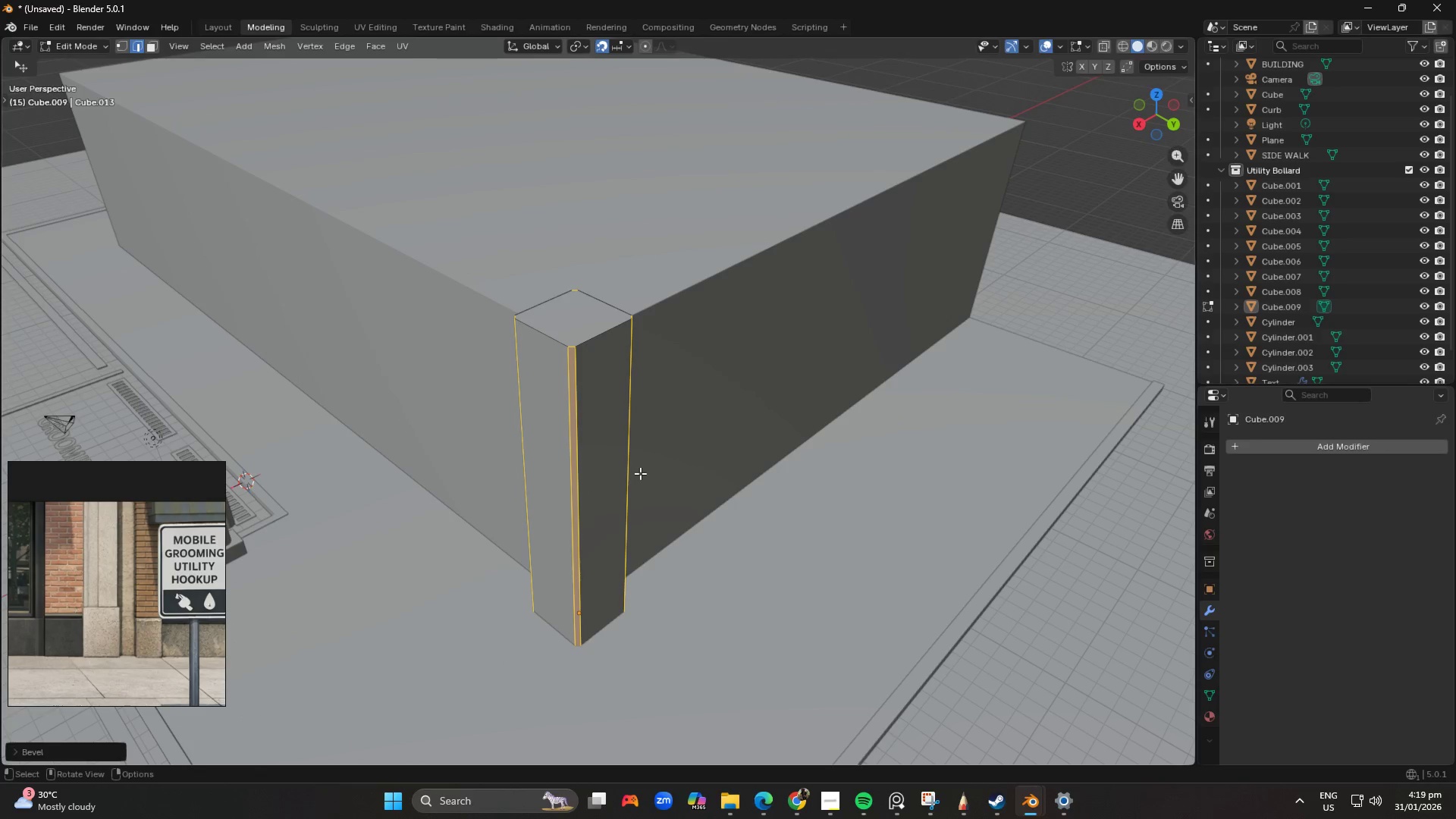 
key(Control+Tab)
 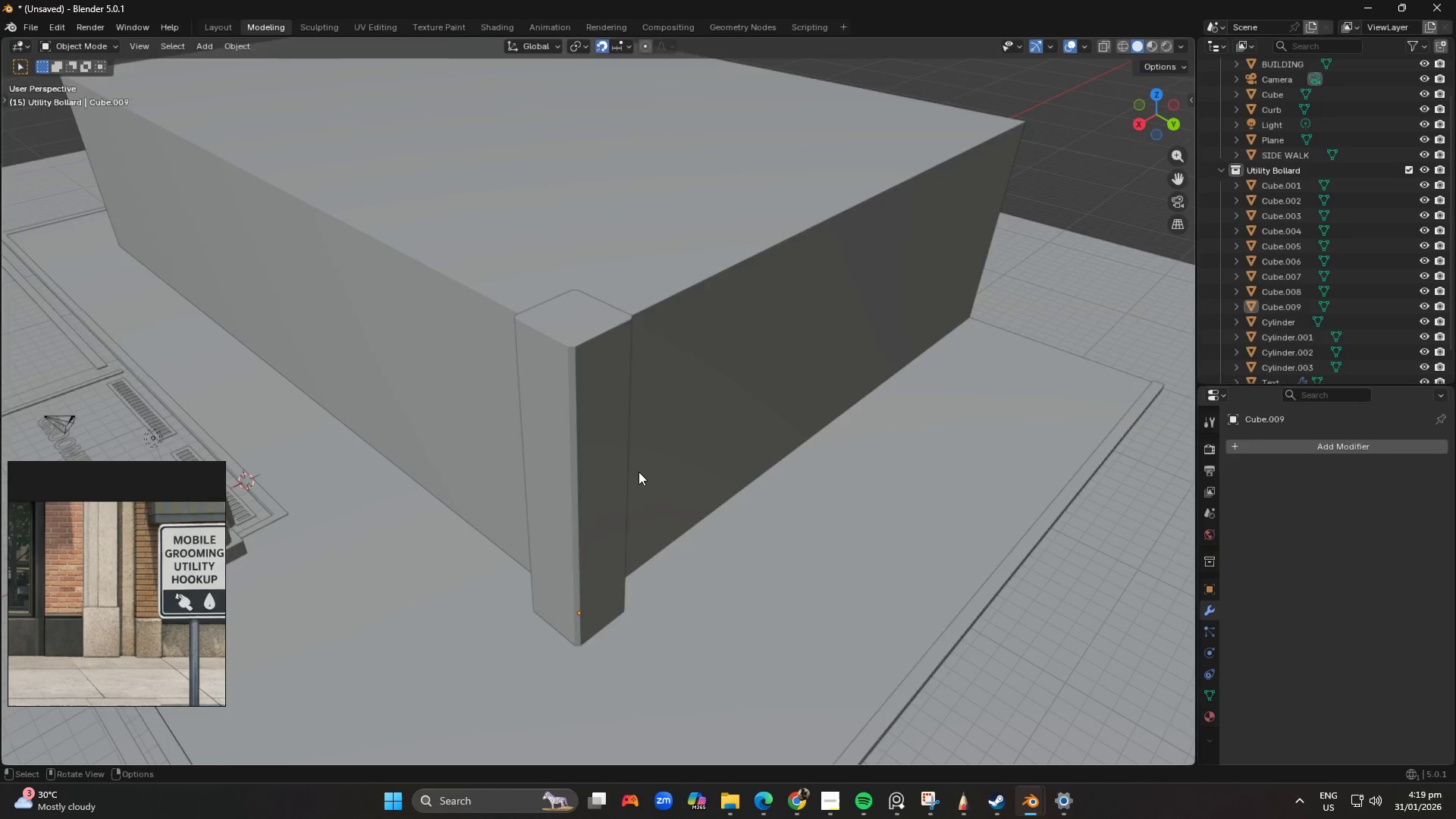 
scroll: coordinate [639, 472], scroll_direction: down, amount: 2.0
 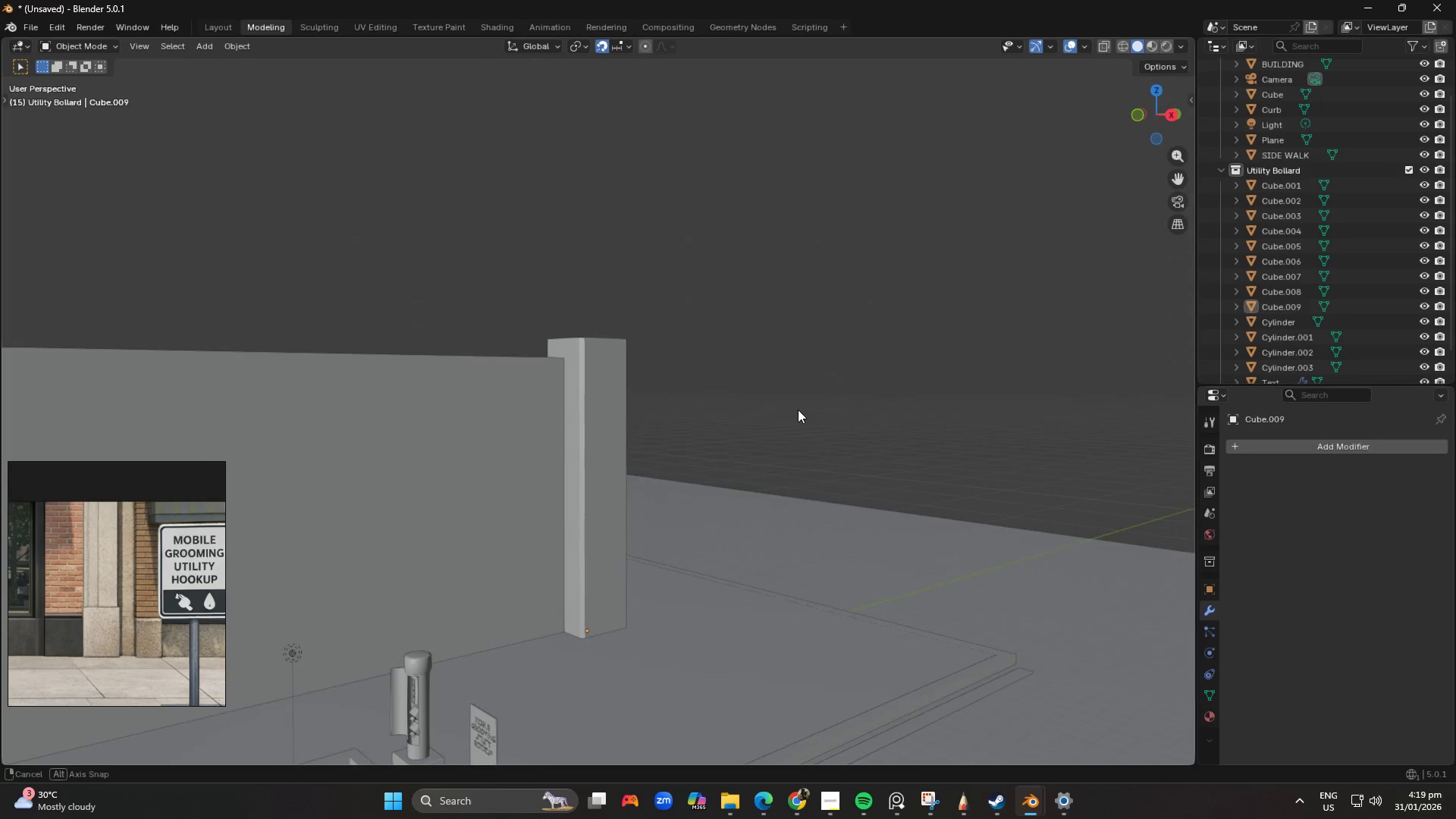 
key(Control+Shift+ShiftLeft)
 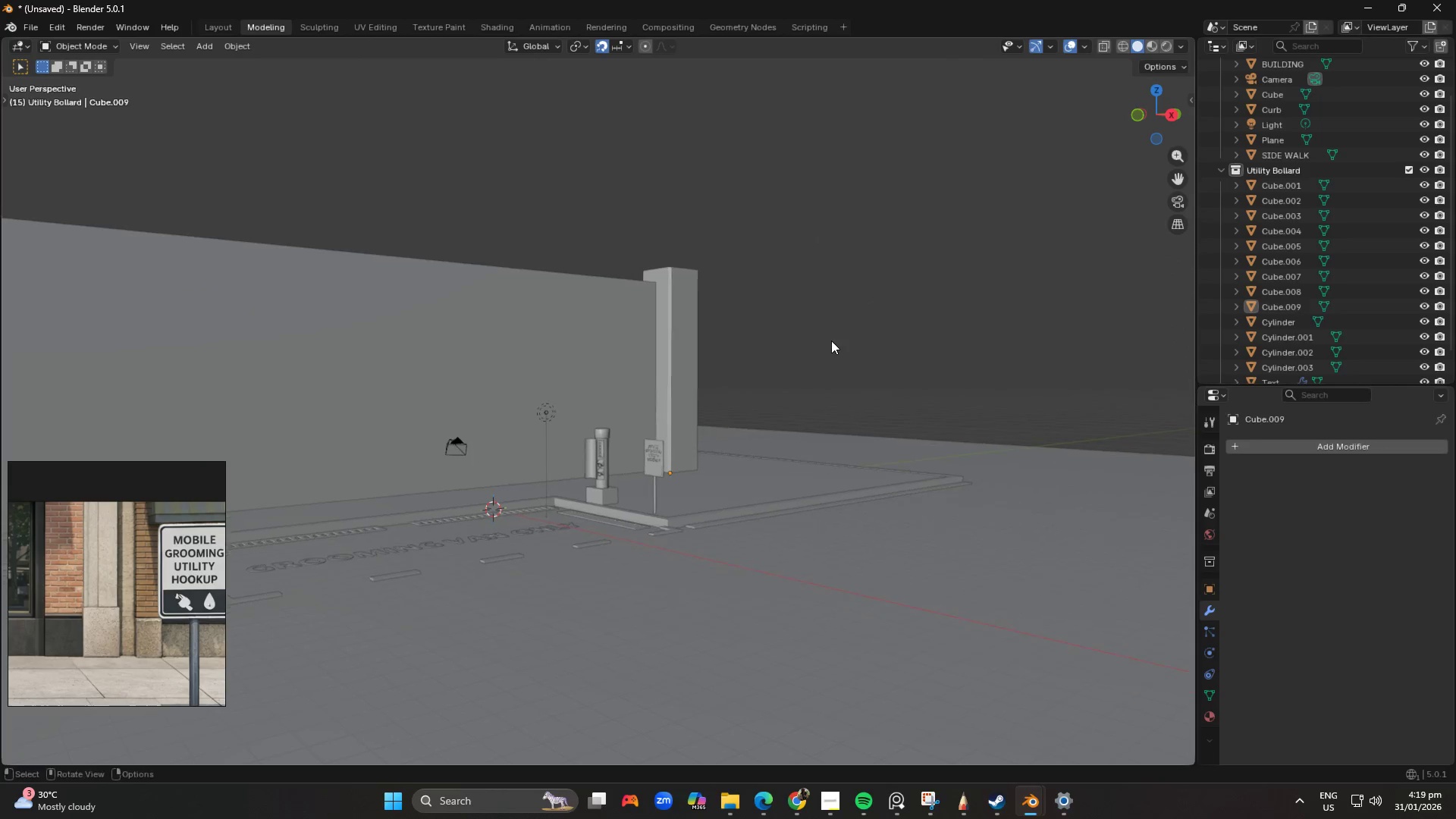 
scroll: coordinate [772, 418], scroll_direction: down, amount: 2.0
 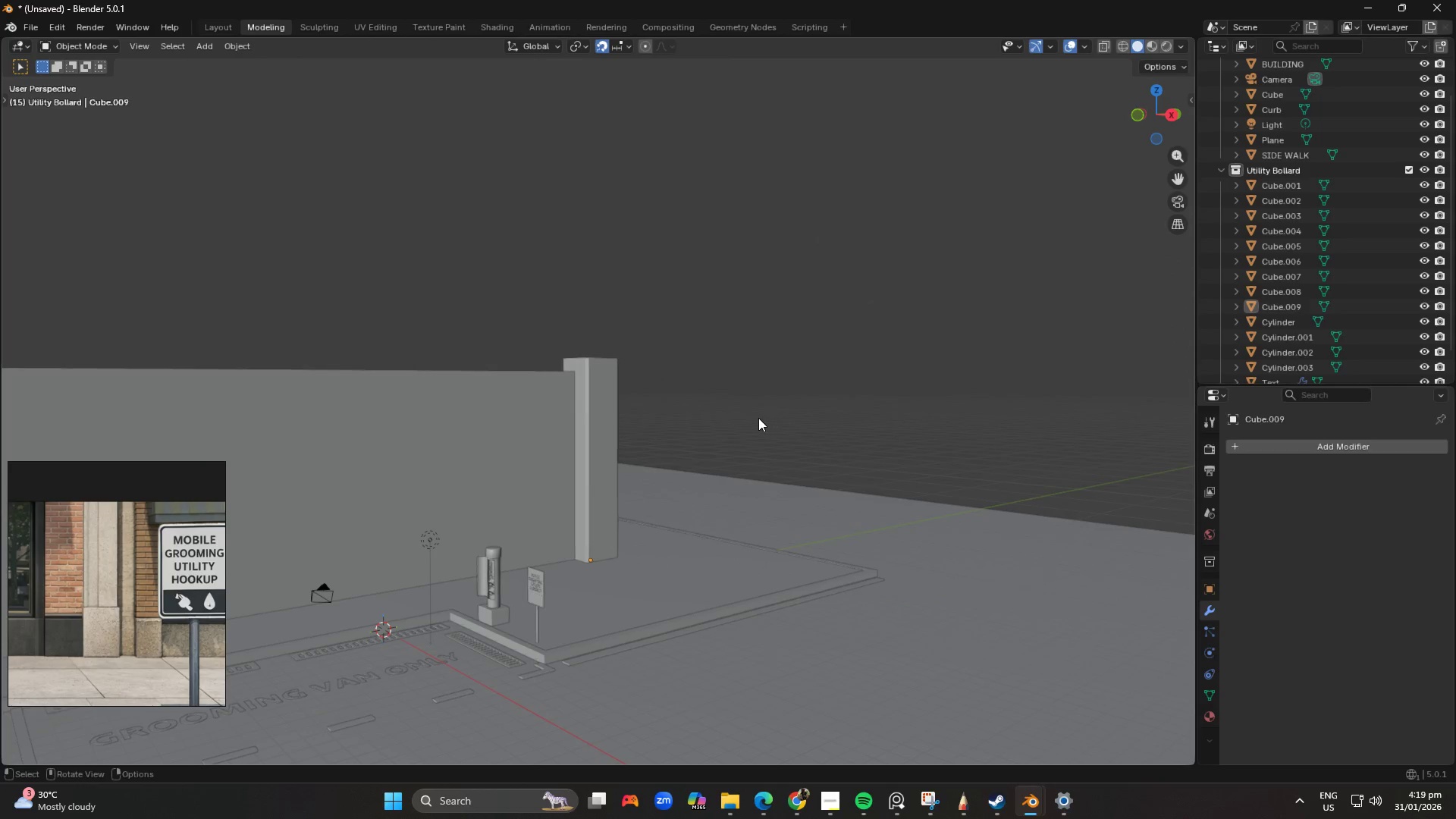 
scroll: coordinate [824, 347], scroll_direction: up, amount: 1.0
 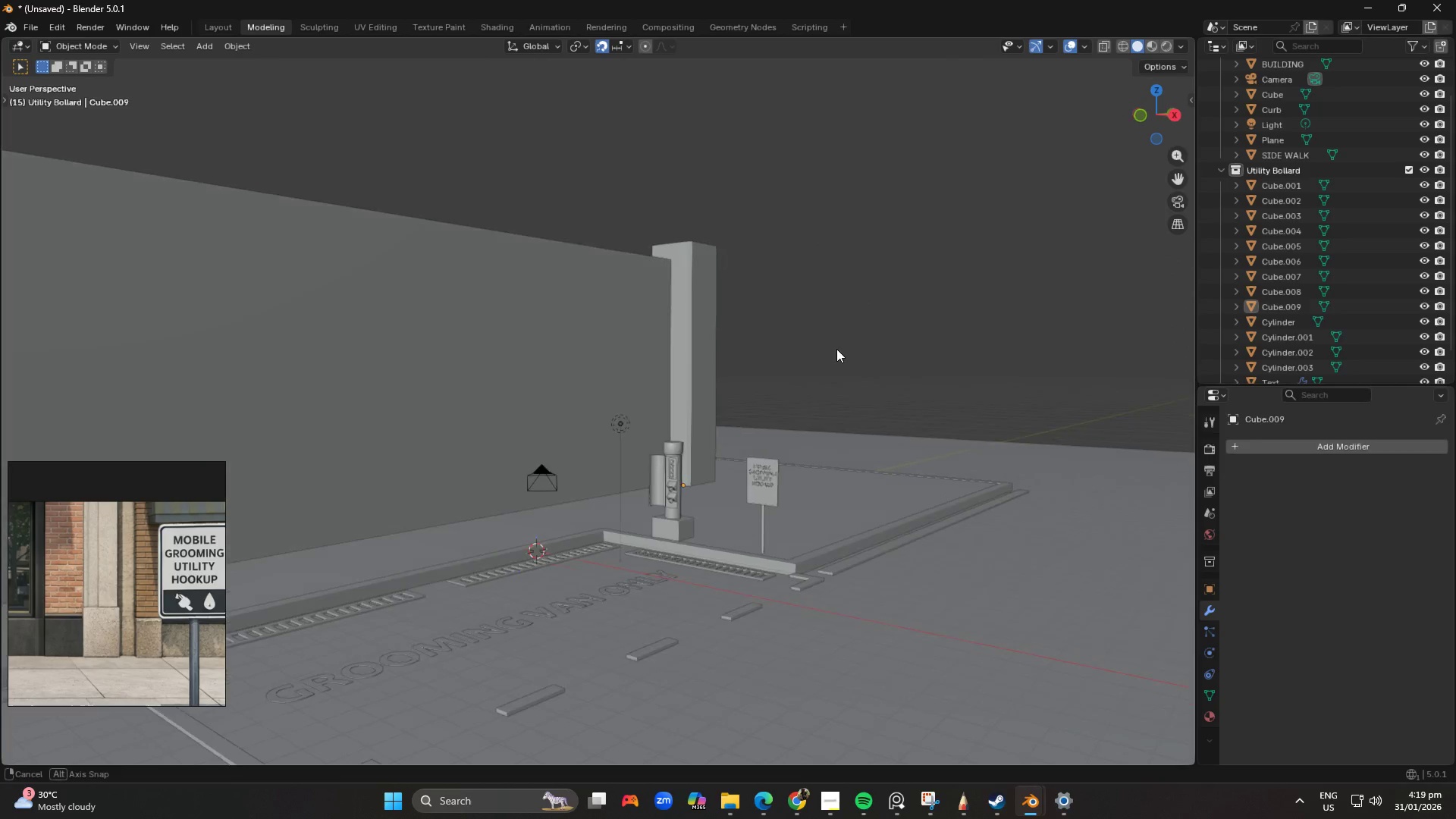 
key(Shift+ShiftLeft)
 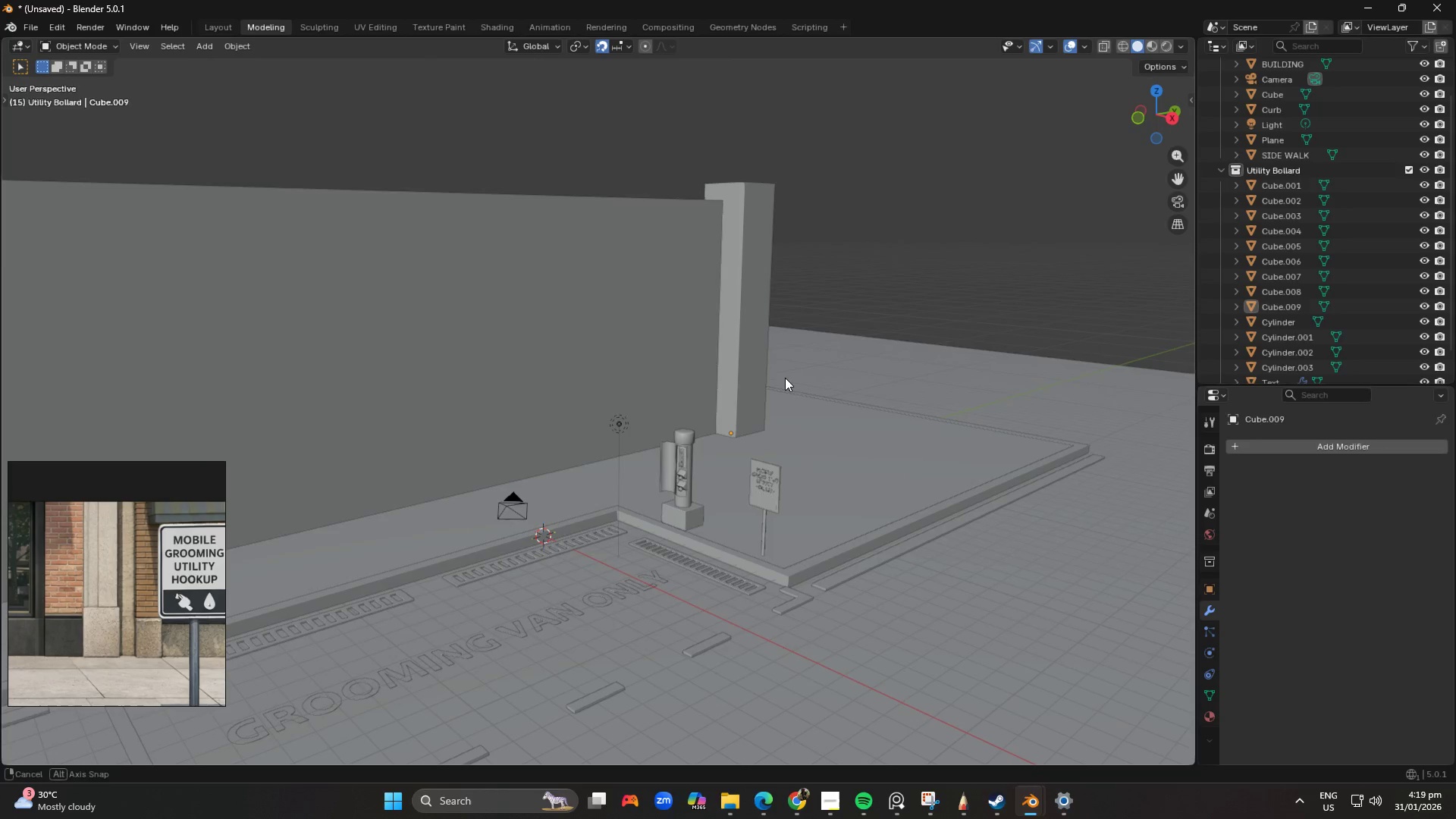 
scroll: coordinate [771, 454], scroll_direction: up, amount: 2.0
 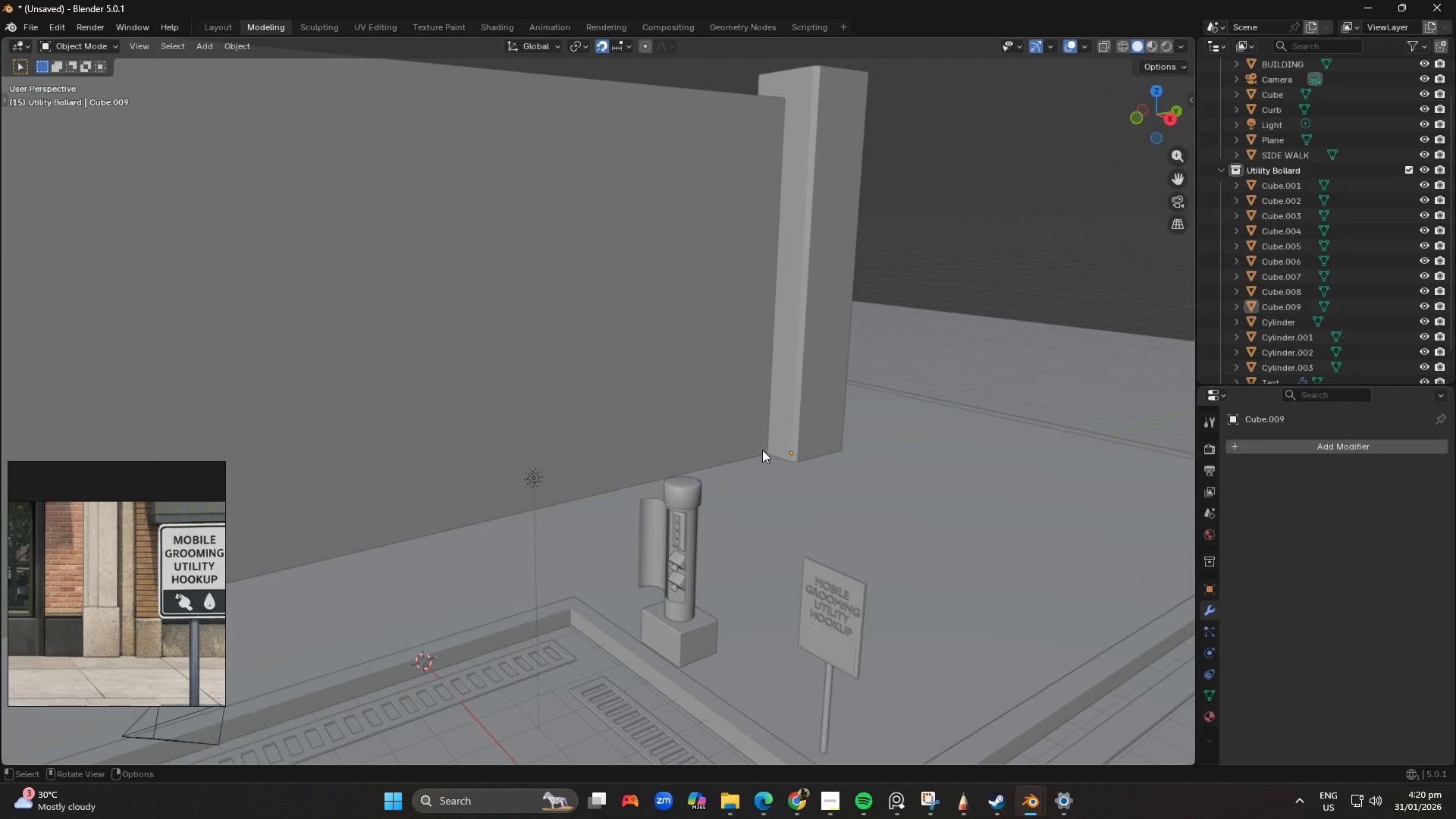 
scroll: coordinate [756, 438], scroll_direction: down, amount: 3.0
 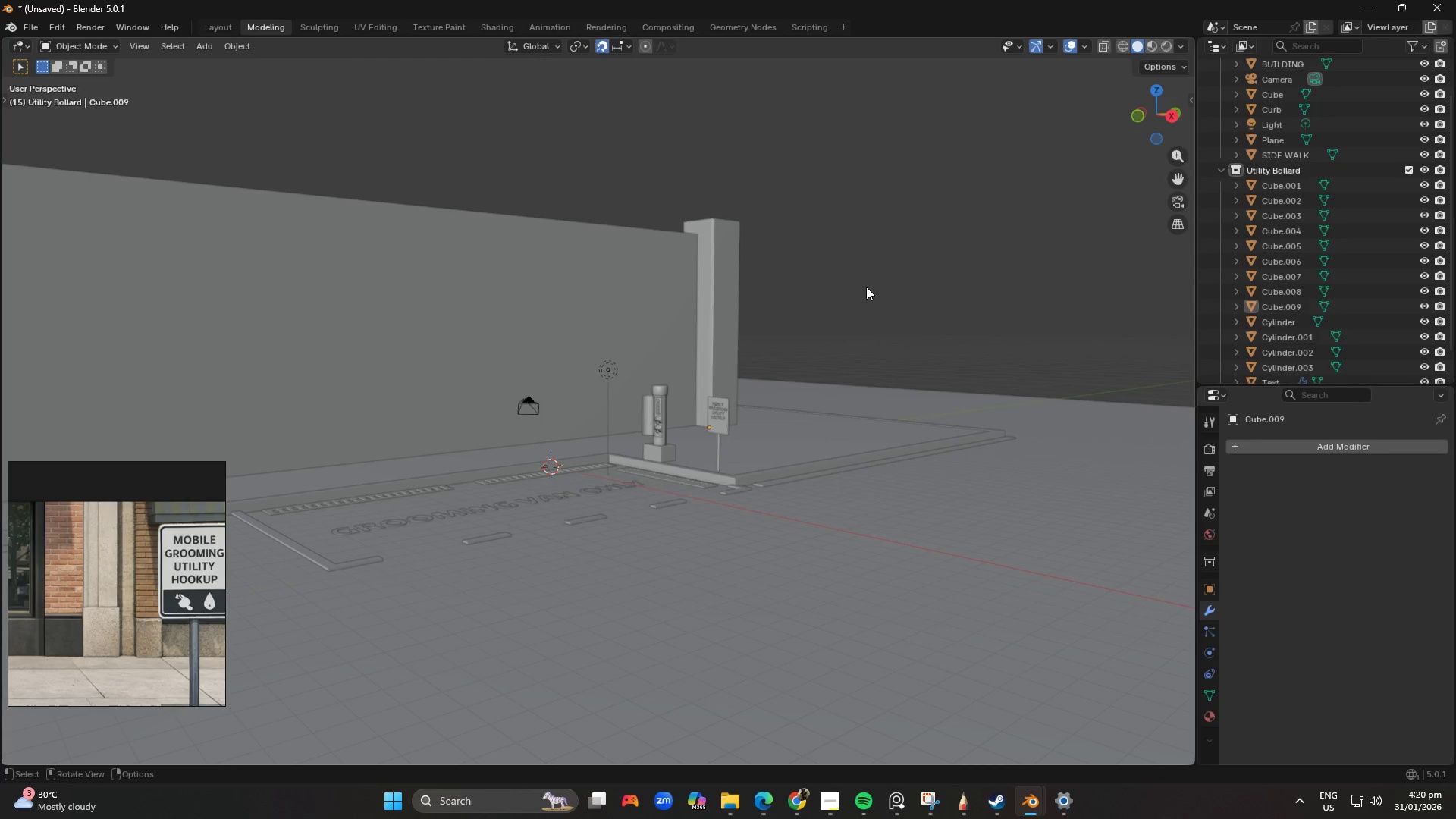 
key(Shift+ShiftLeft)
 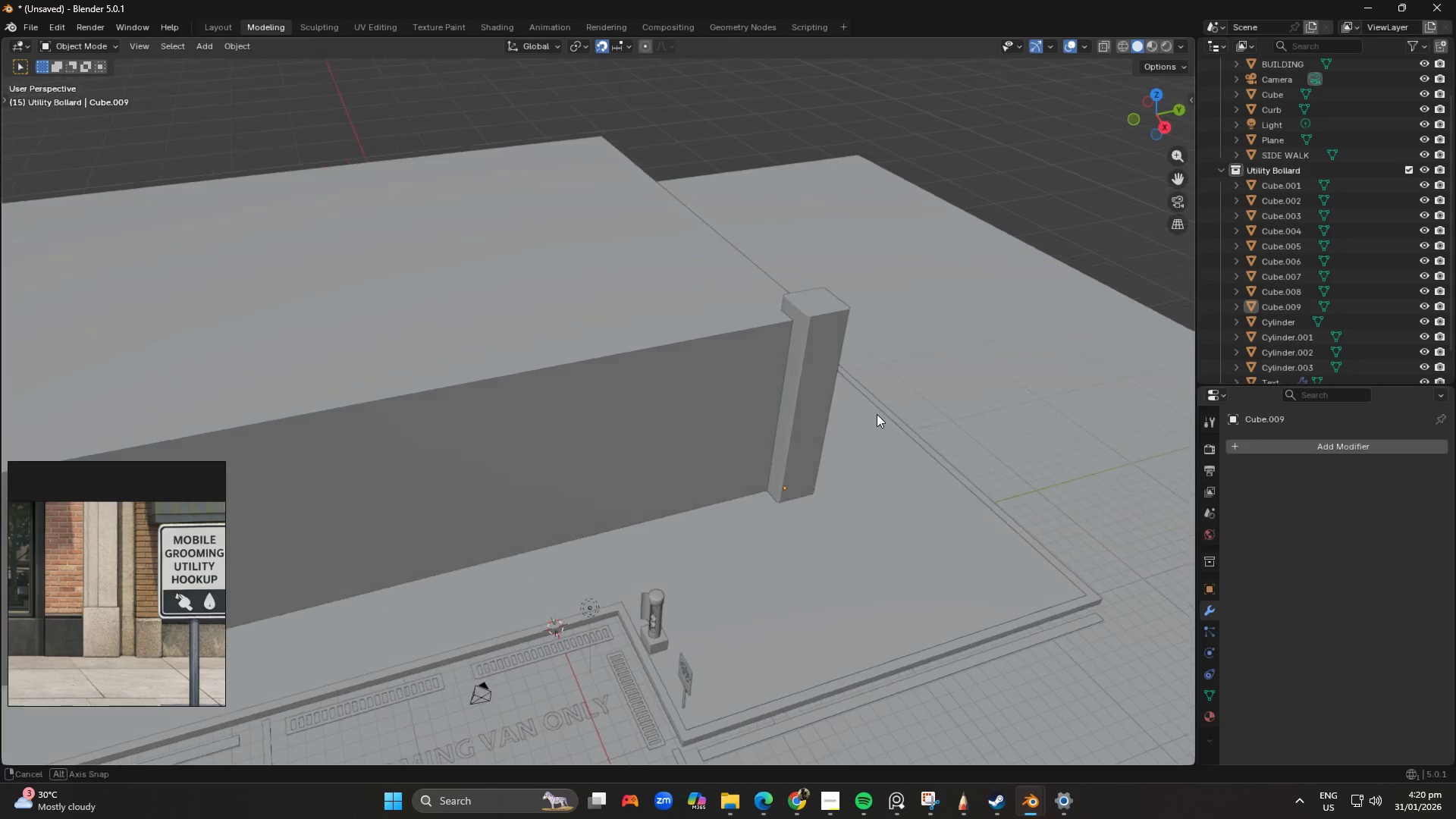 
key(Shift+ShiftLeft)
 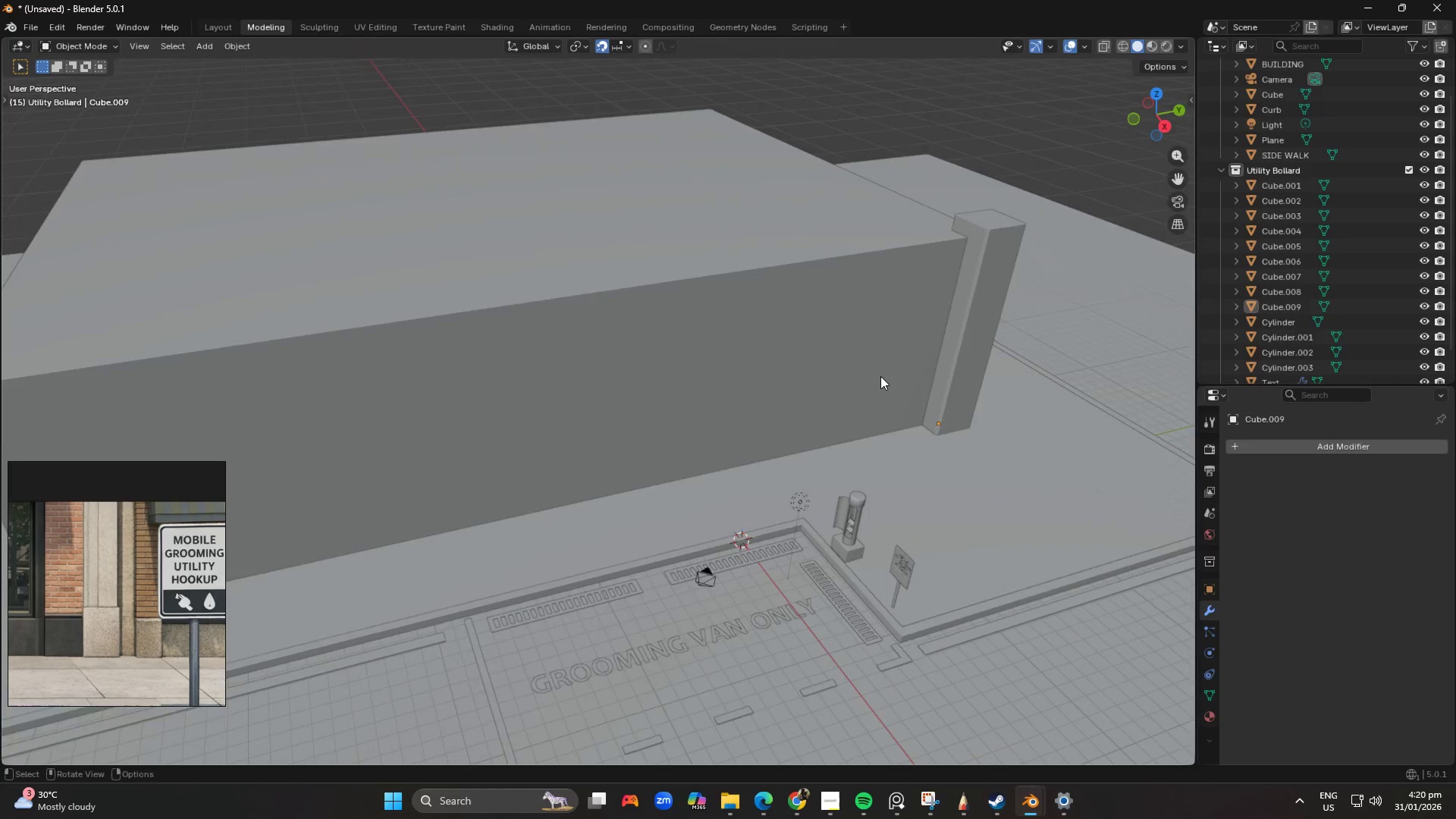 
scroll: coordinate [847, 400], scroll_direction: down, amount: 1.0
 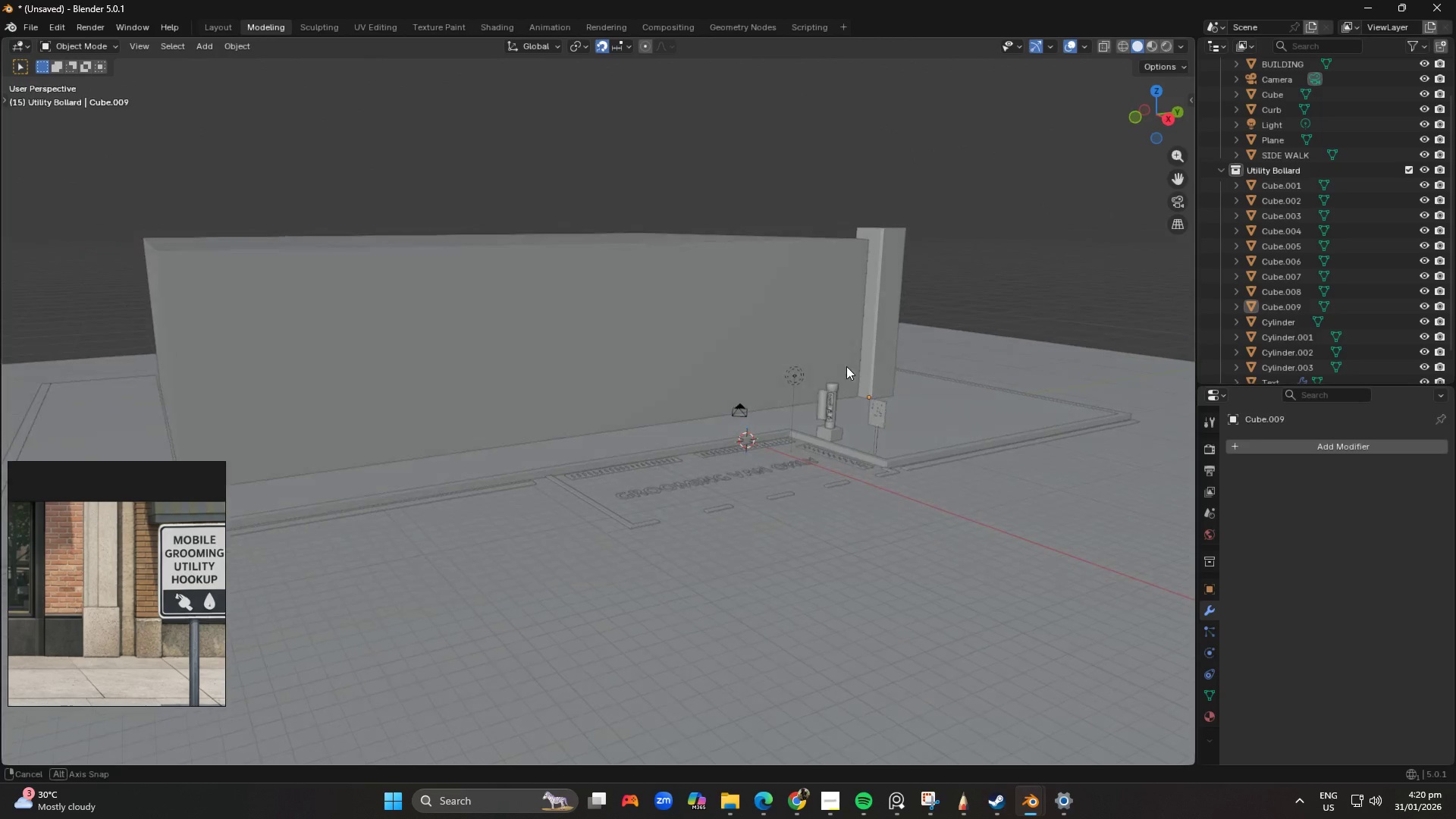 
key(Shift+ShiftLeft)
 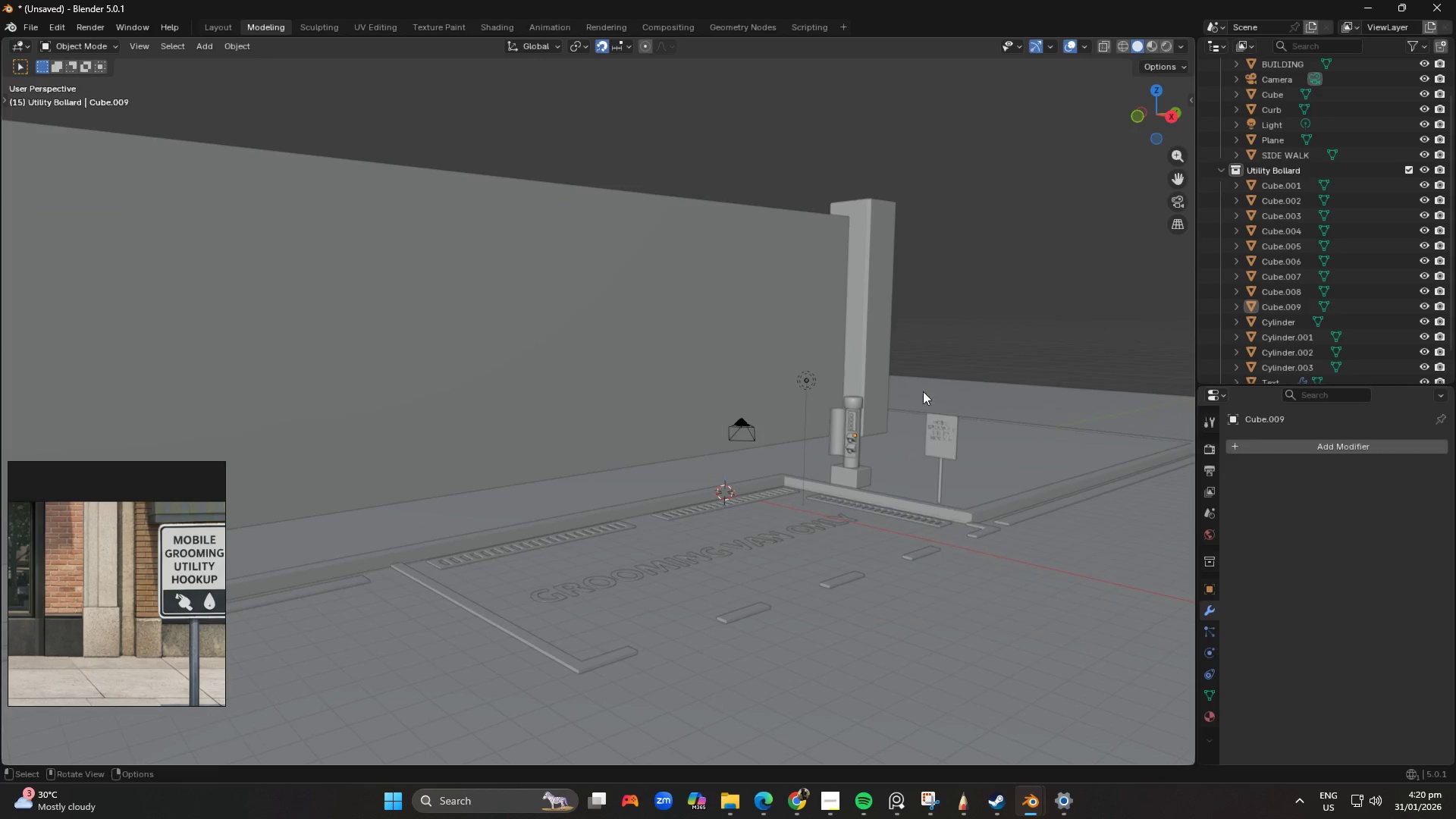 
scroll: coordinate [864, 374], scroll_direction: up, amount: 2.0
 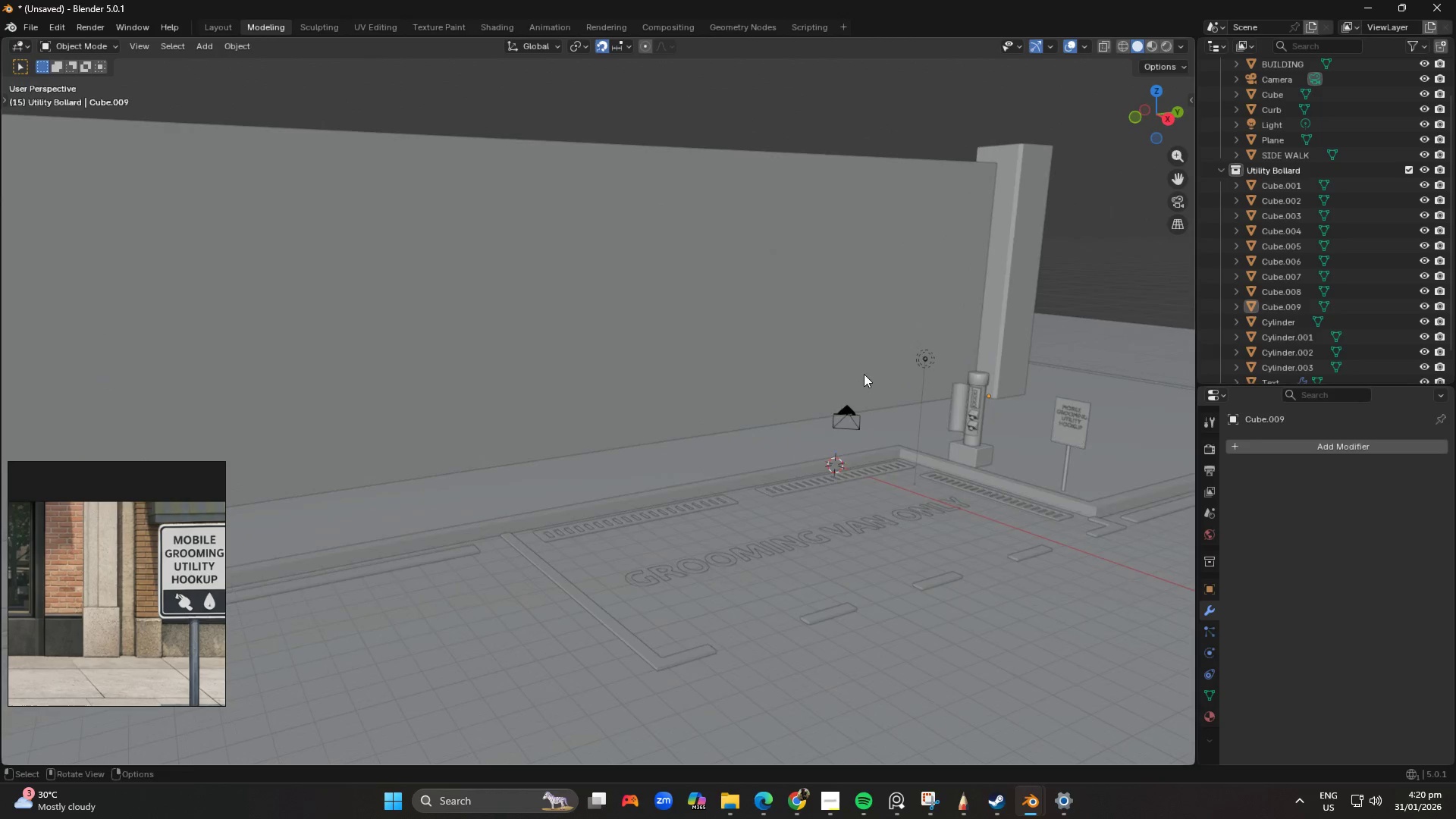 
scroll: coordinate [771, 501], scroll_direction: down, amount: 2.0
 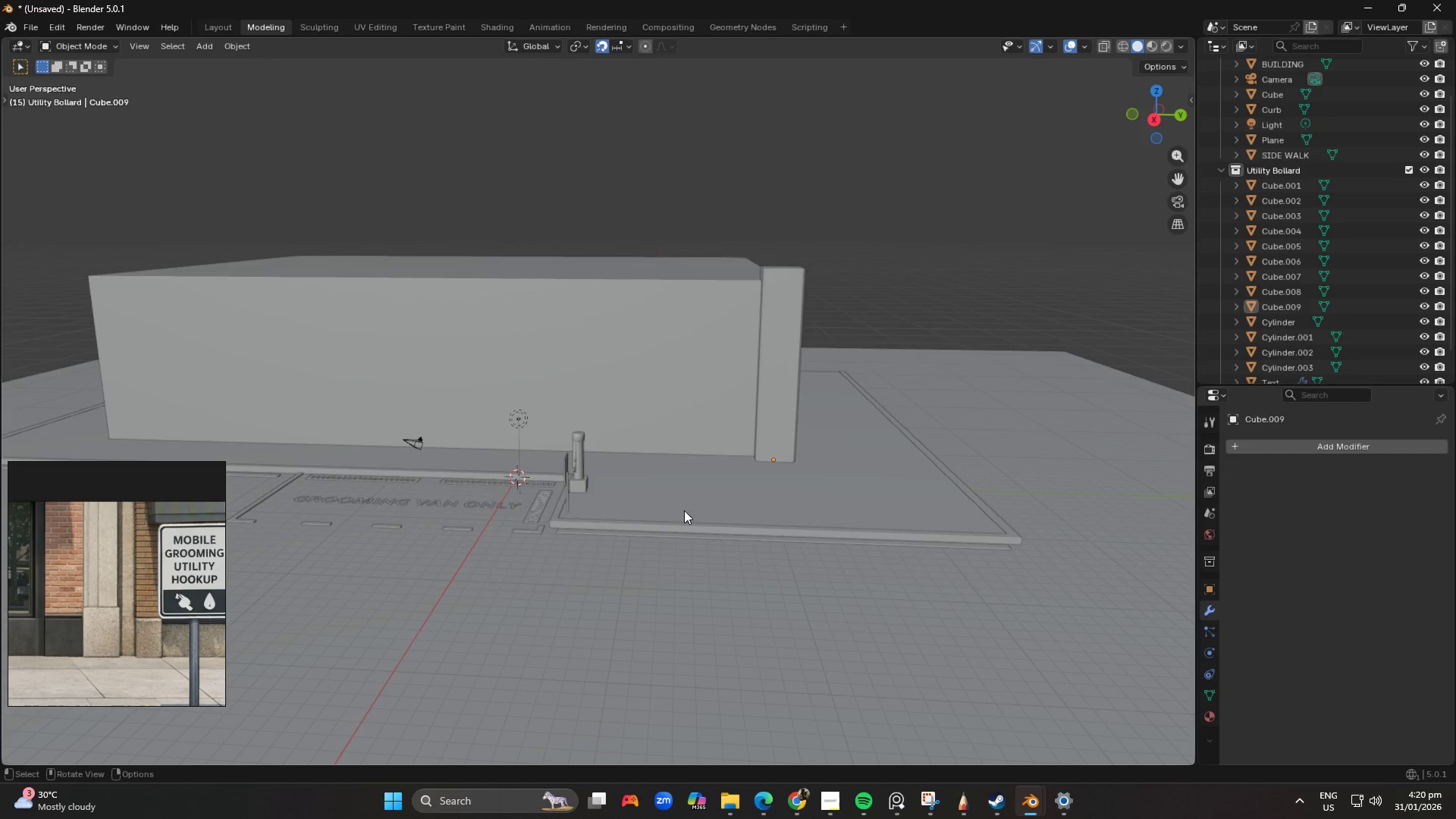 
key(Shift+ShiftLeft)
 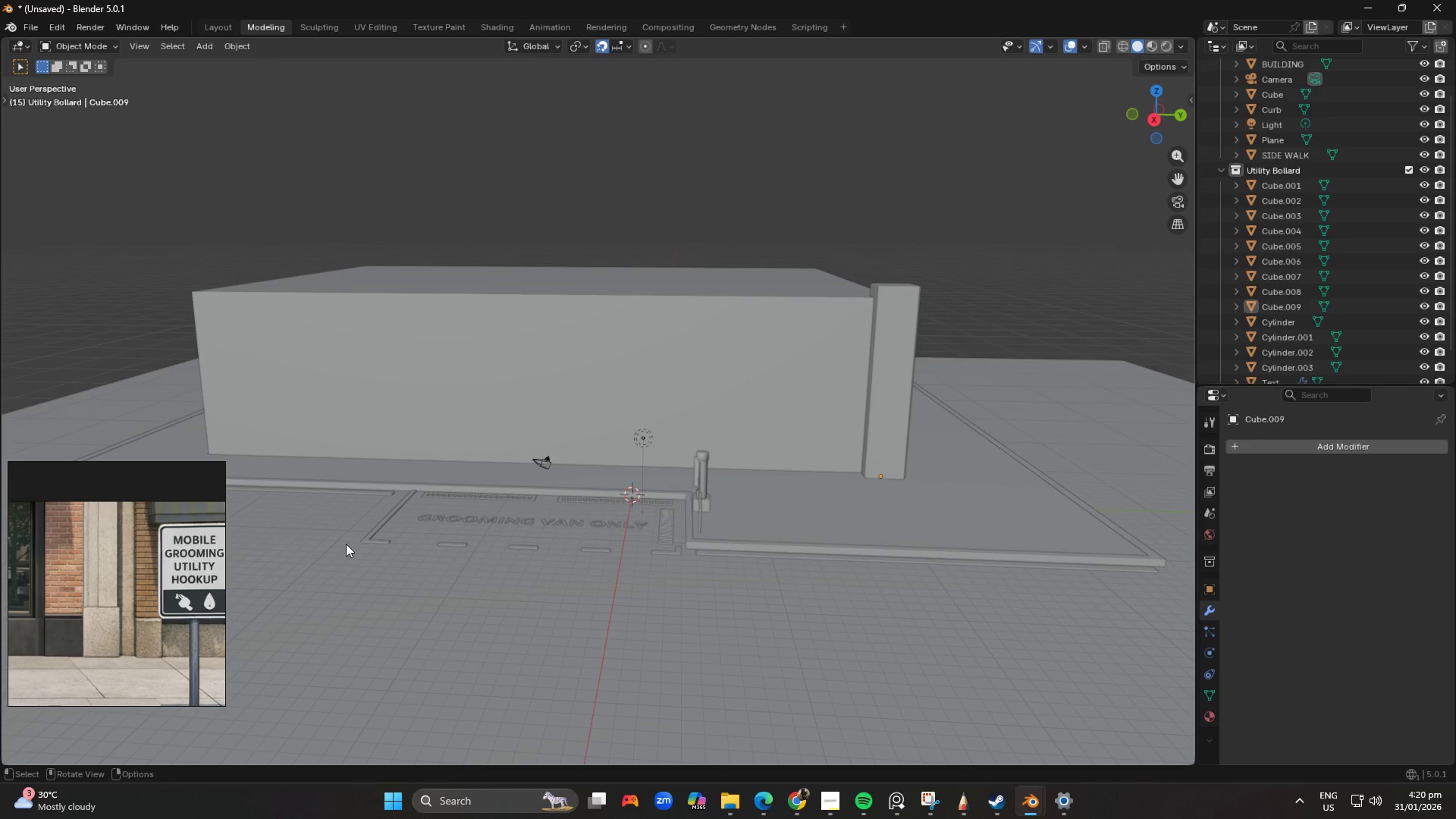 
scroll: coordinate [704, 524], scroll_direction: down, amount: 1.0
 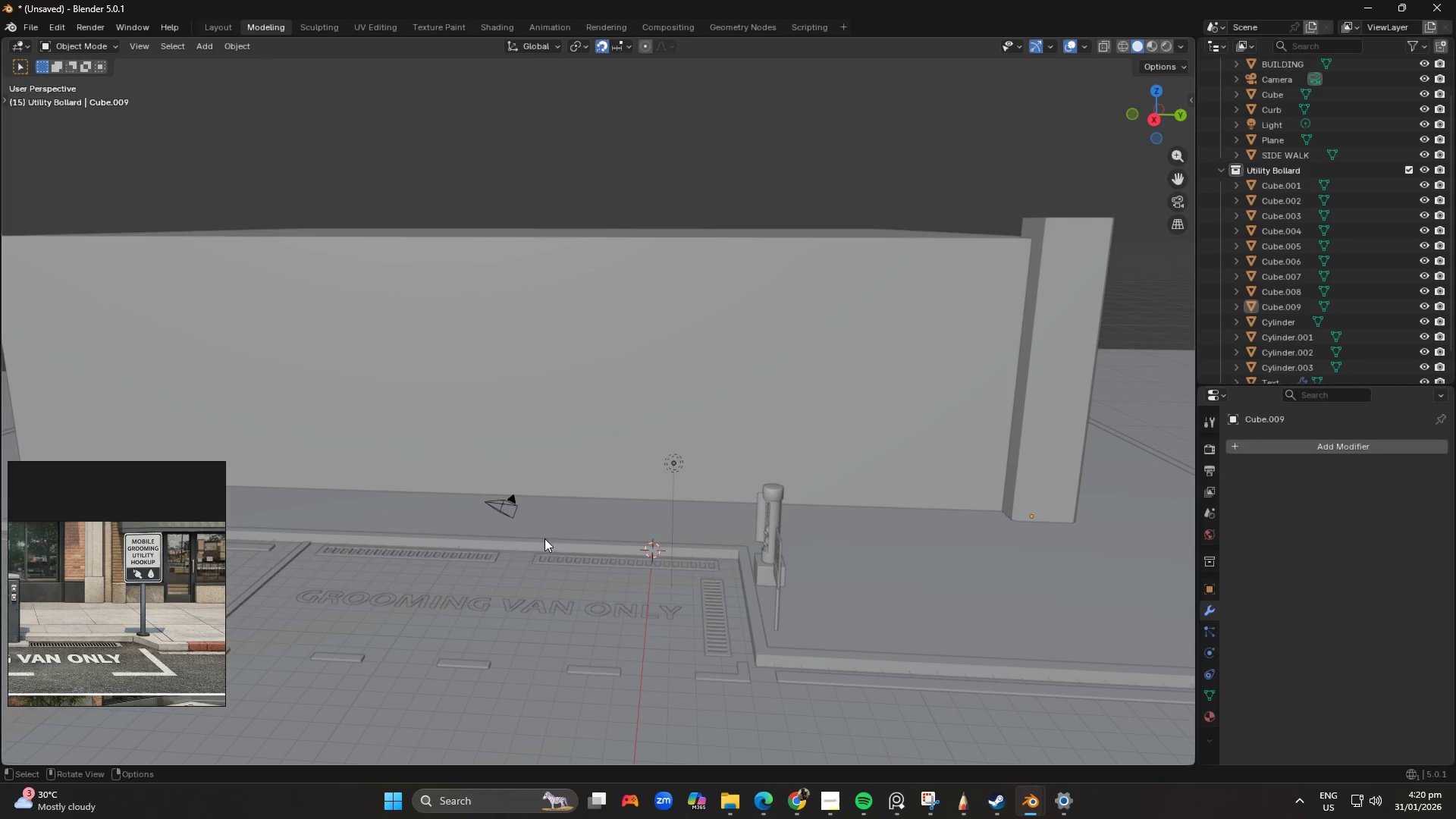 
key(Shift+ShiftLeft)
 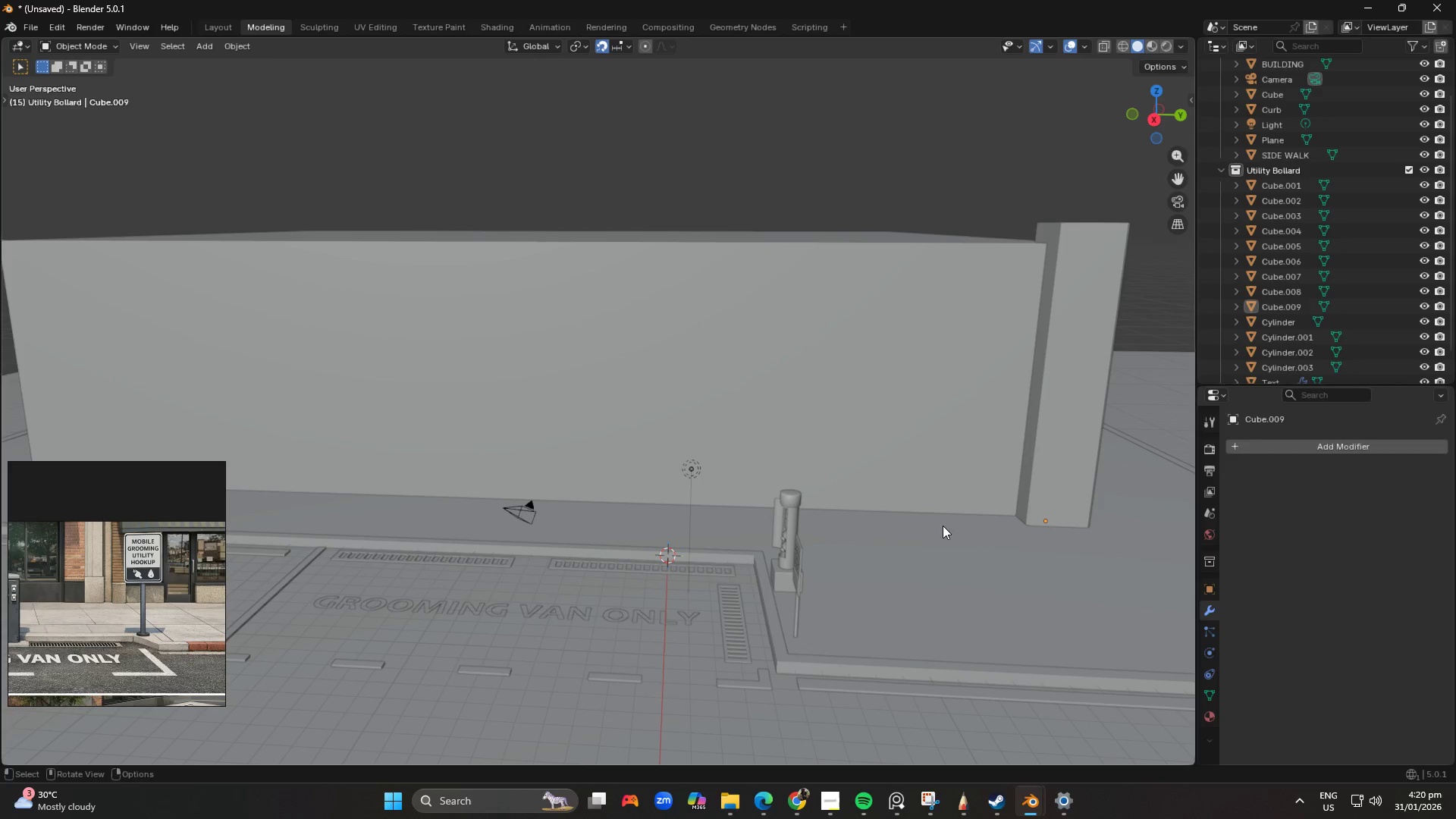 
key(Shift+ShiftLeft)
 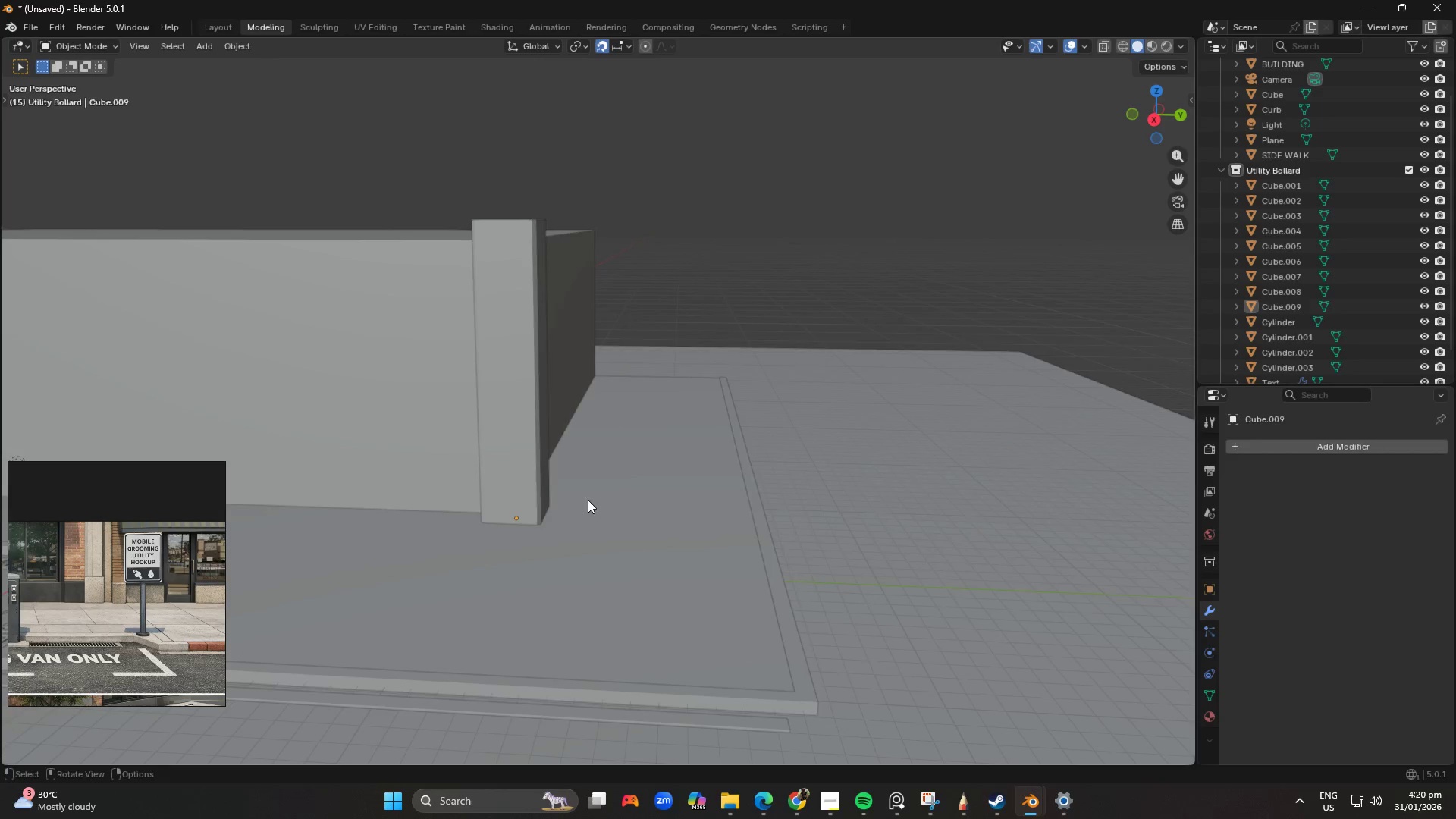 
scroll: coordinate [518, 458], scroll_direction: up, amount: 1.0
 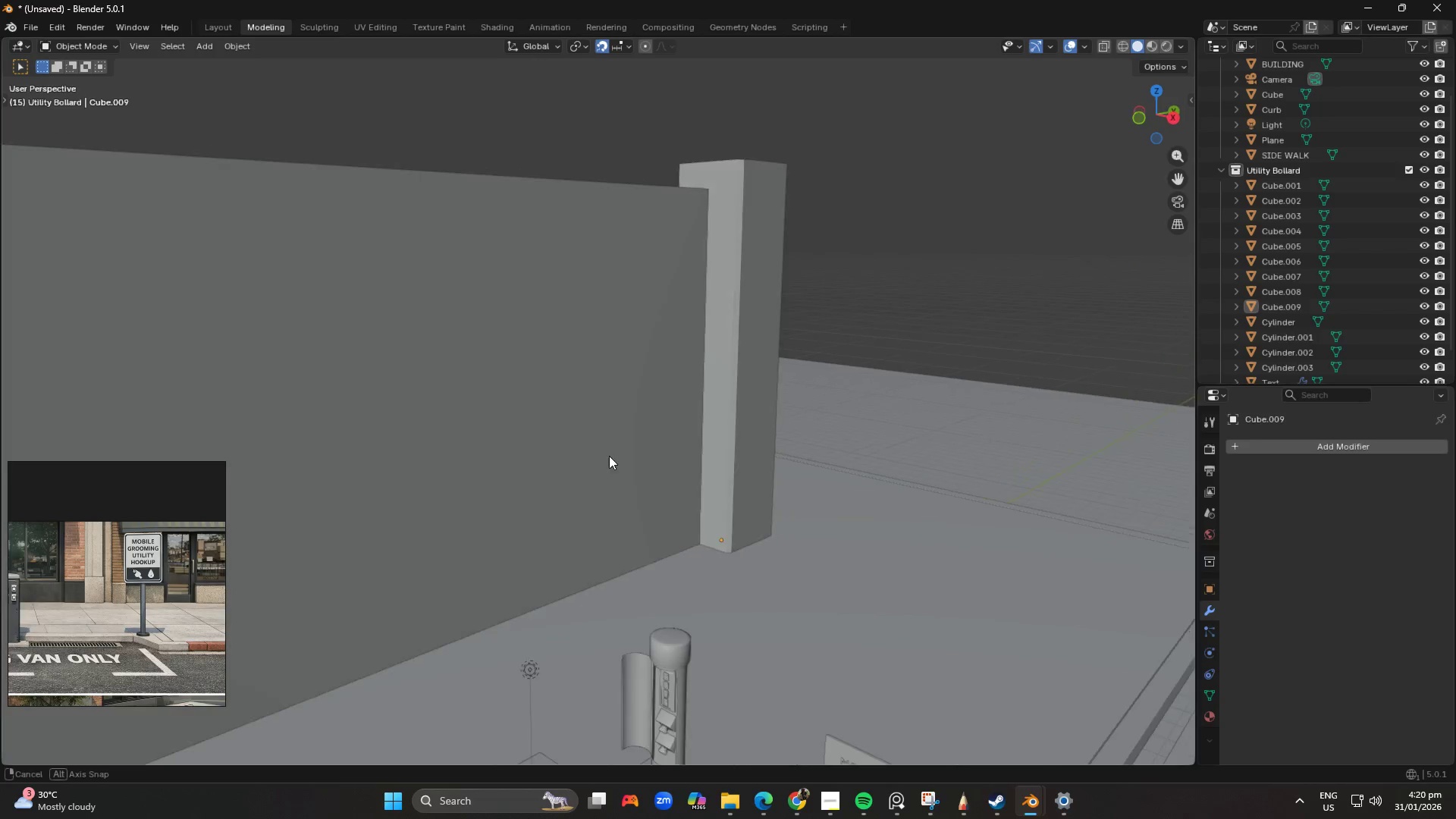 
key(Shift+ShiftLeft)
 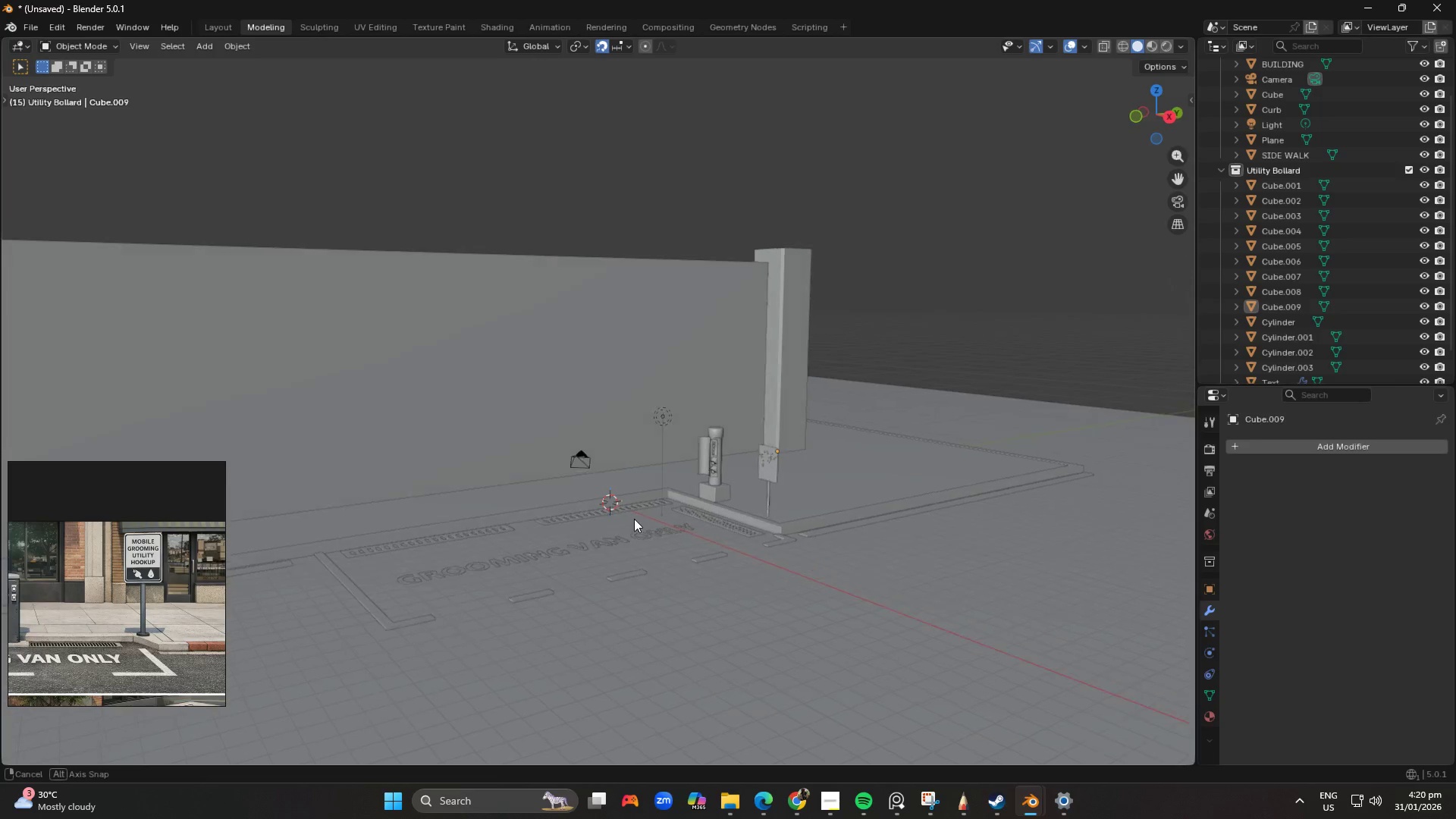 
scroll: coordinate [328, 535], scroll_direction: down, amount: 3.0
 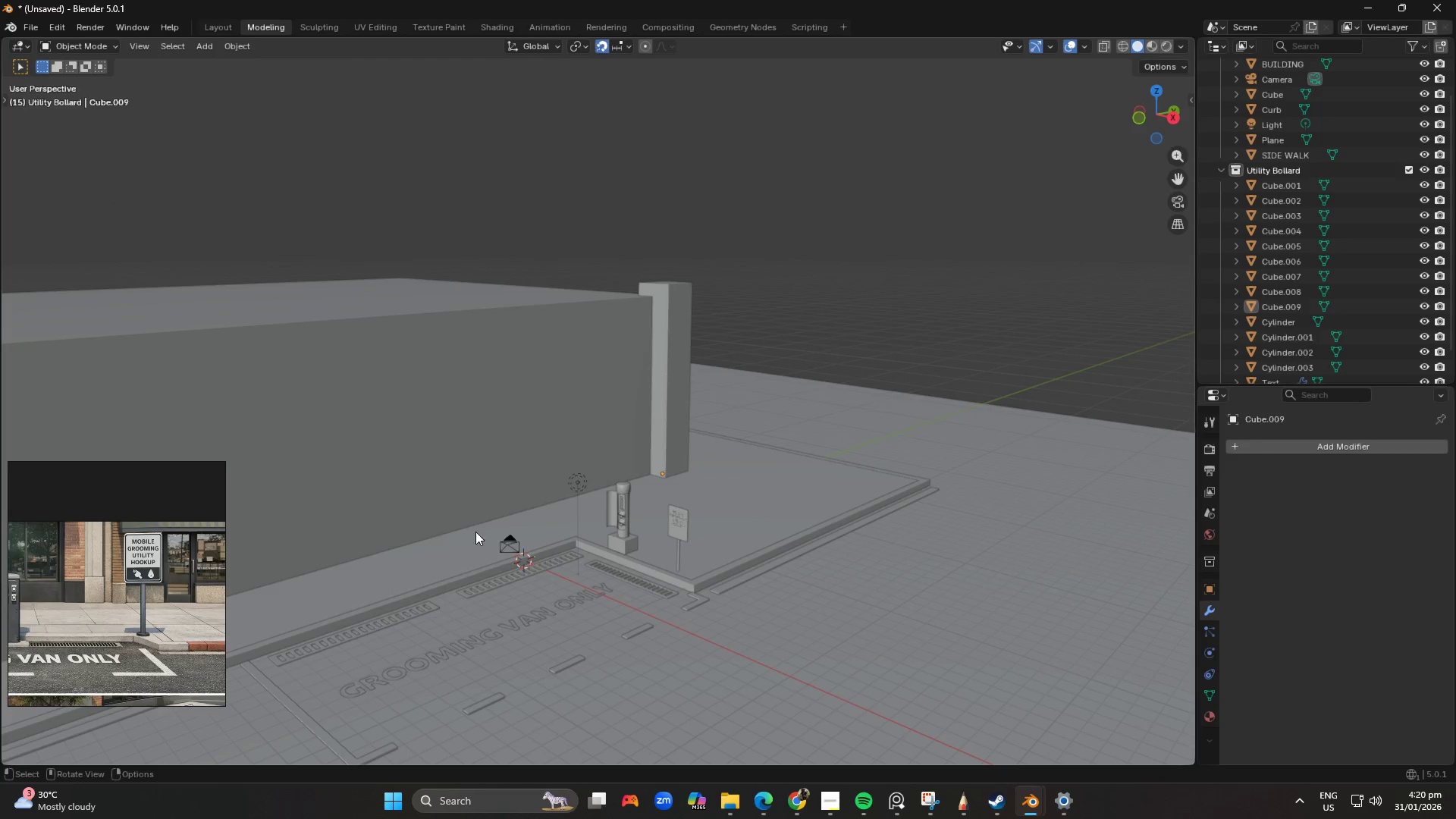 
hold_key(key=ShiftLeft, duration=0.31)
 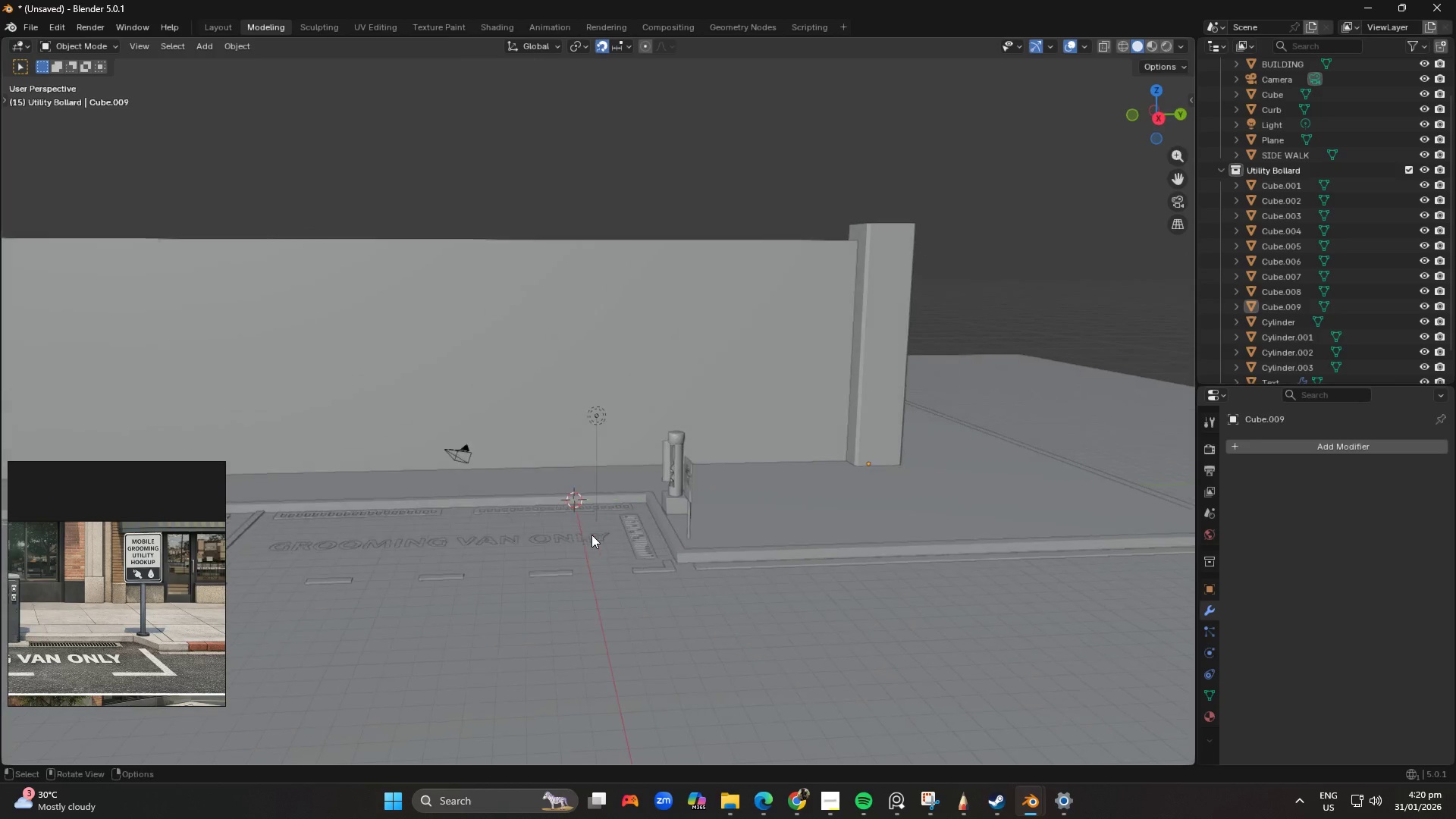 
key(Shift+ShiftLeft)
 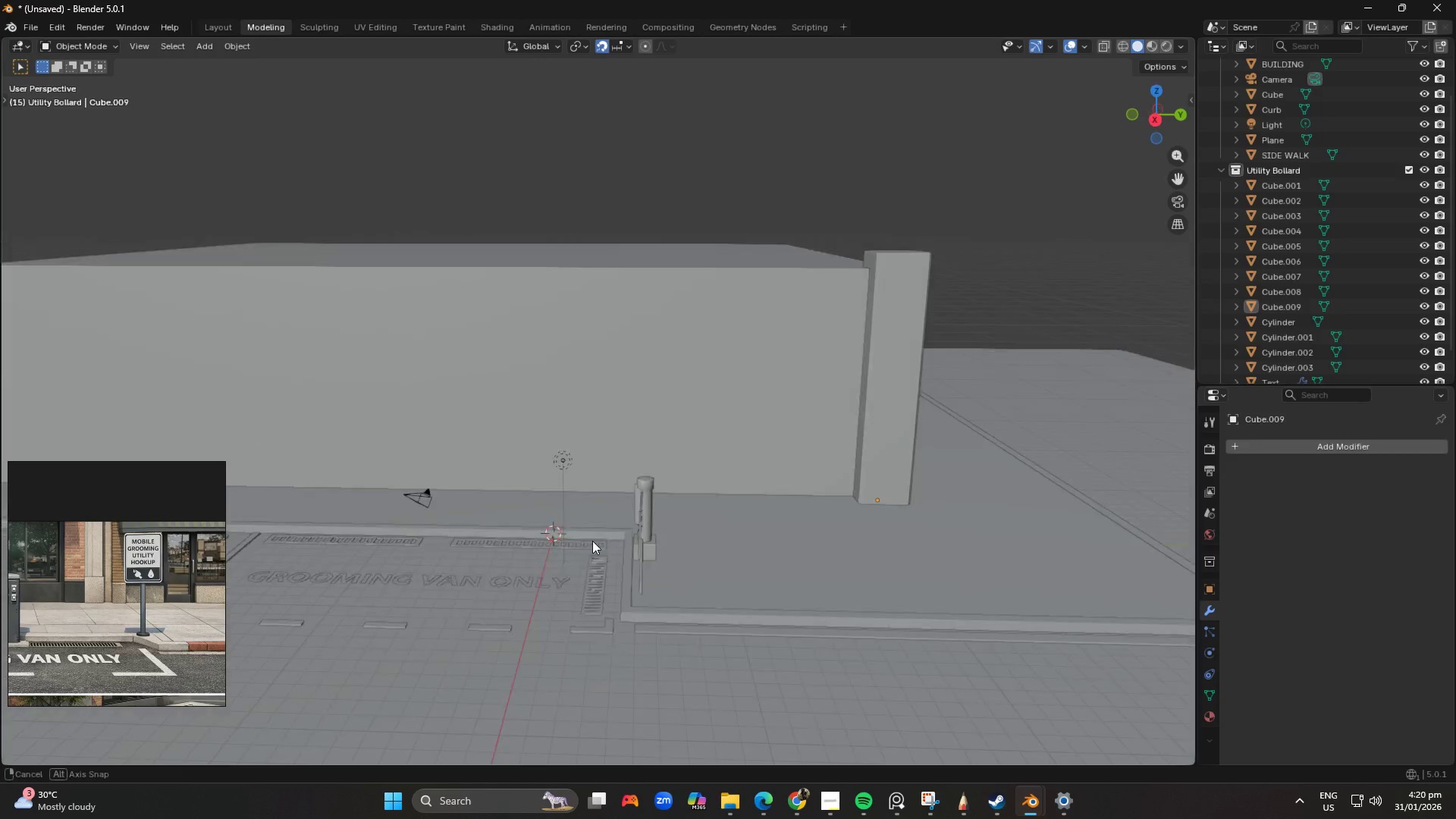 
hold_key(key=ShiftLeft, duration=0.59)
 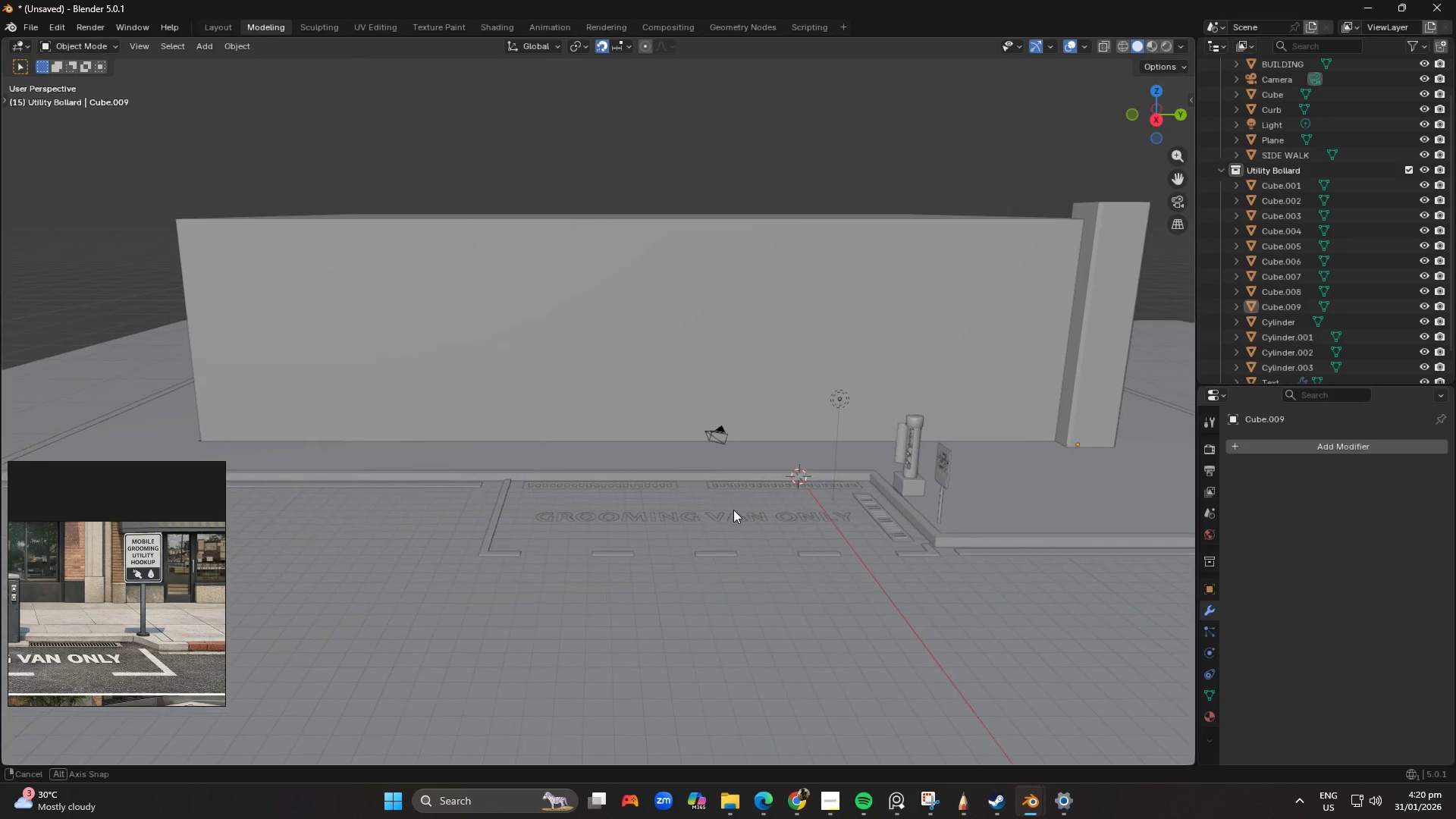 
hold_key(key=ShiftLeft, duration=0.86)
 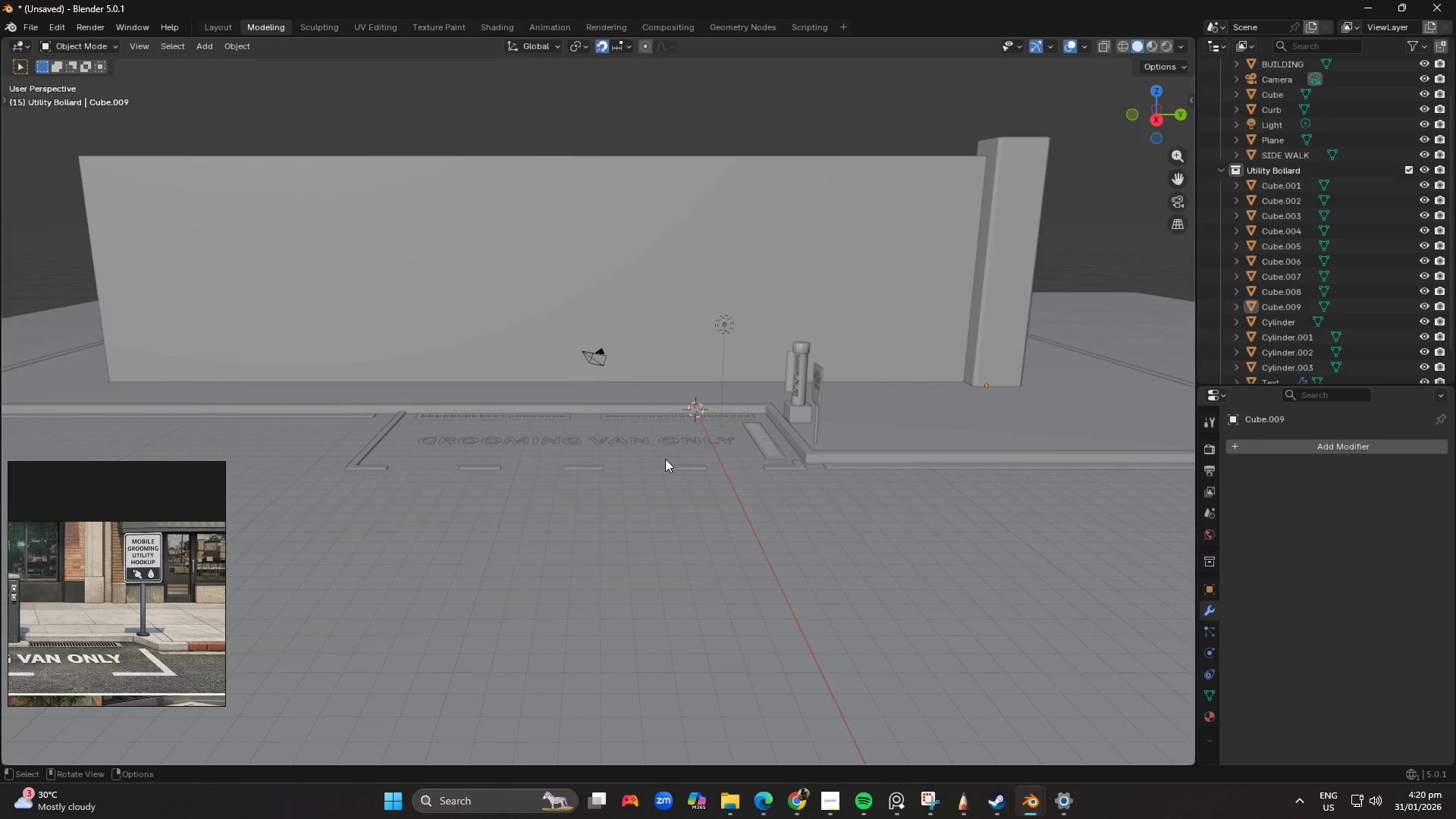 
hold_key(key=ShiftLeft, duration=1.5)
 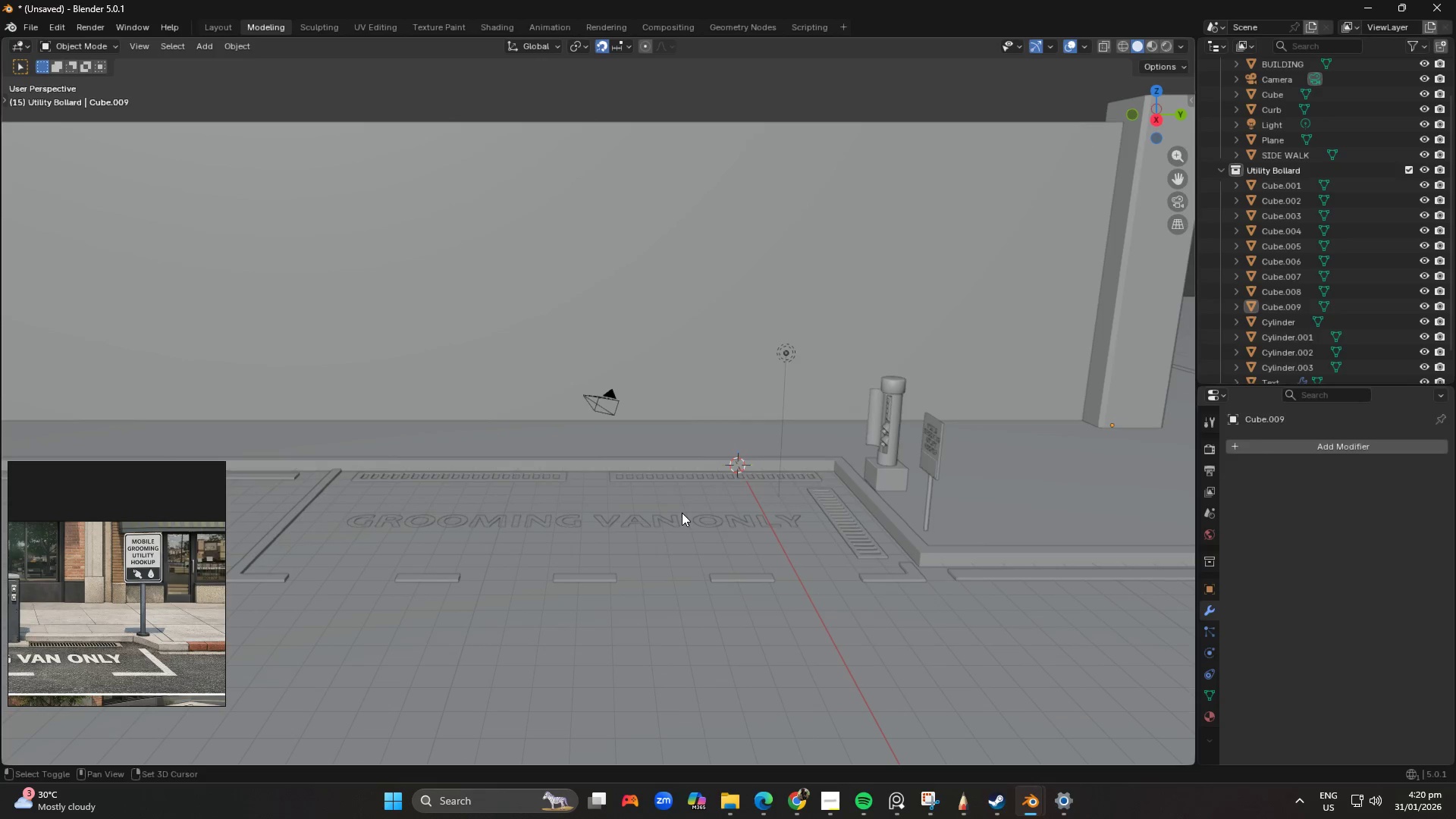 
scroll: coordinate [669, 466], scroll_direction: up, amount: 1.0
 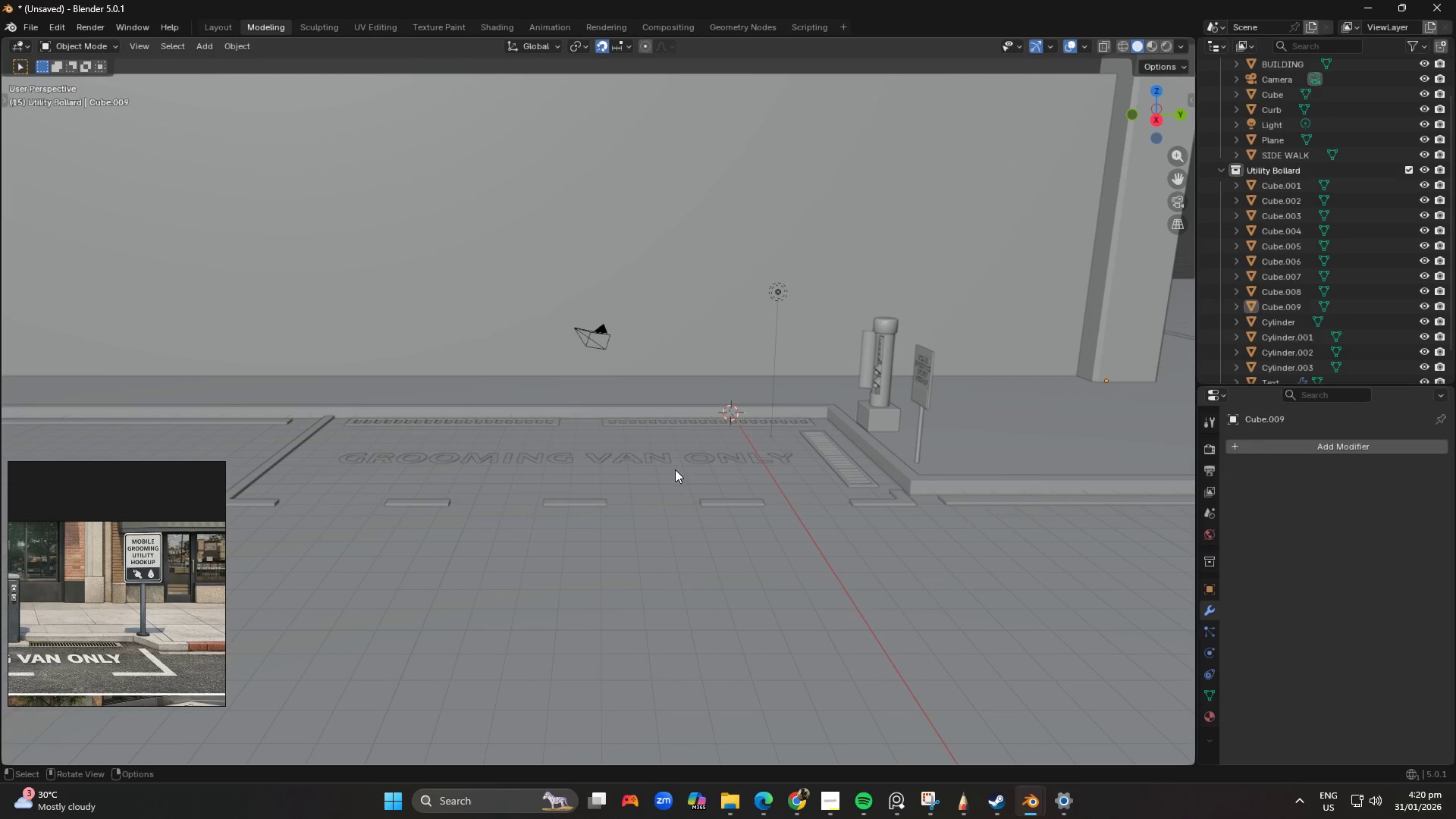 
key(Shift+ShiftLeft)
 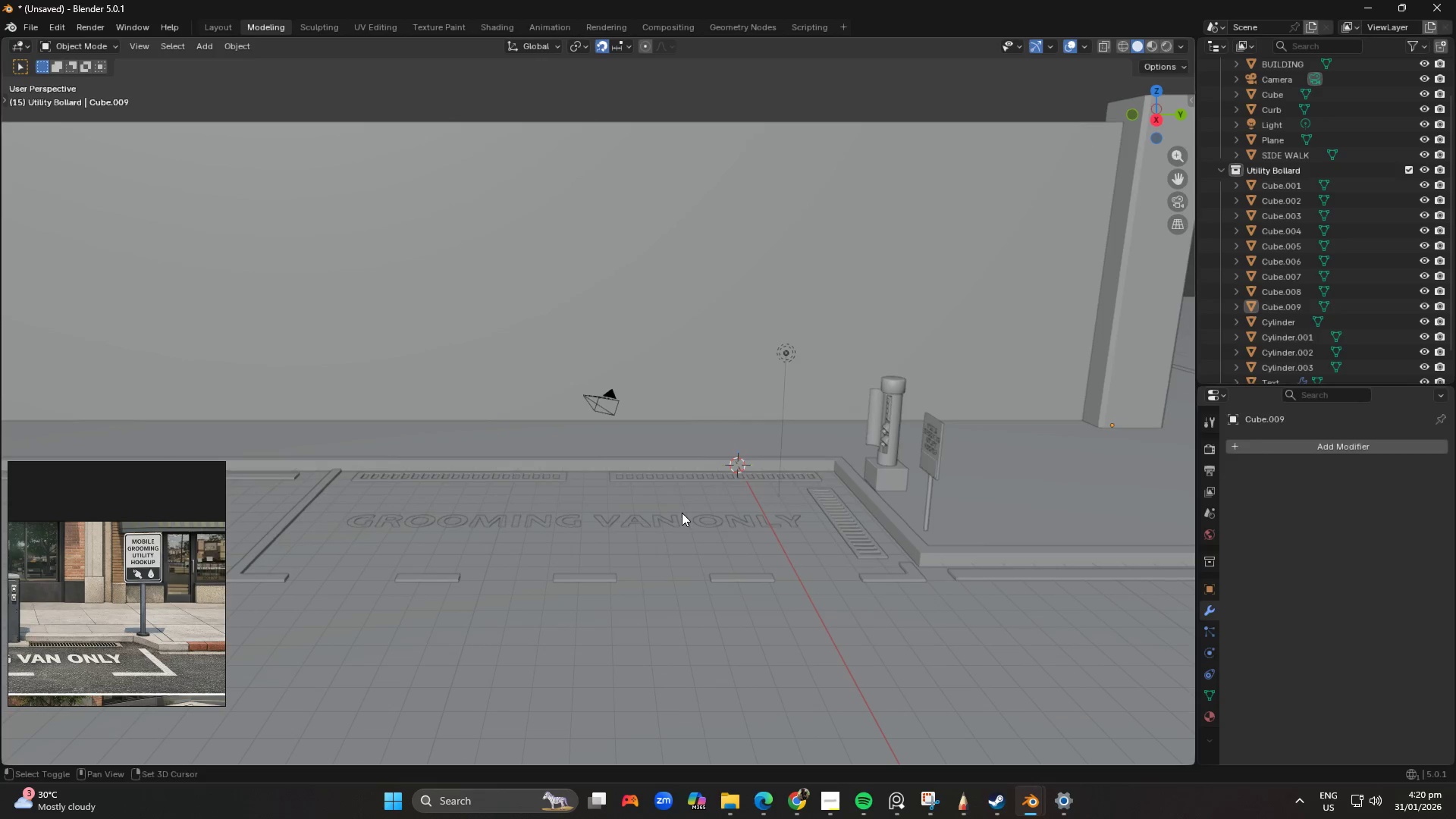 
key(Shift+ShiftLeft)
 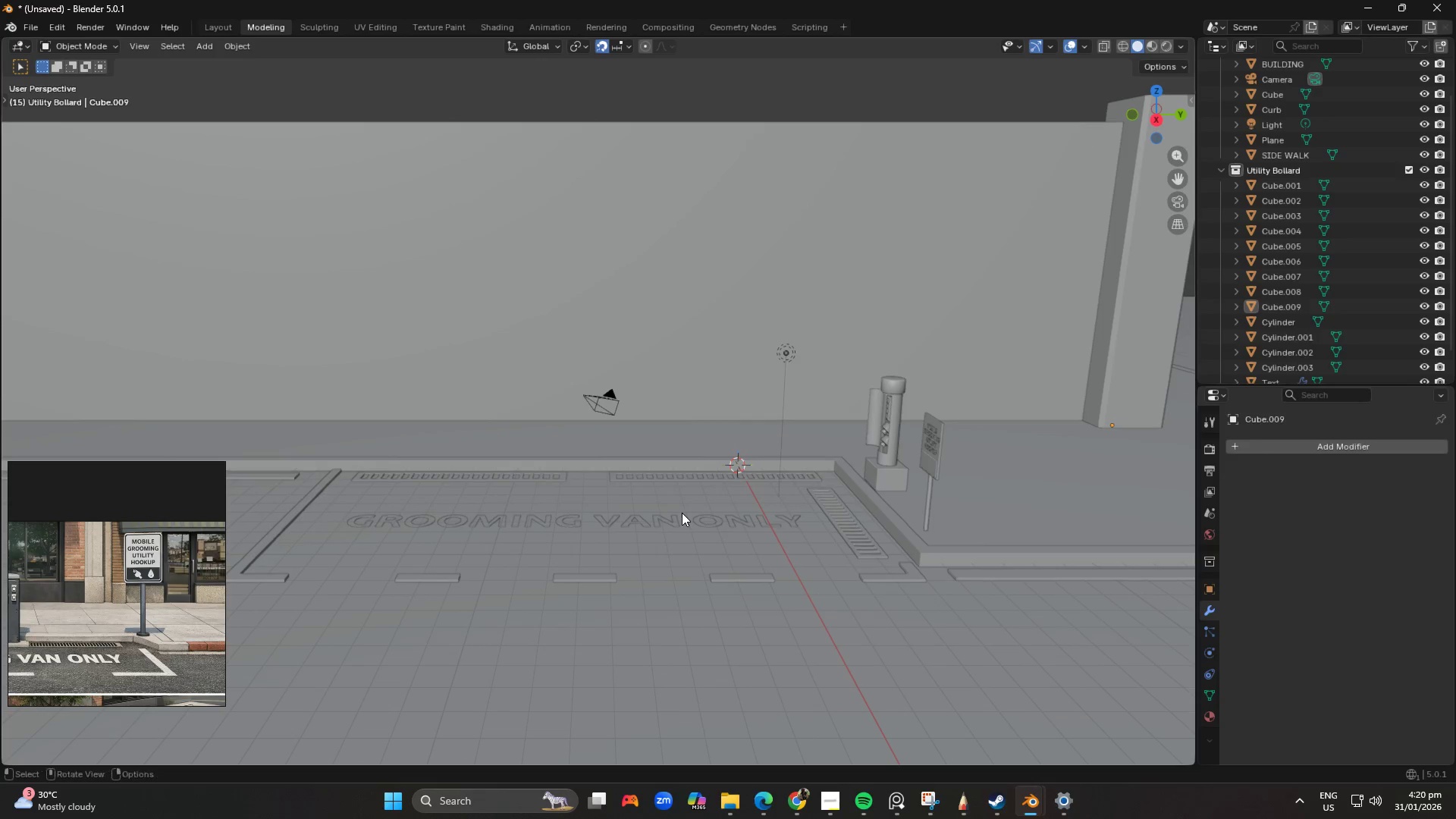 
key(Shift+ShiftLeft)
 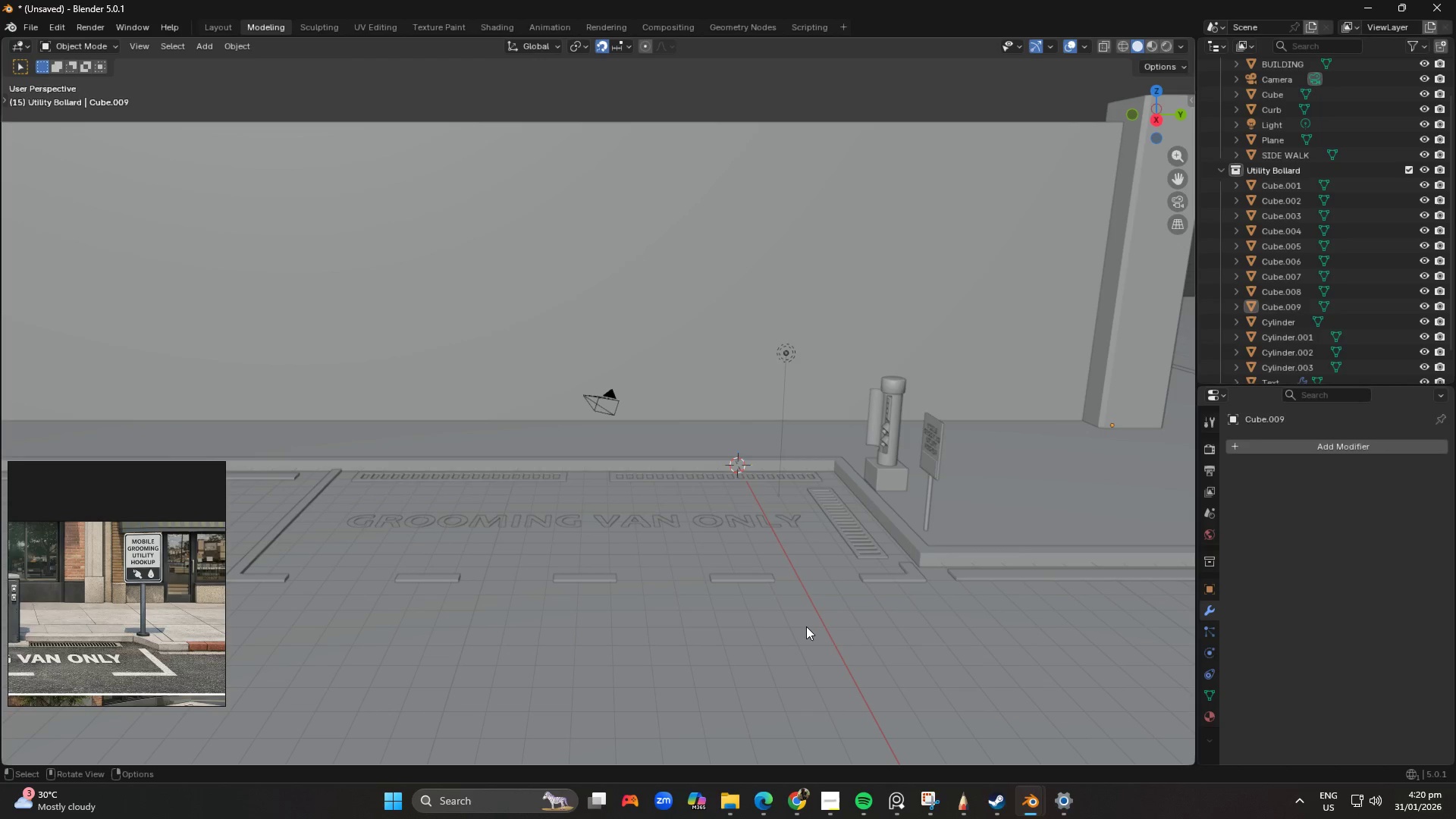 
wait(7.33)
 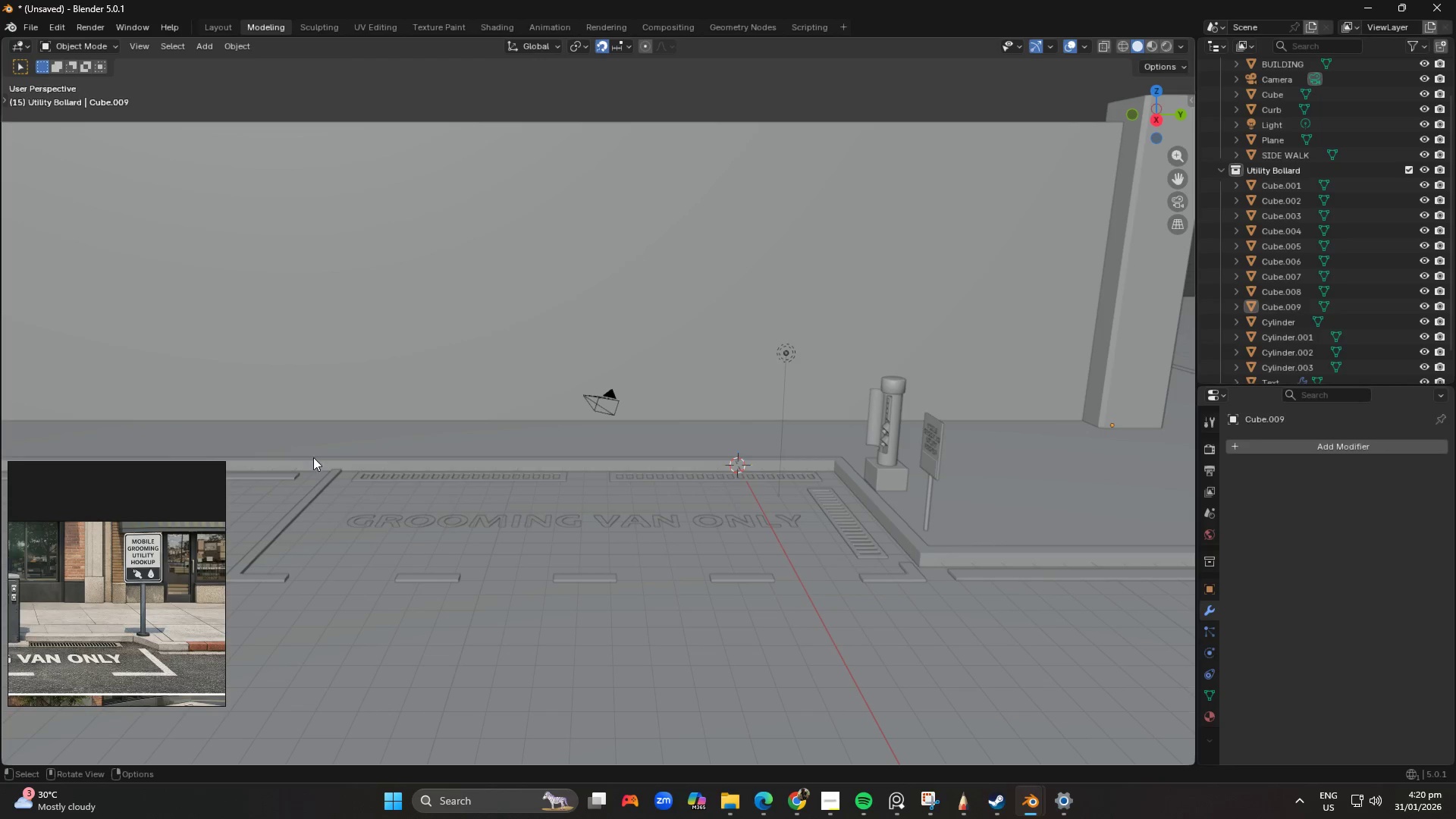 
hold_key(key=ShiftLeft, duration=0.45)
 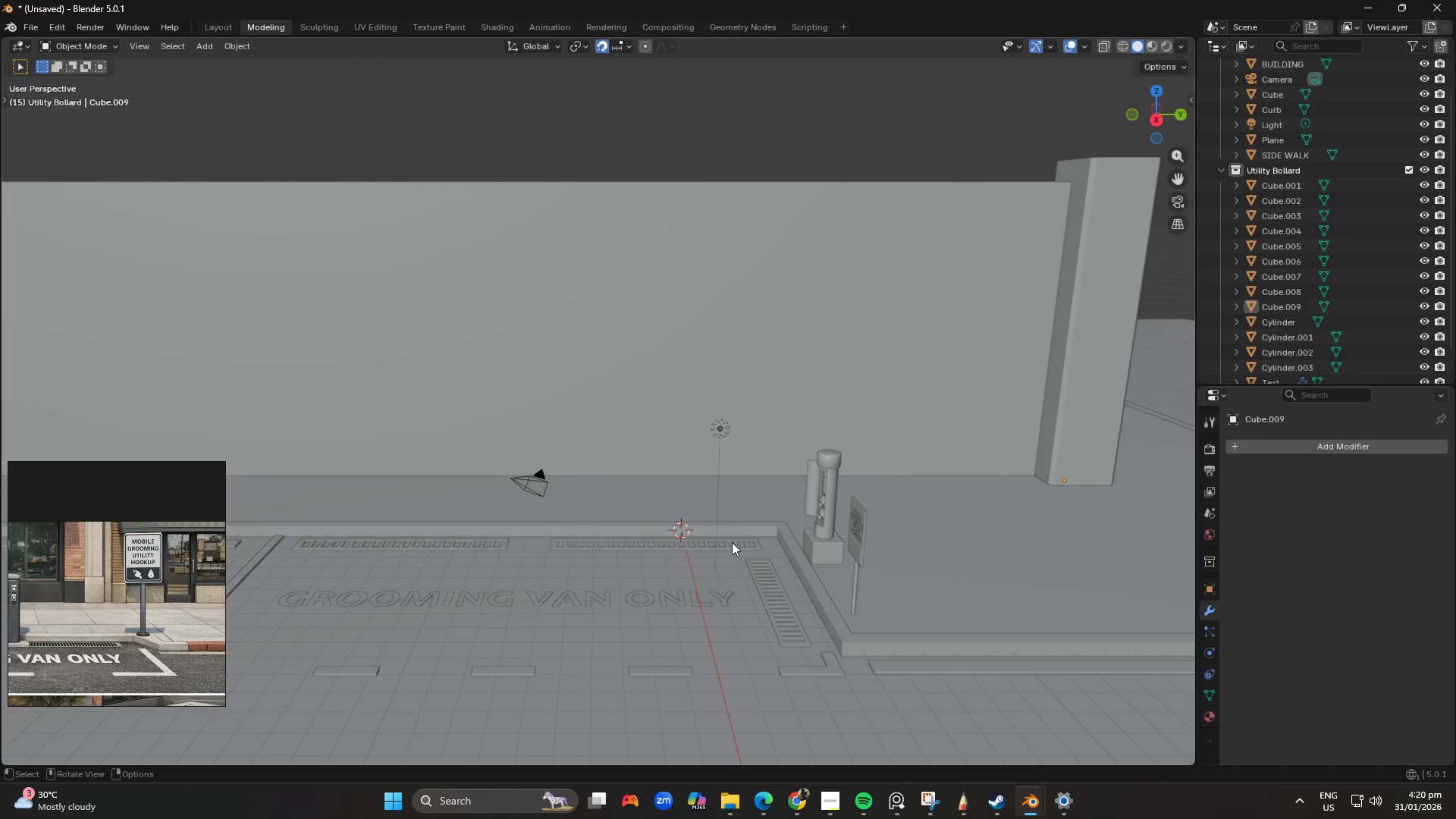 
scroll: coordinate [884, 539], scroll_direction: down, amount: 3.0
 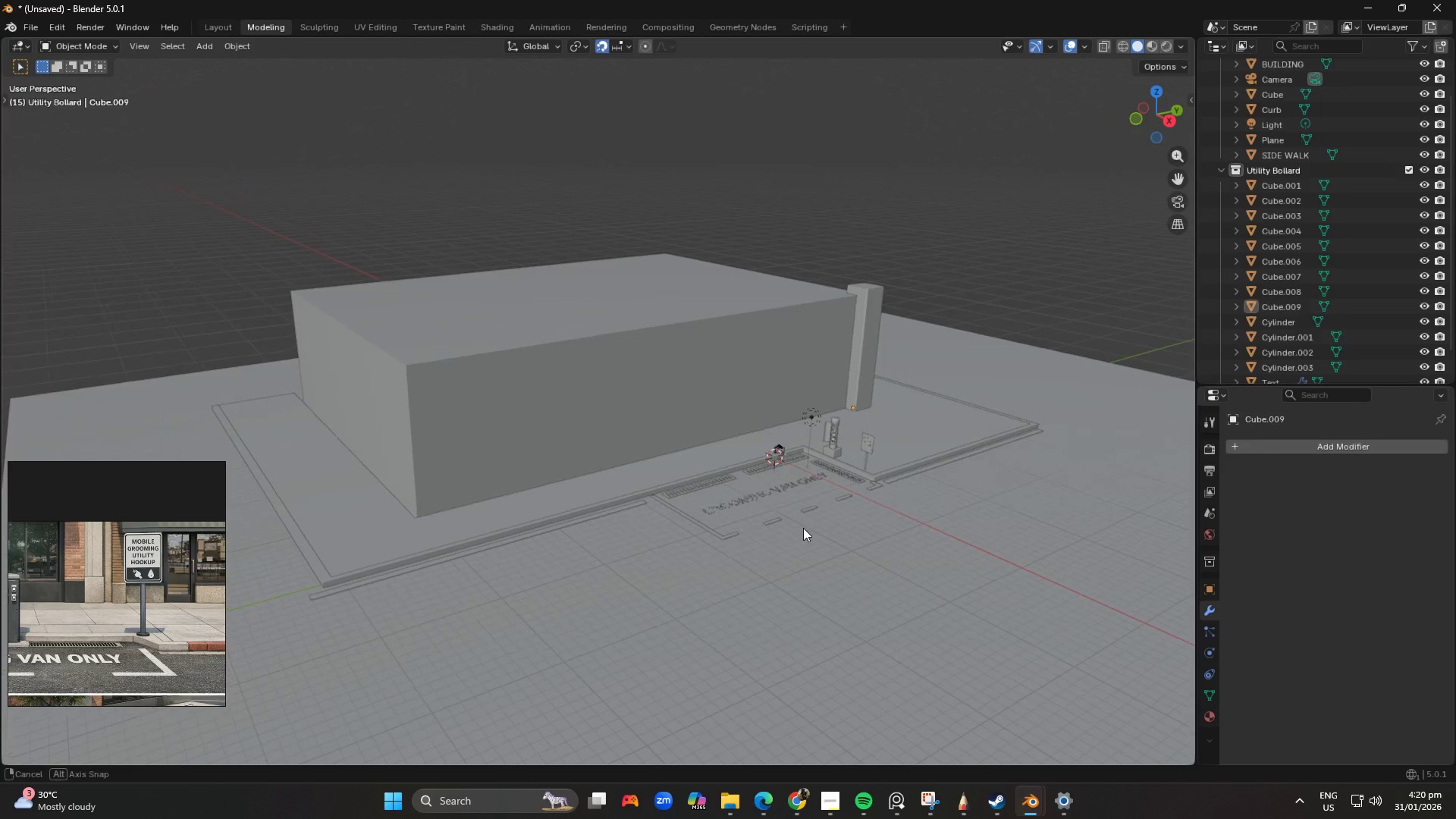 
hold_key(key=ShiftLeft, duration=0.31)
scroll: coordinate [695, 487], scroll_direction: up, amount: 3.0
 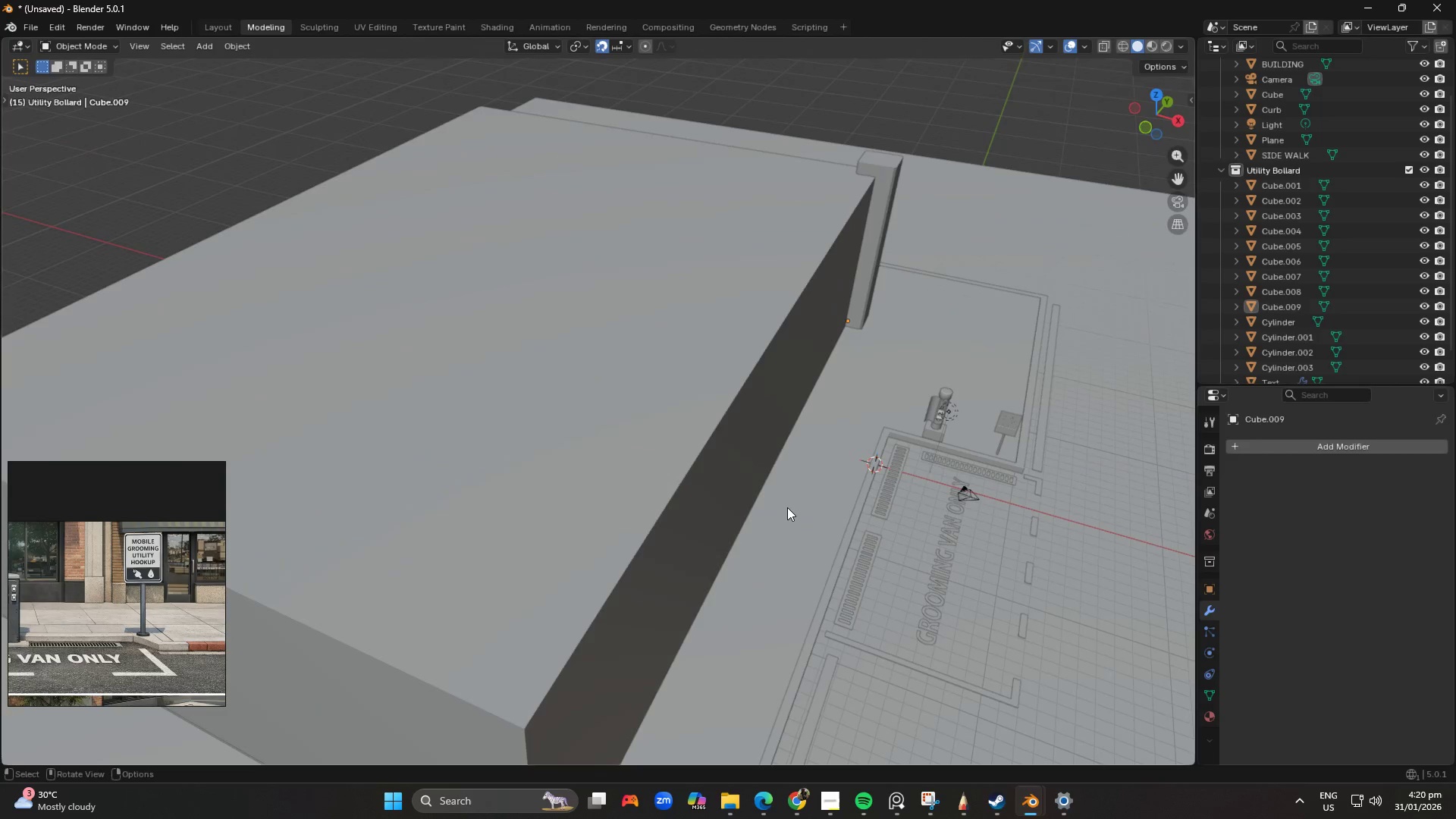 
scroll: coordinate [761, 528], scroll_direction: down, amount: 1.0
 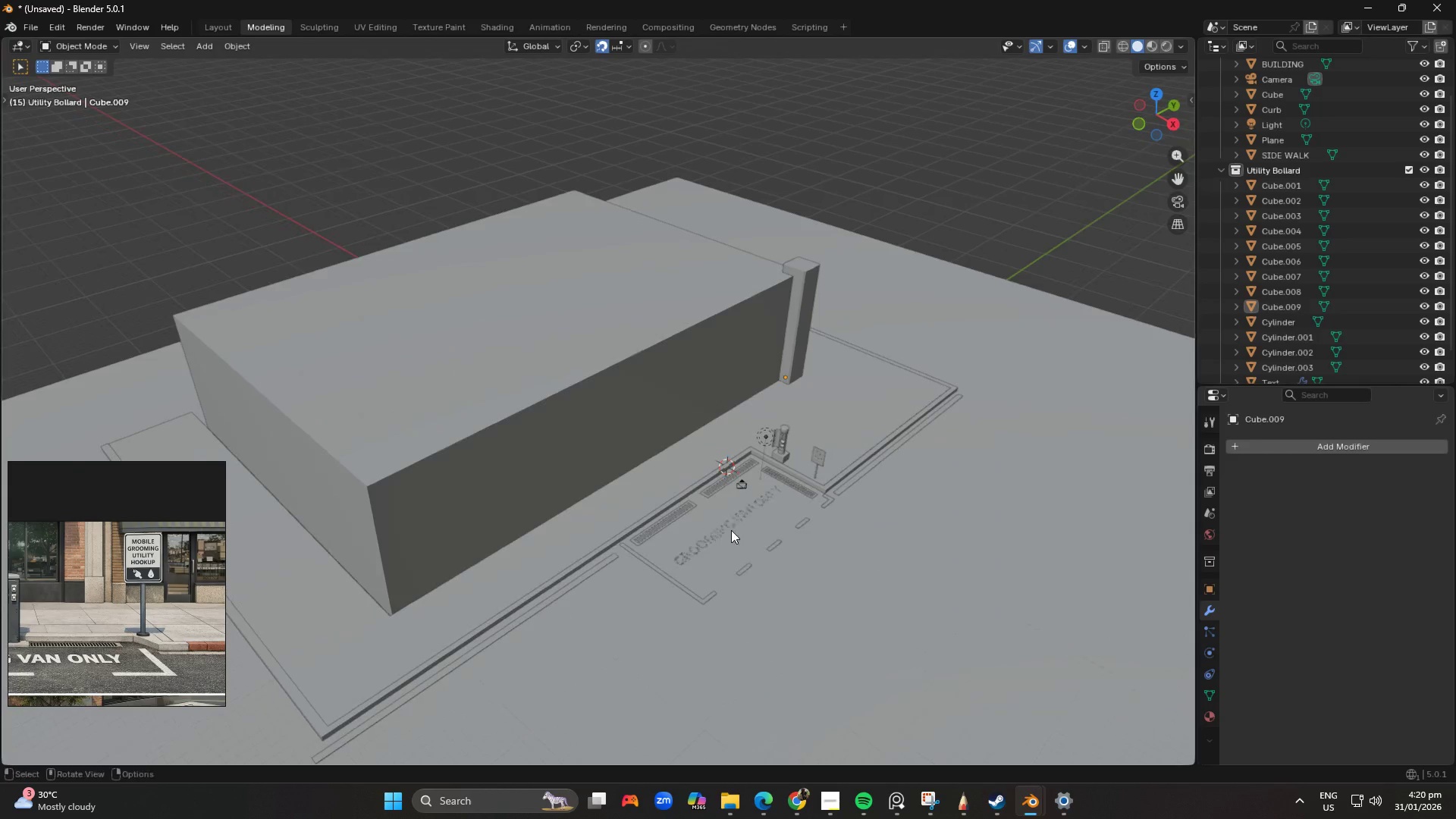 
key(Shift+ShiftLeft)
 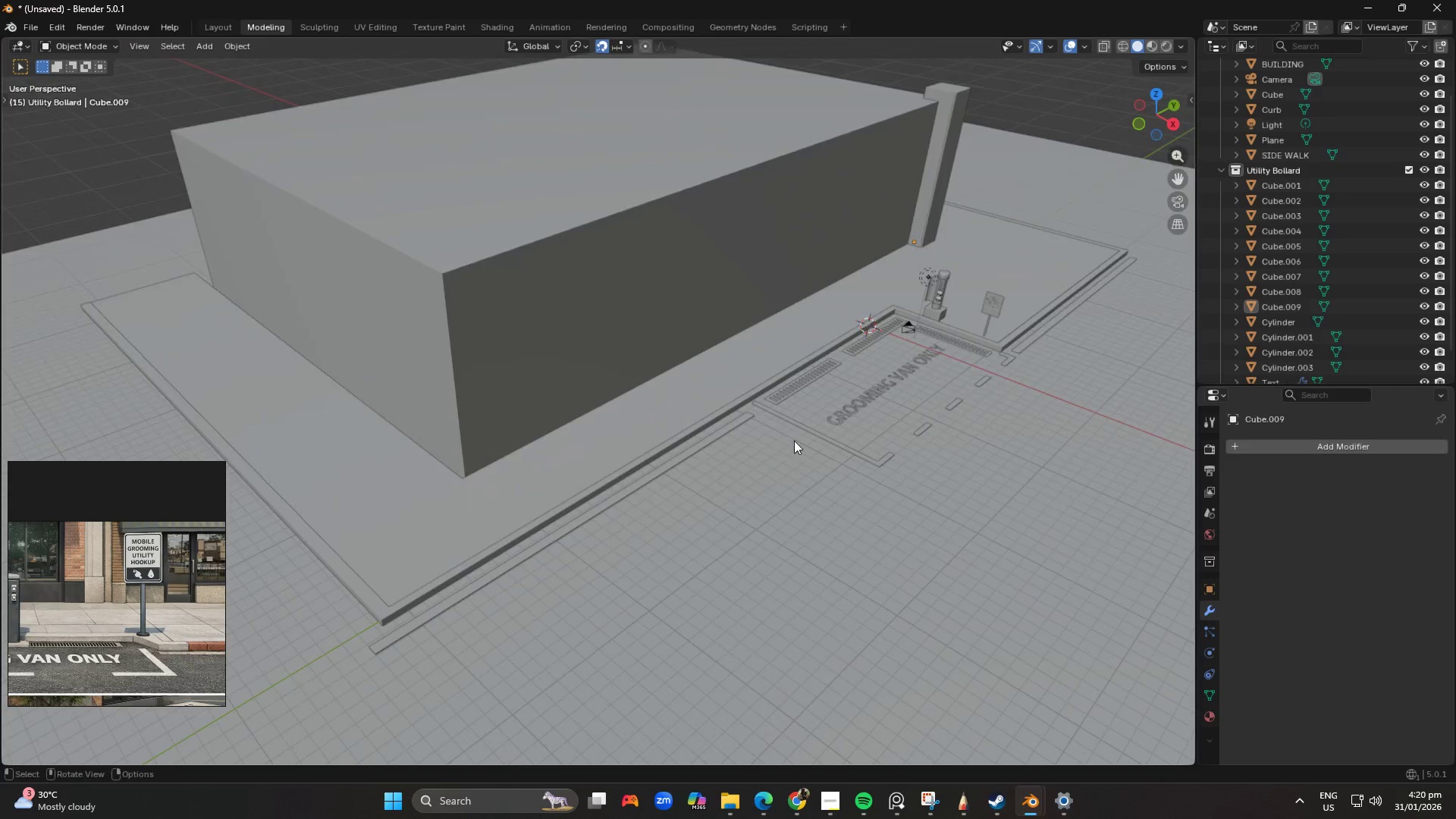 
scroll: coordinate [795, 442], scroll_direction: up, amount: 2.0
 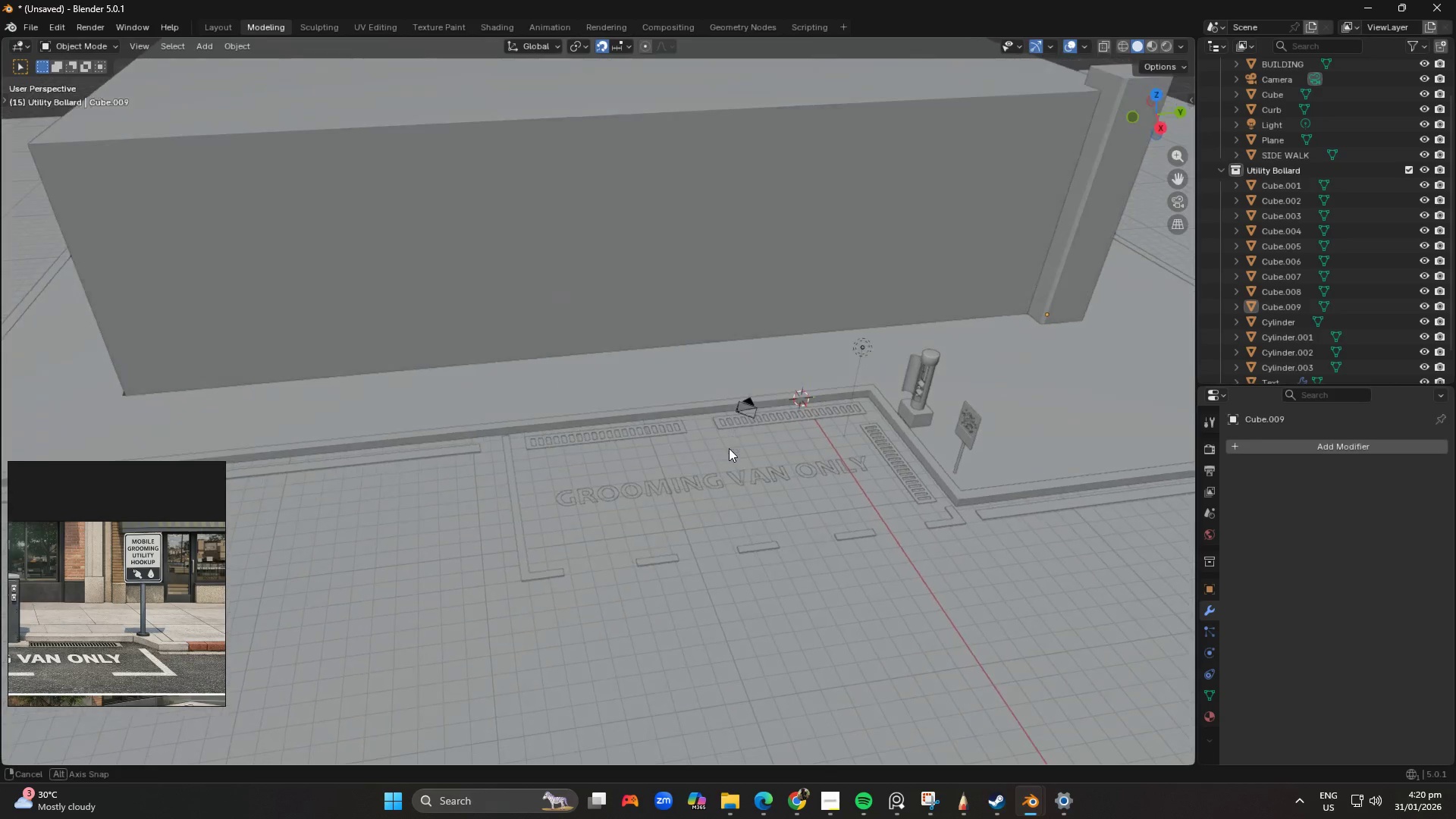 
scroll: coordinate [750, 473], scroll_direction: down, amount: 2.0
 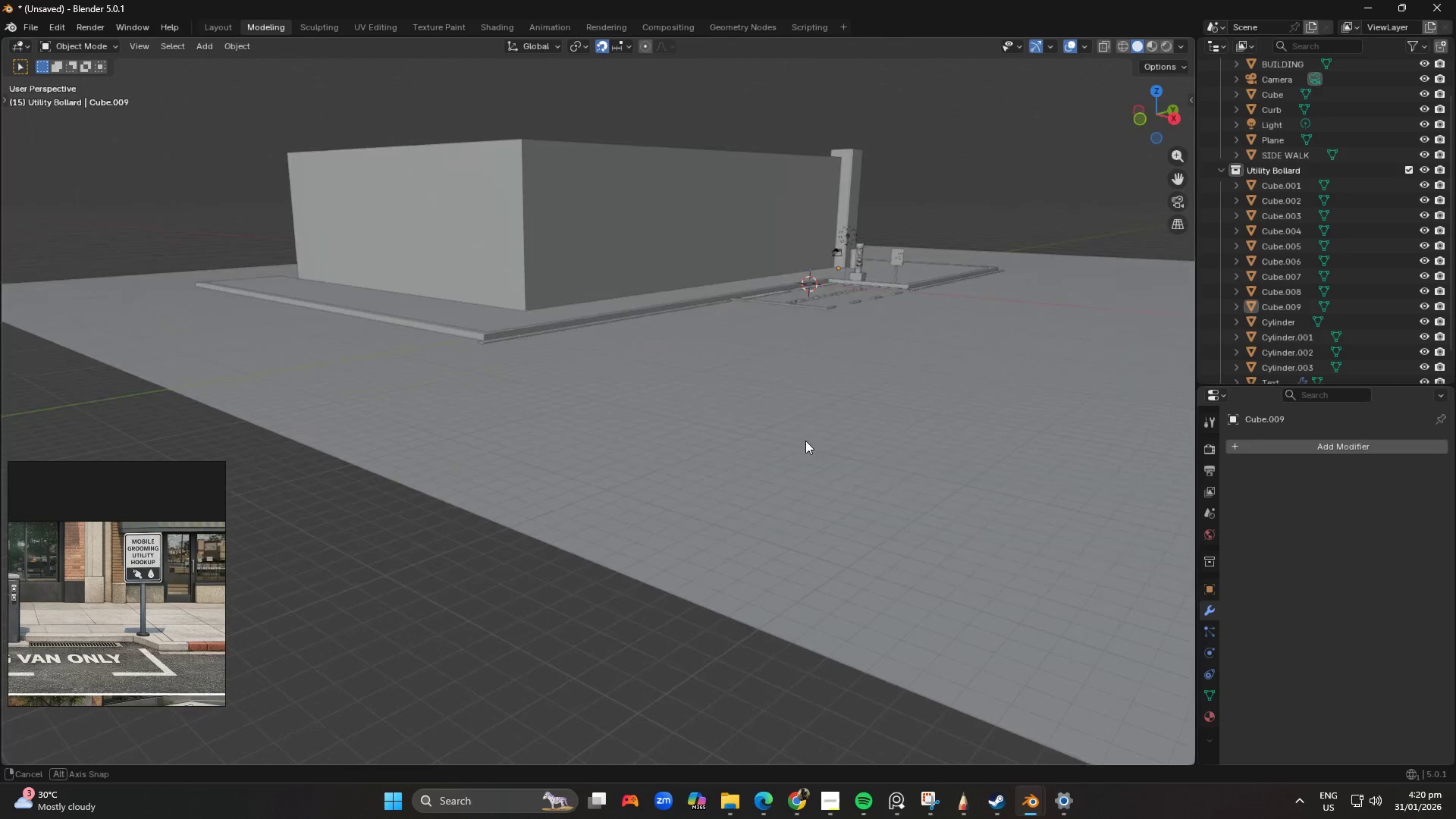 
scroll: coordinate [752, 480], scroll_direction: none, amount: 0.0
 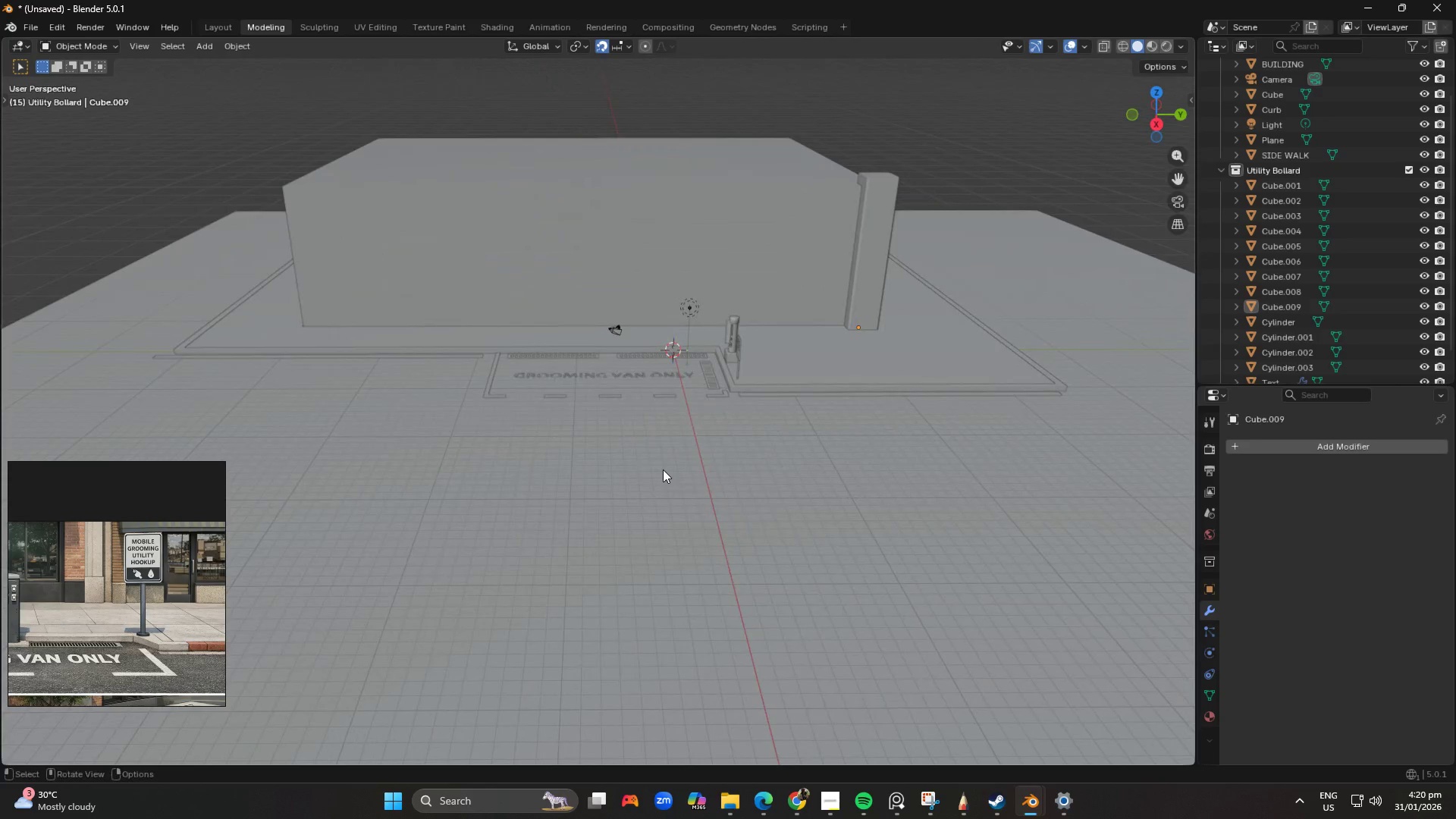 
key(Shift+ShiftLeft)
 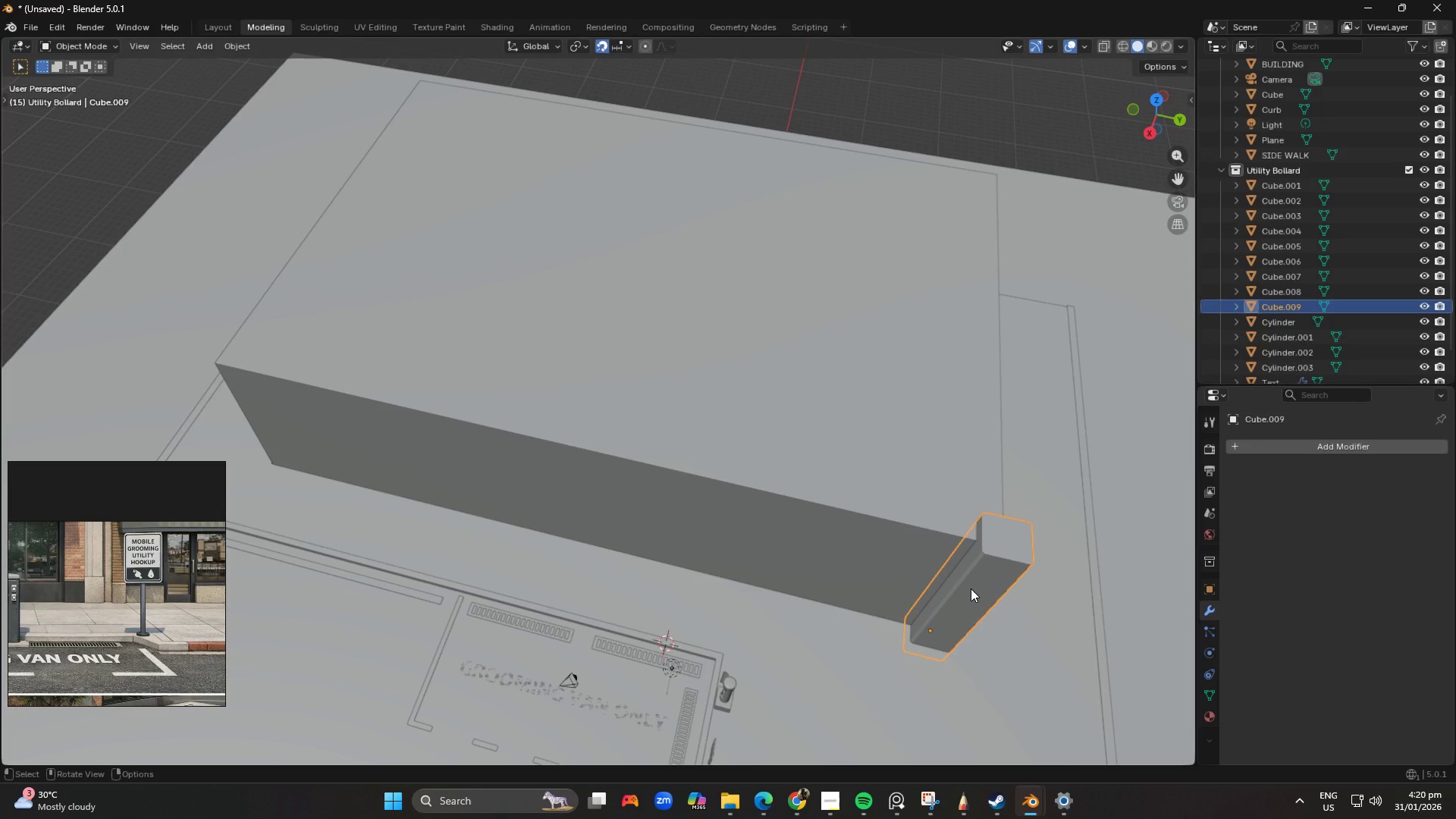 
scroll: coordinate [661, 469], scroll_direction: up, amount: 1.0
 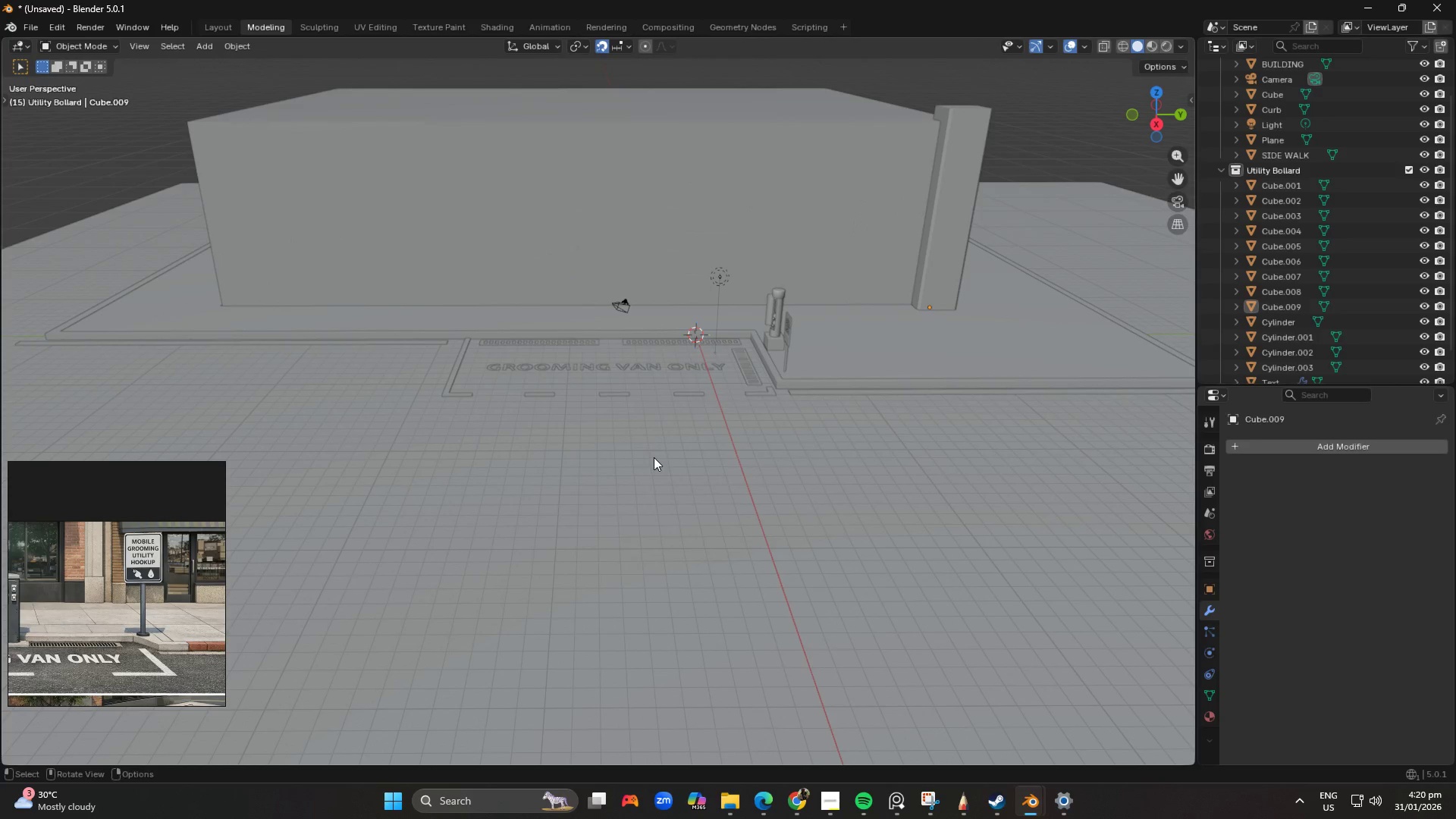 
key(Tab)
 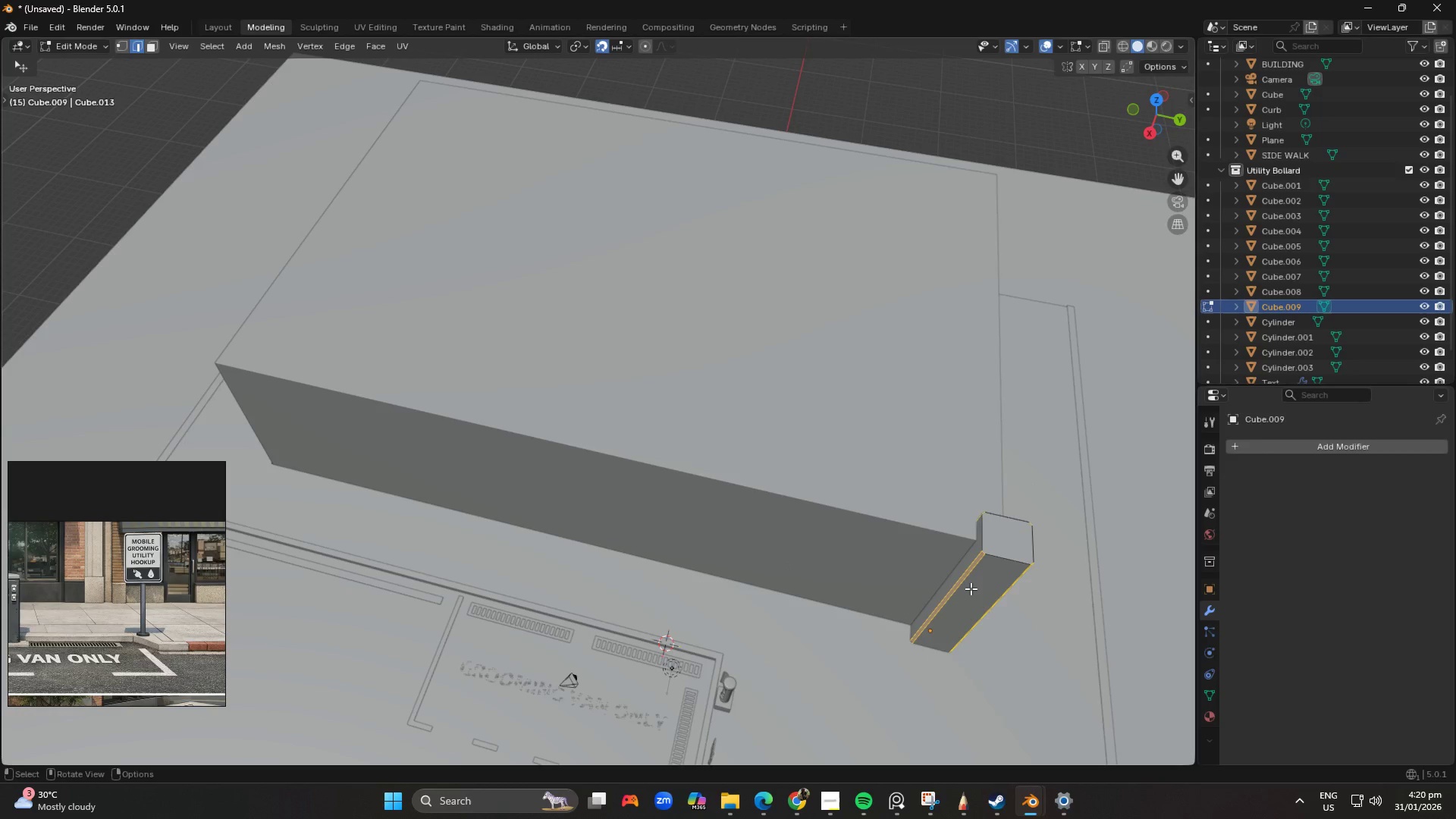 
key(A)
 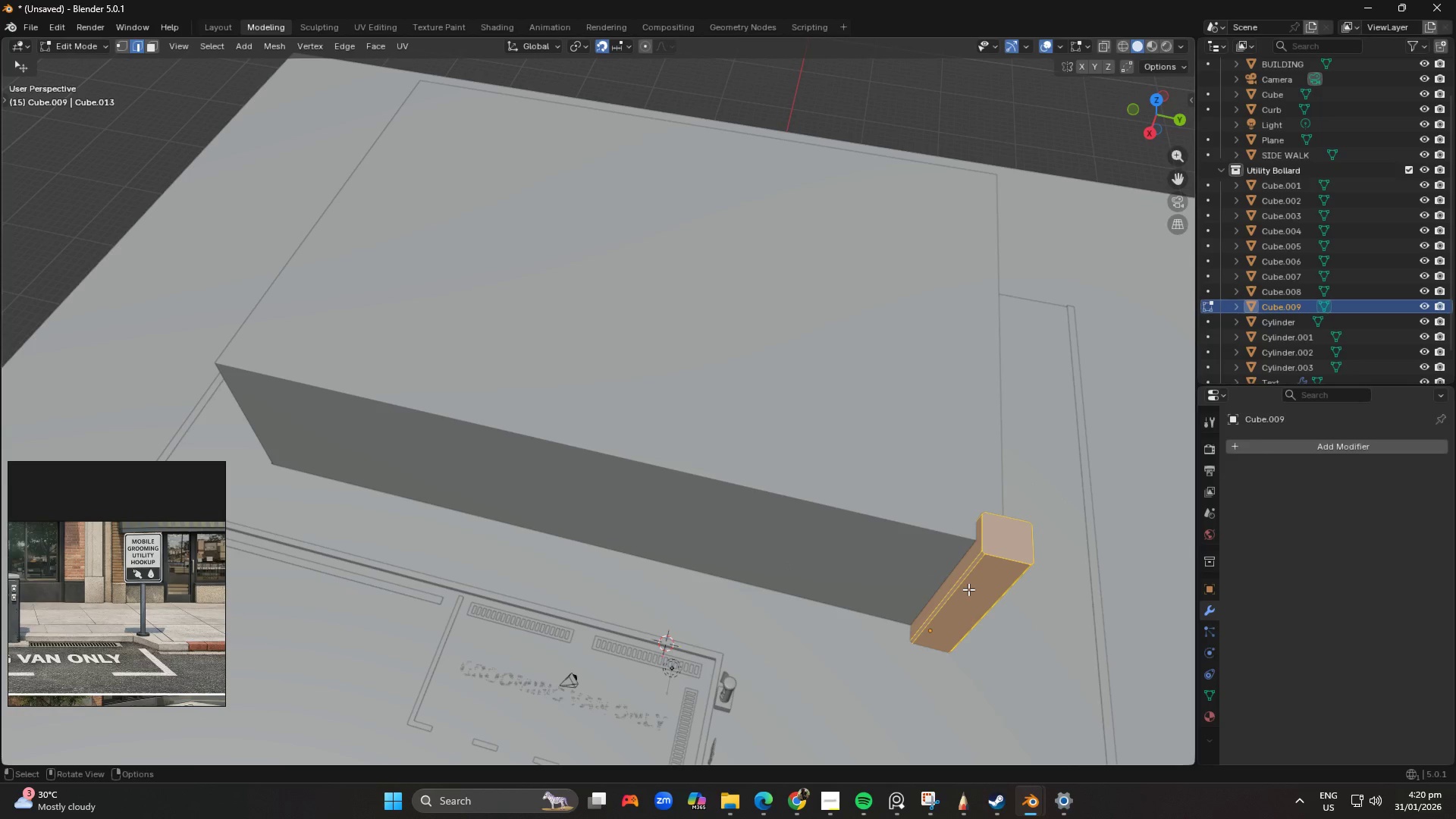 
type(DG)
 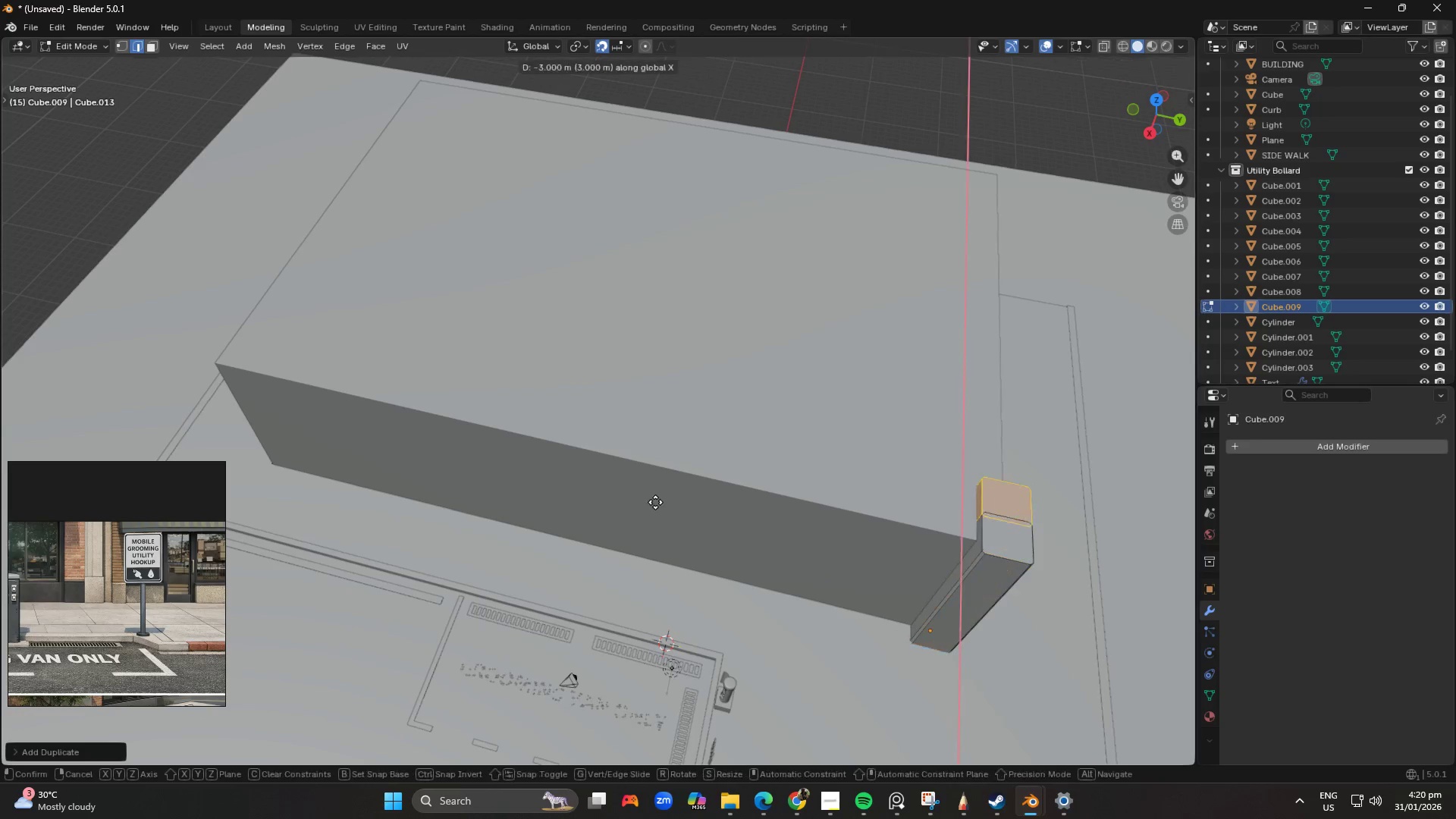 
type(Xgy)
 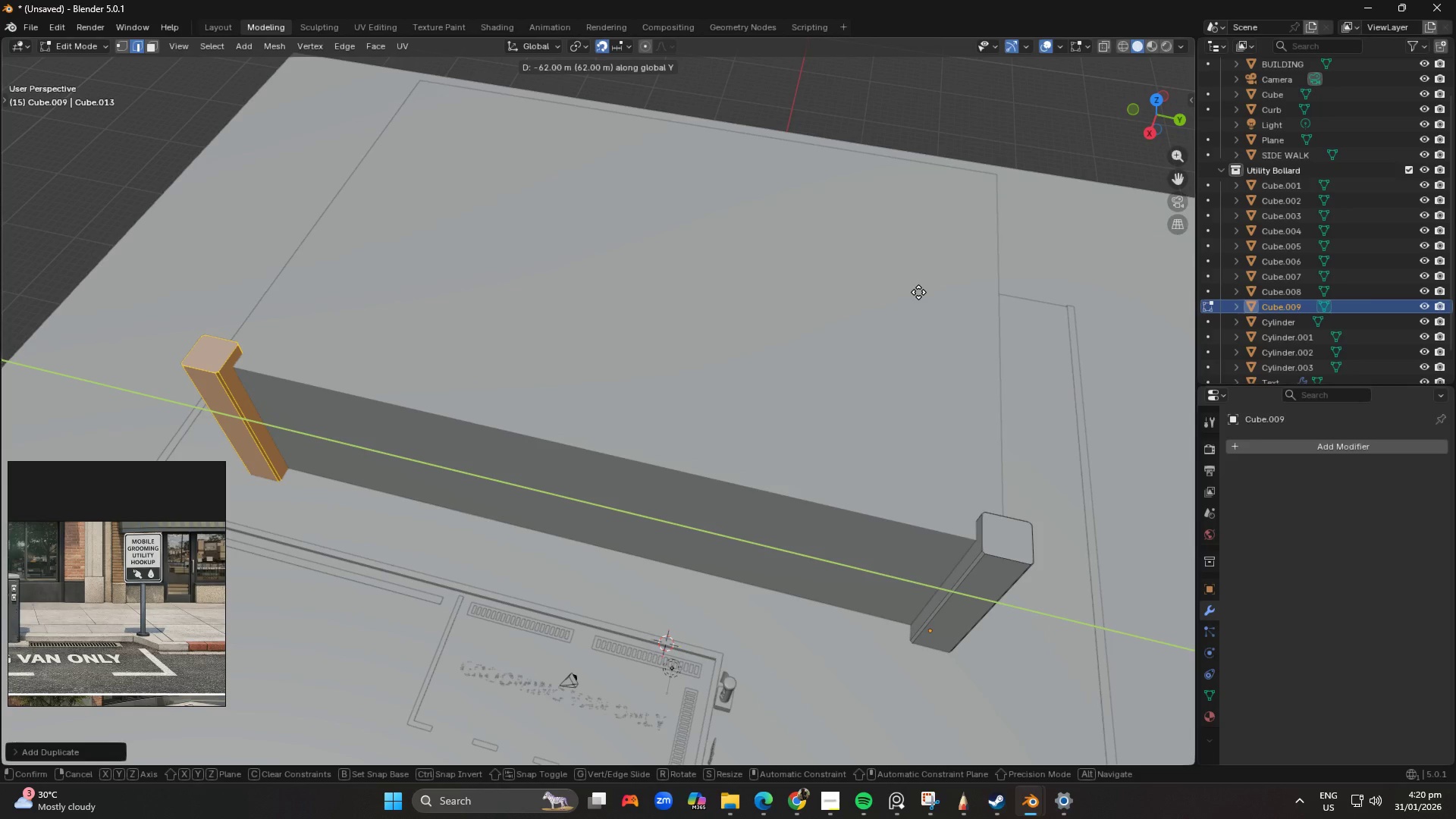 
left_click([919, 292])
 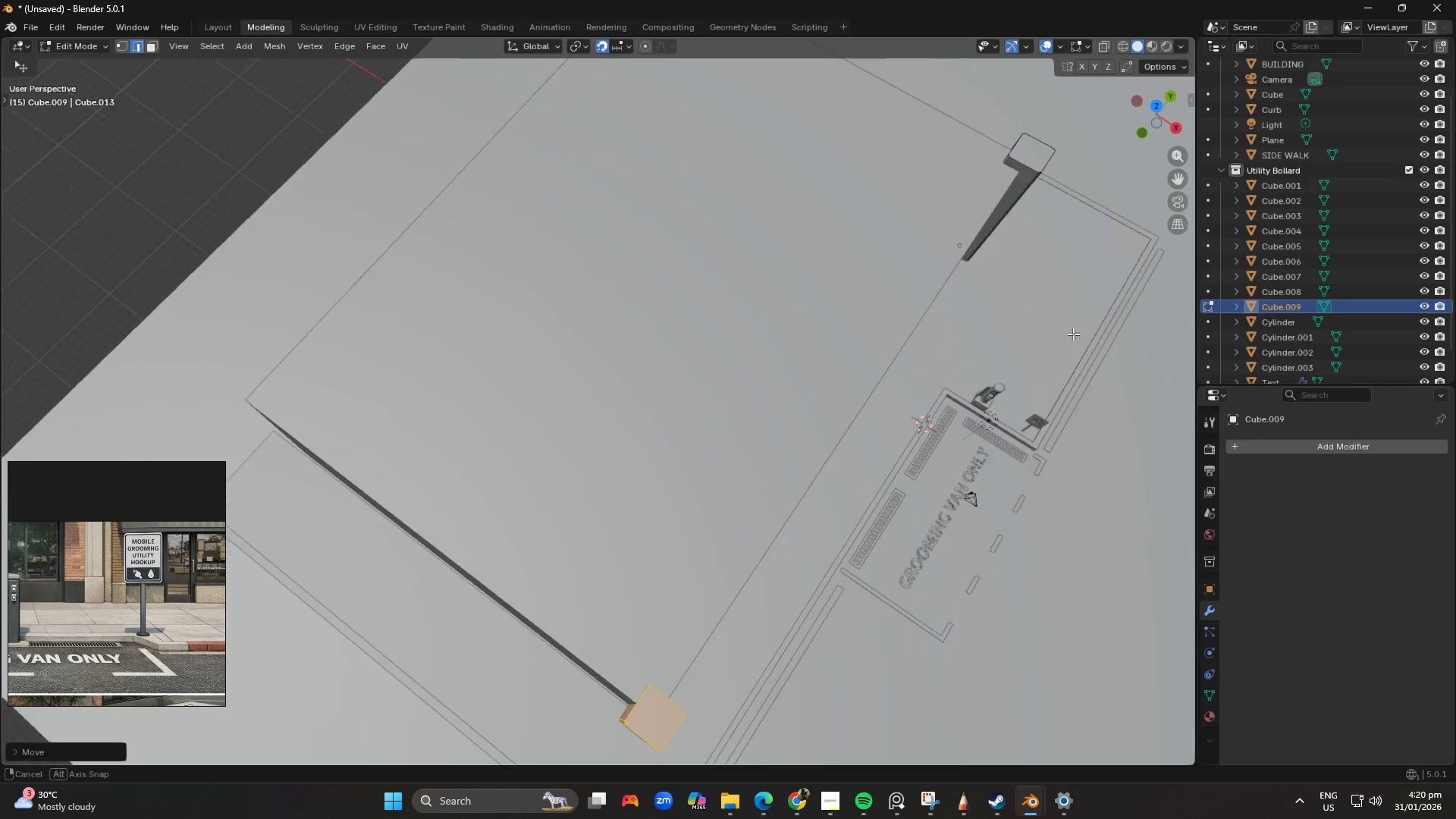 
key(Home)
 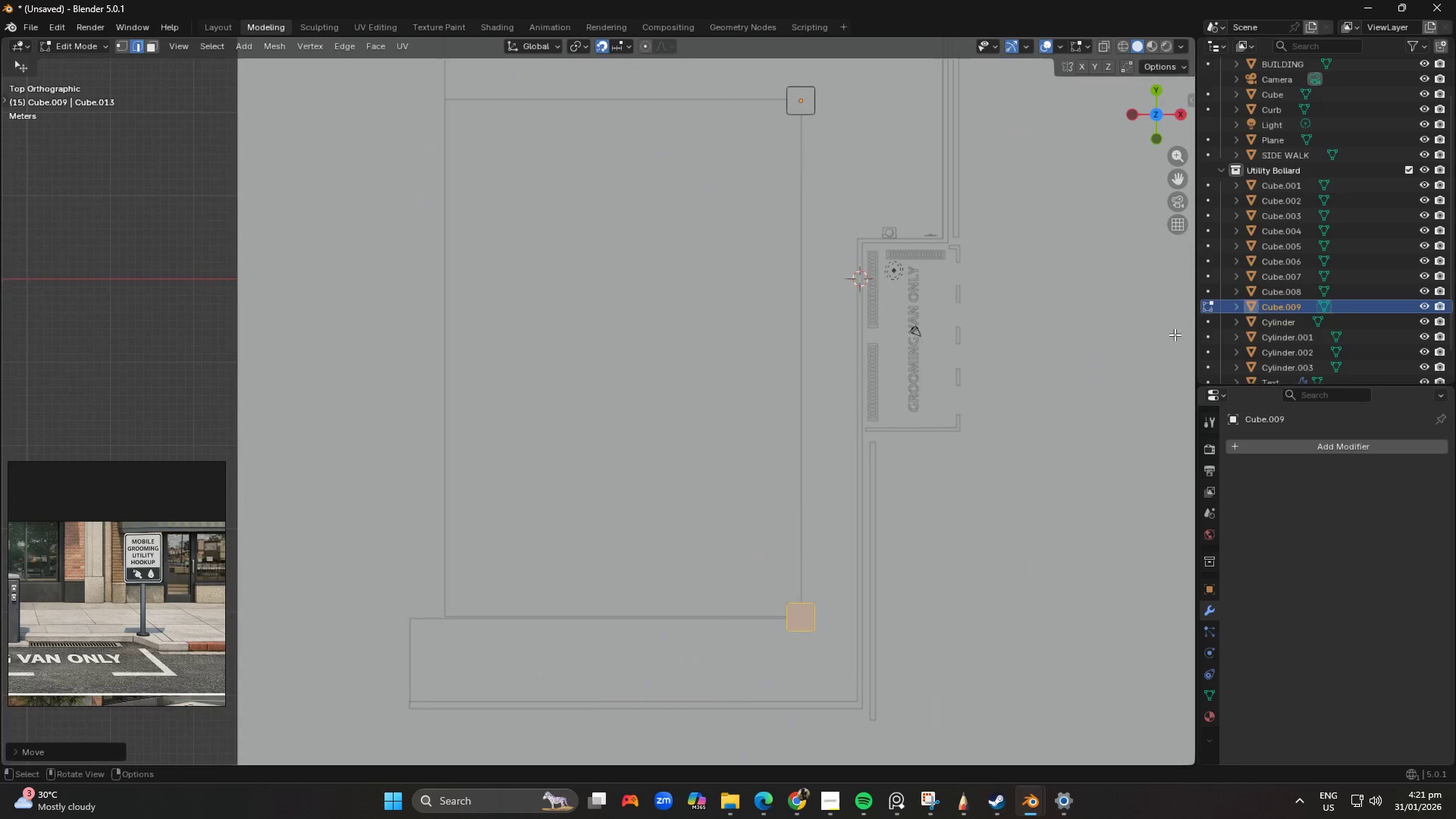 
scroll: coordinate [847, 307], scroll_direction: down, amount: 4.0
 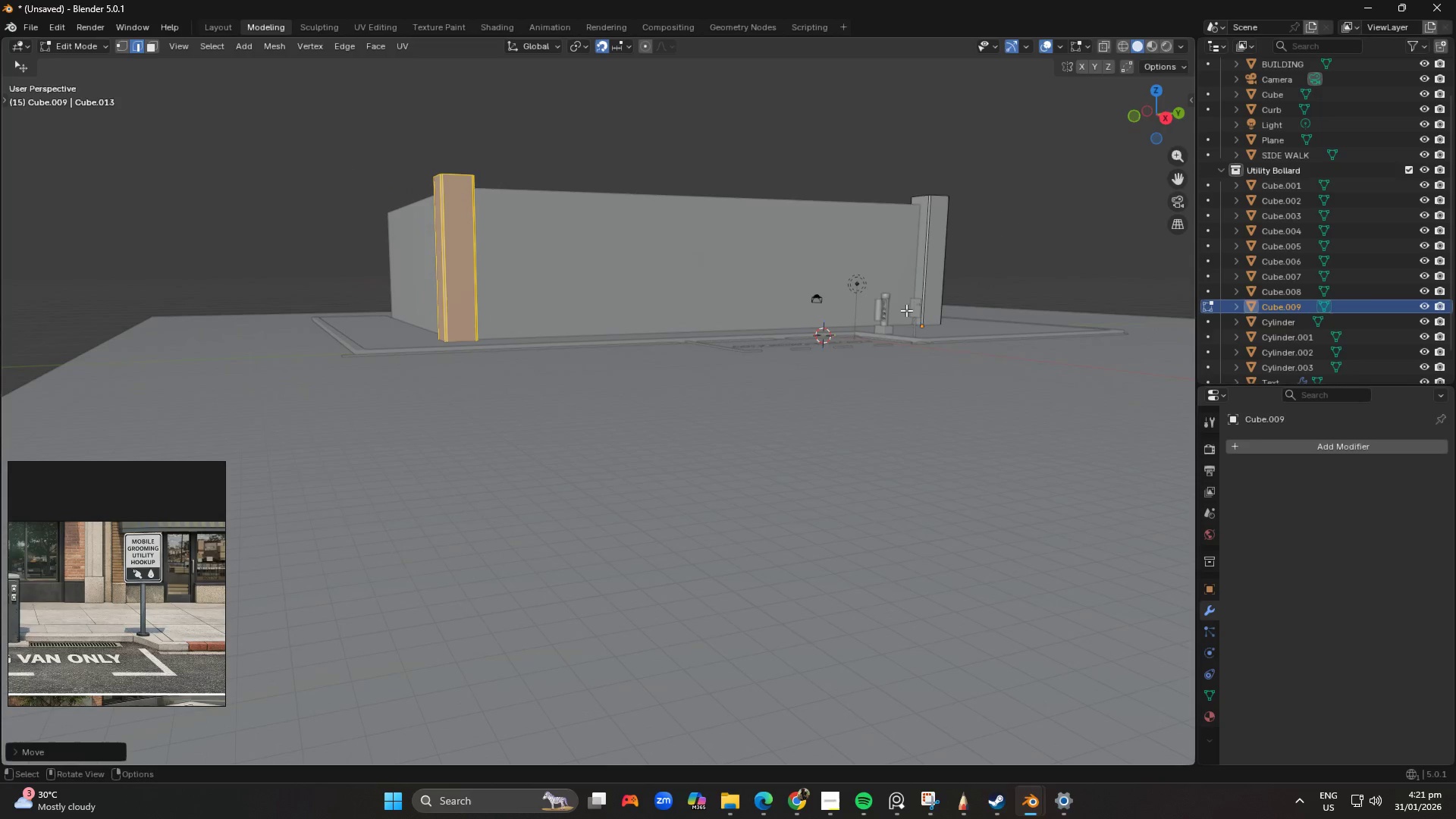 
left_click([1102, 206])
 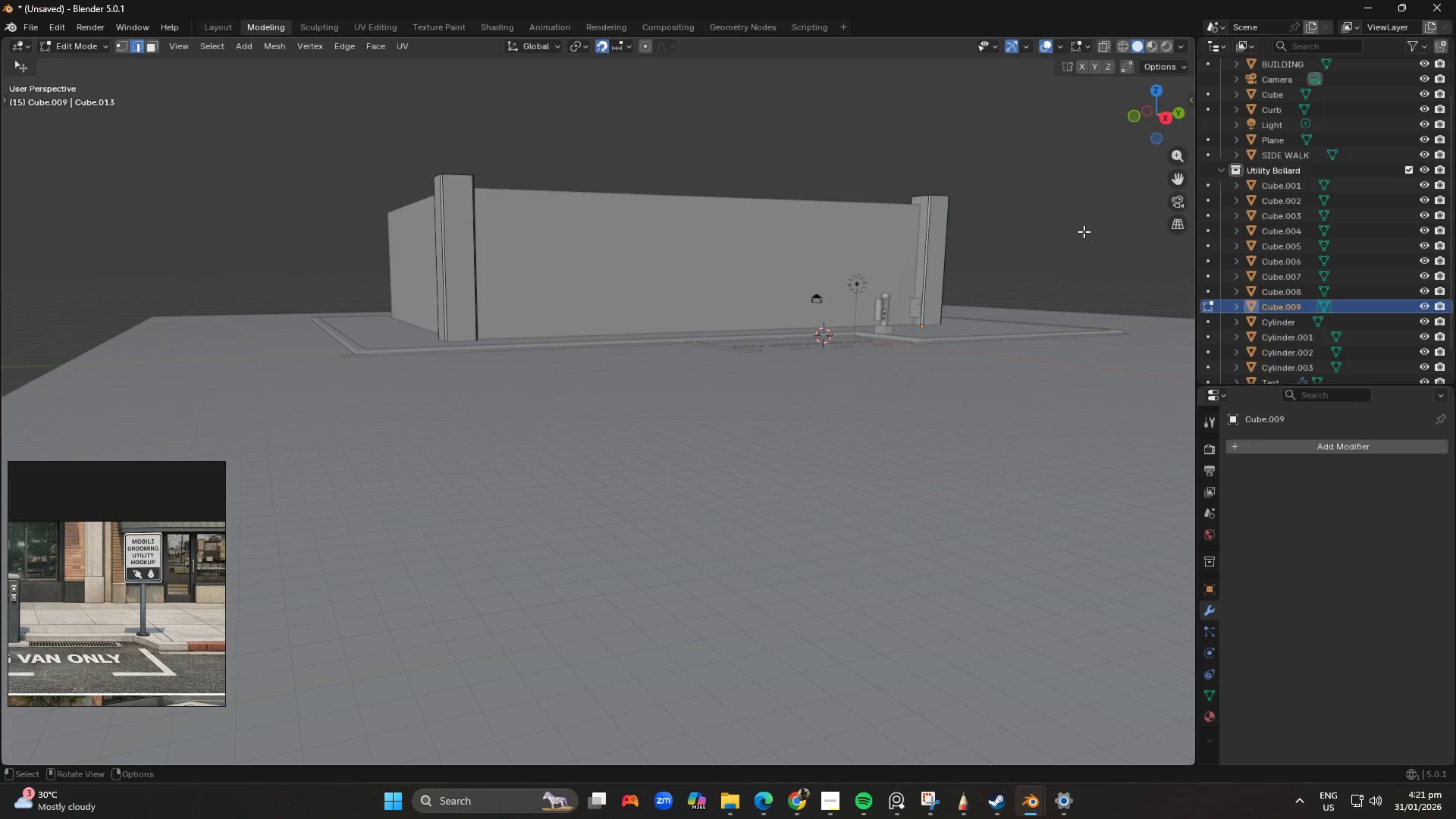 
key(Tab)
 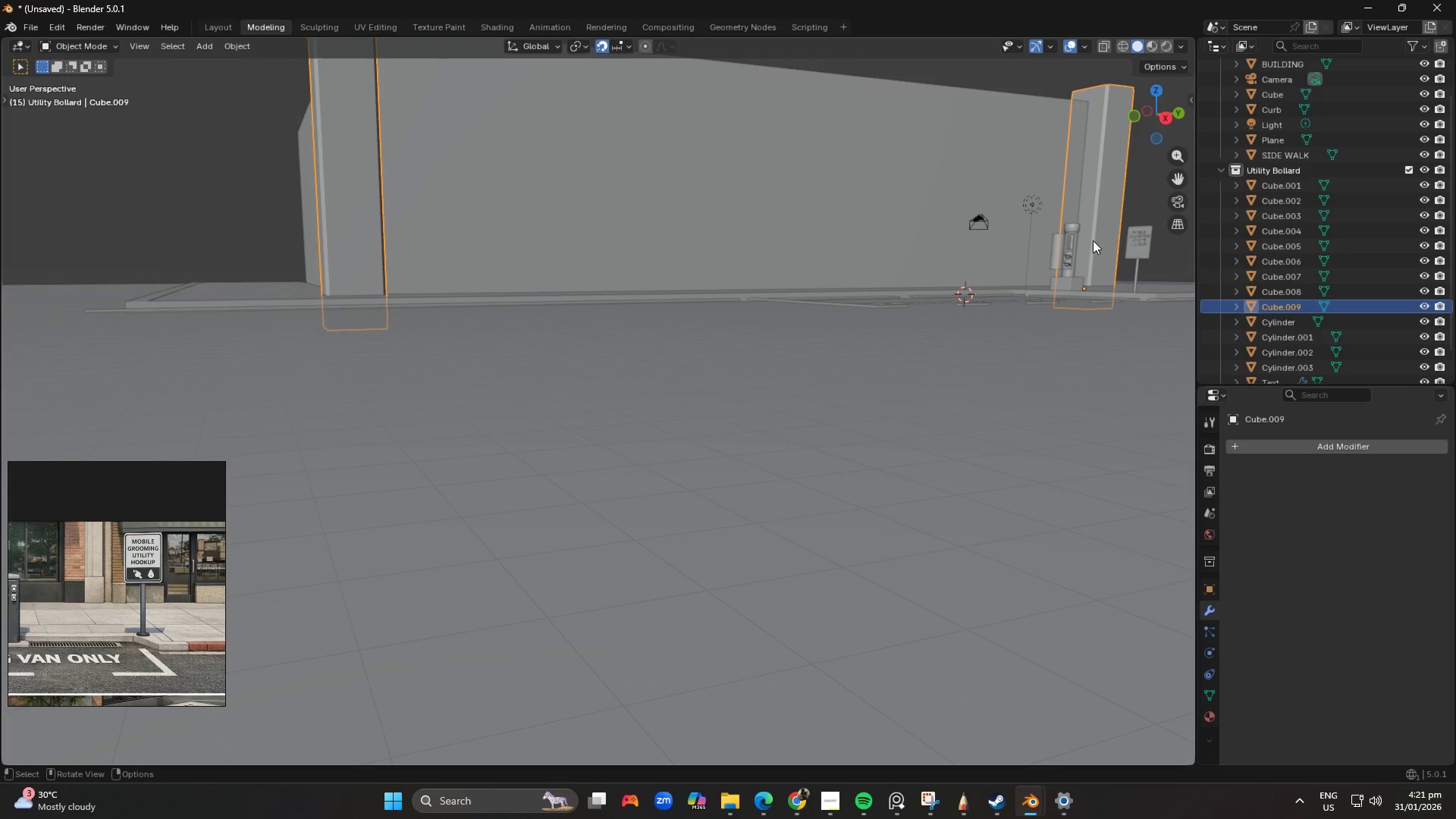 
scroll: coordinate [1092, 235], scroll_direction: up, amount: 2.0
 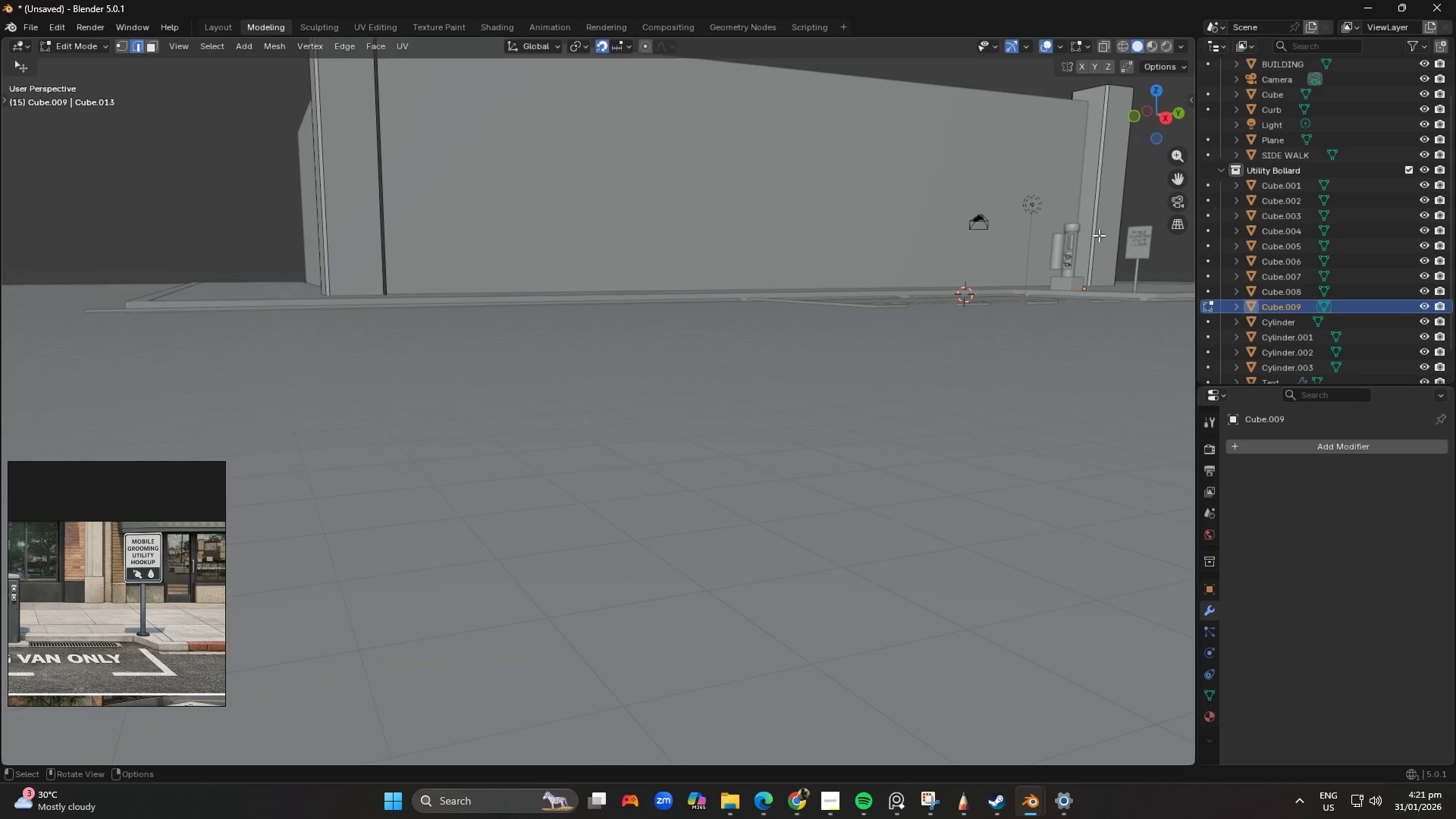 
left_click([1086, 253])
 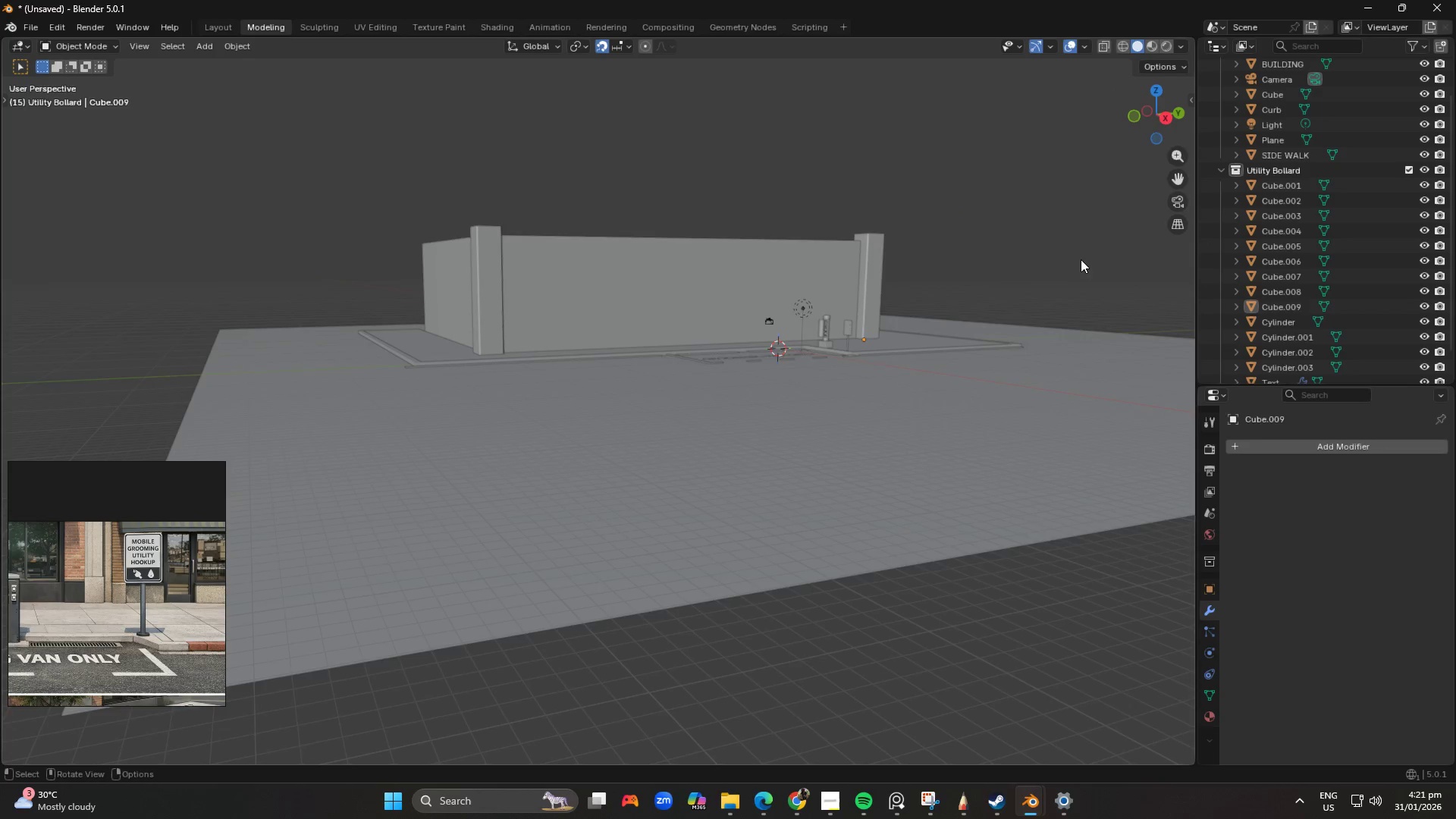 
scroll: coordinate [1091, 249], scroll_direction: down, amount: 3.0
 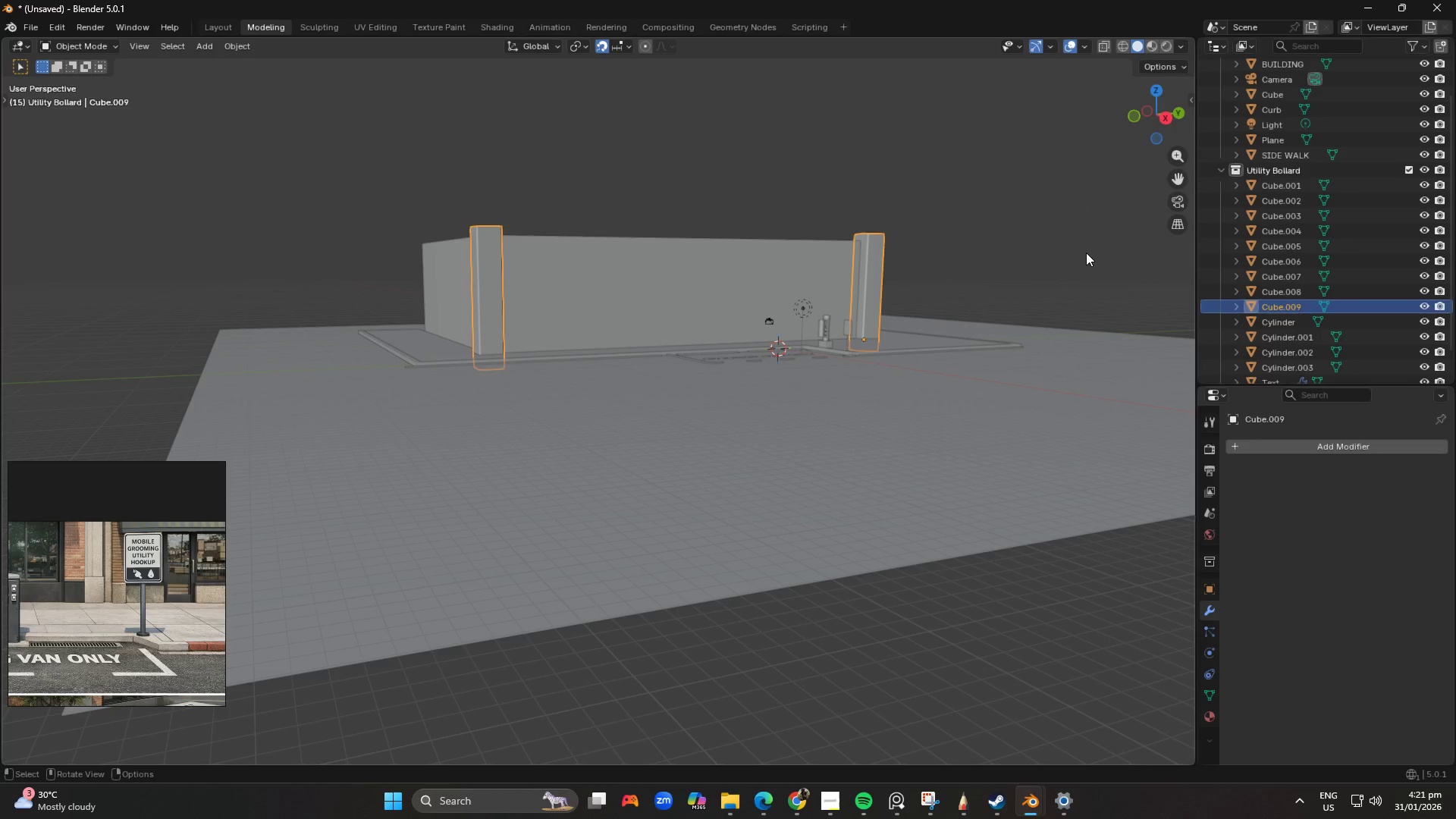 
hold_key(key=ShiftLeft, duration=0.44)
 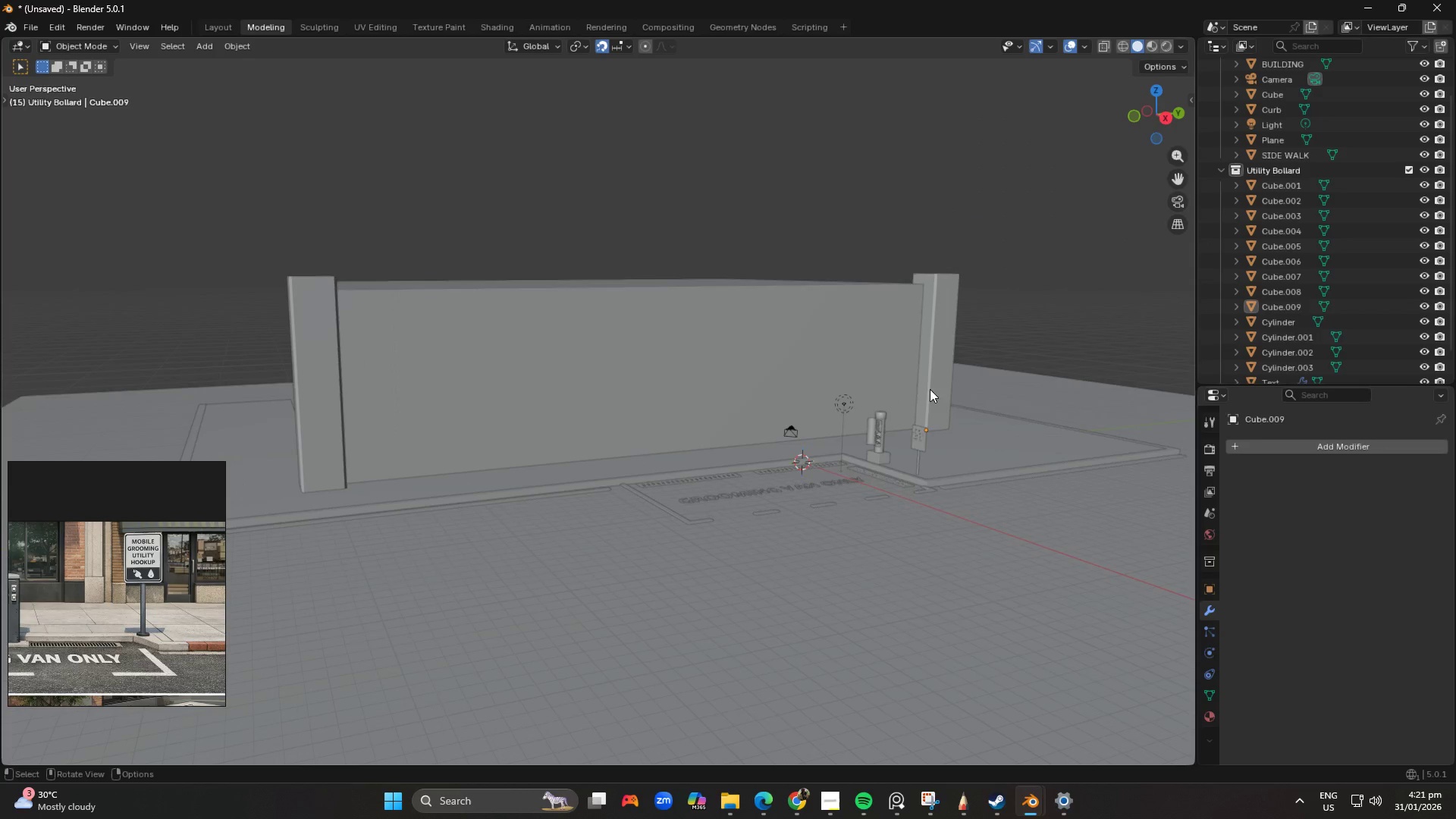 
scroll: coordinate [1078, 259], scroll_direction: up, amount: 1.0
 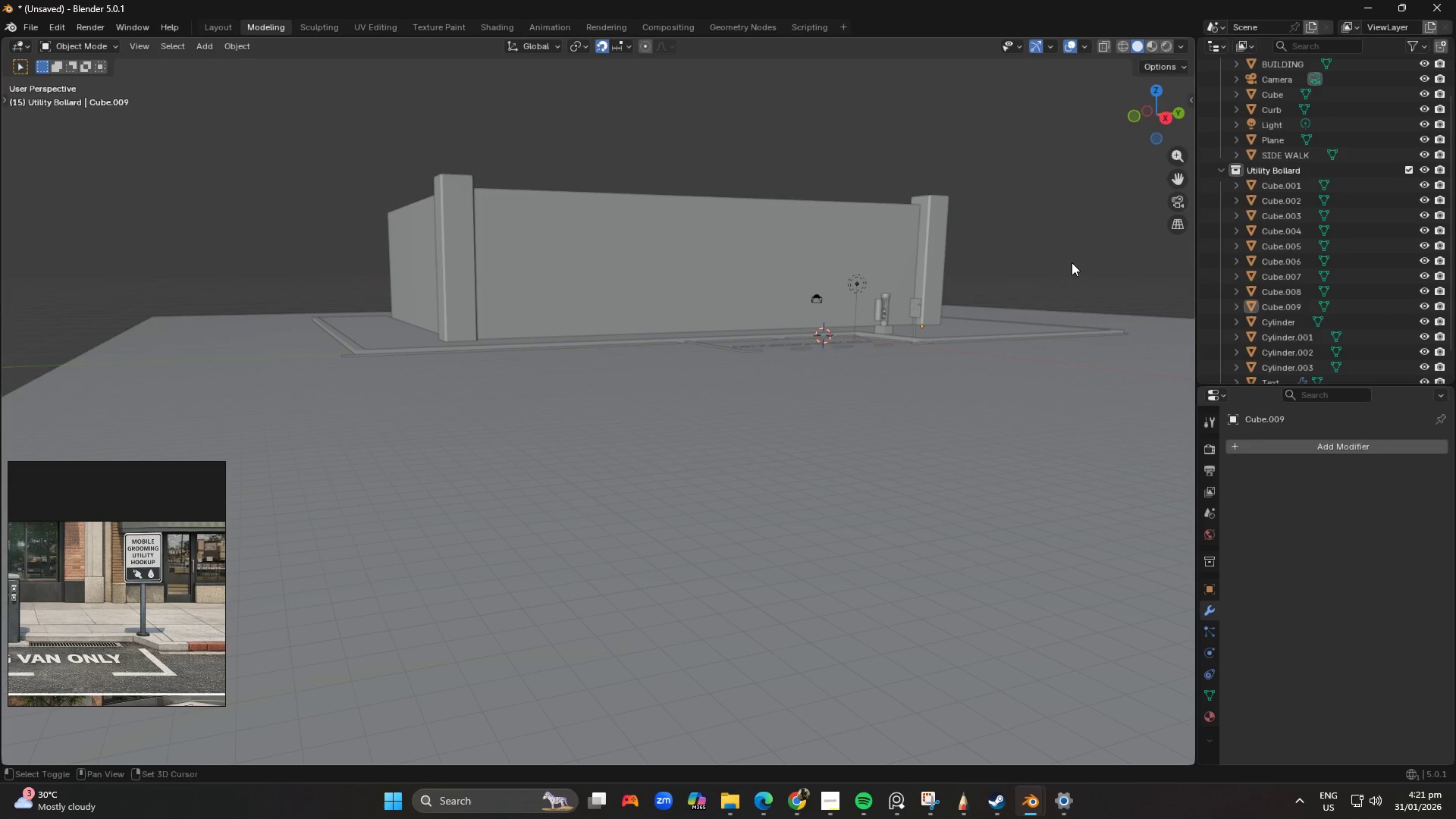 
key(Shift+ShiftLeft)
 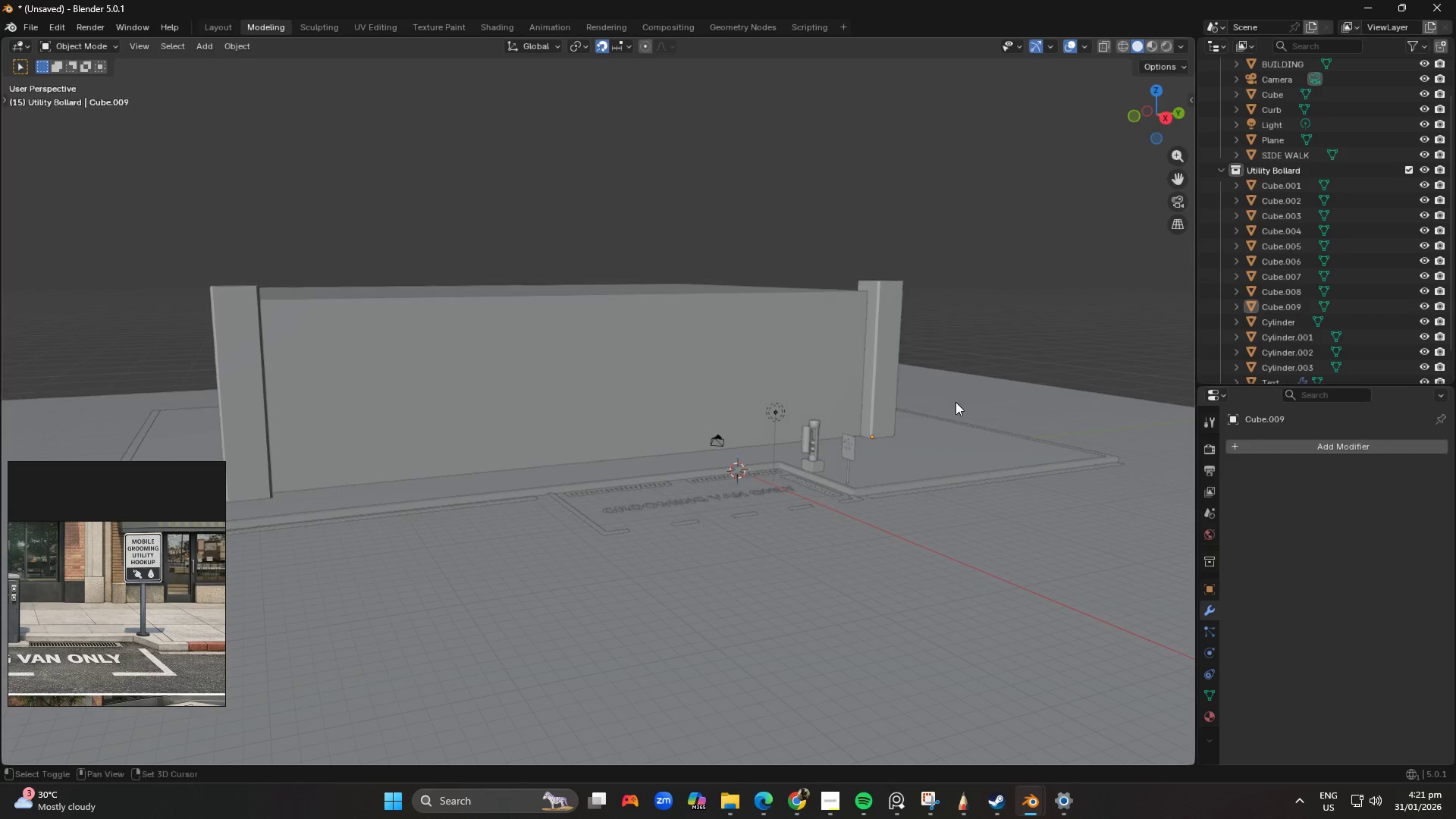 
scroll: coordinate [930, 389], scroll_direction: up, amount: 1.0
 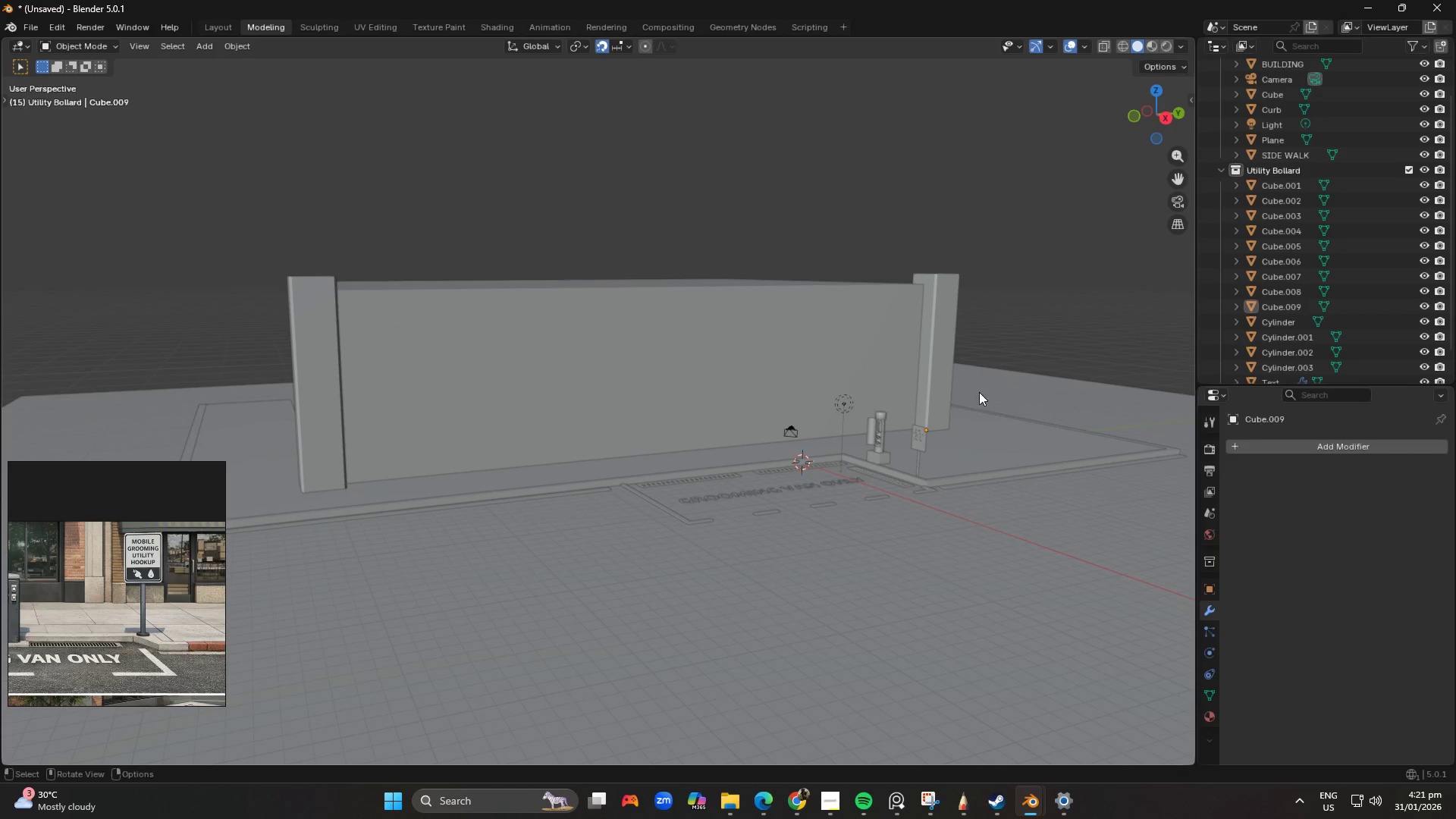 
hold_key(key=ShiftLeft, duration=0.36)
 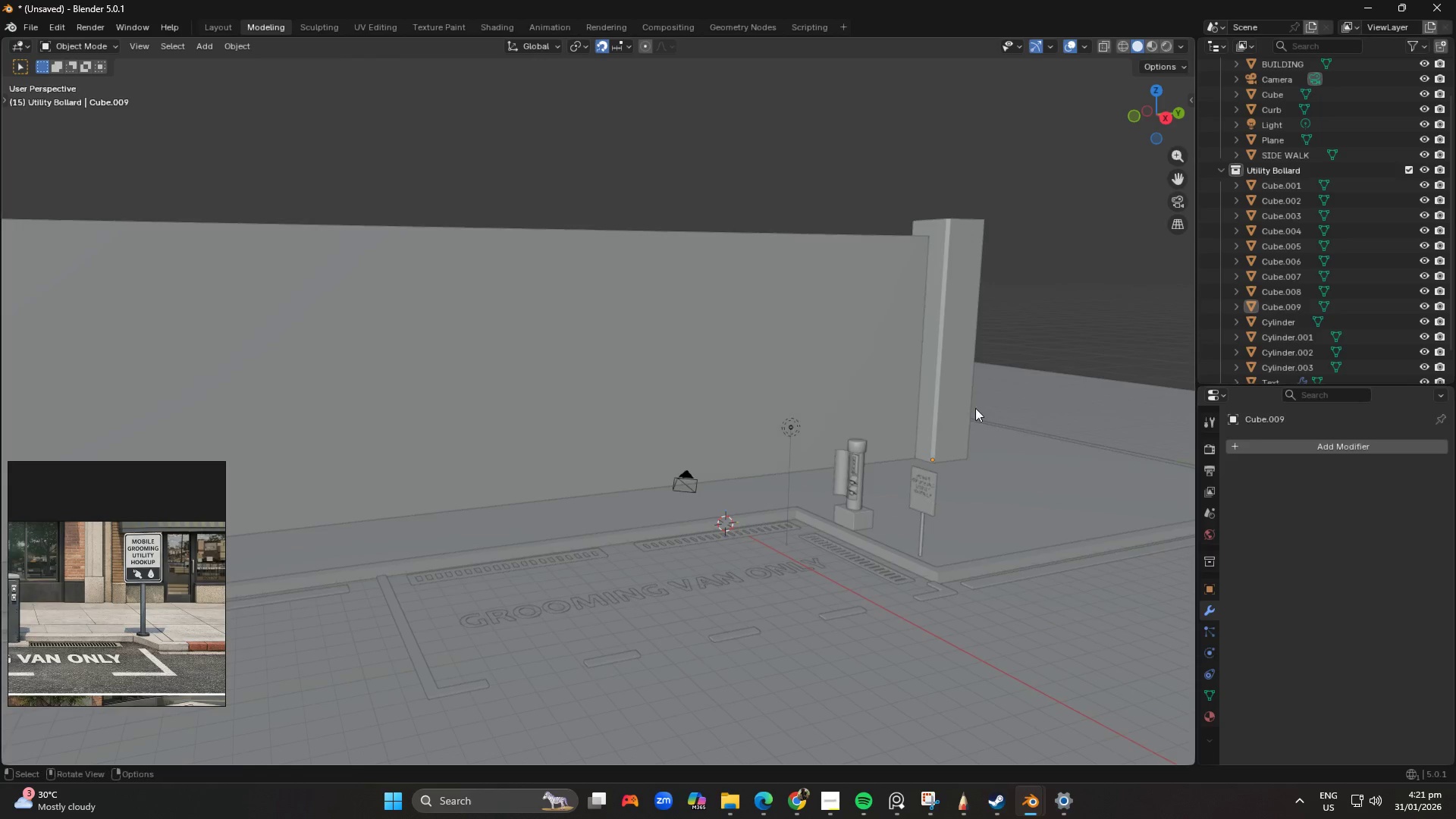 
scroll: coordinate [974, 405], scroll_direction: up, amount: 2.0
 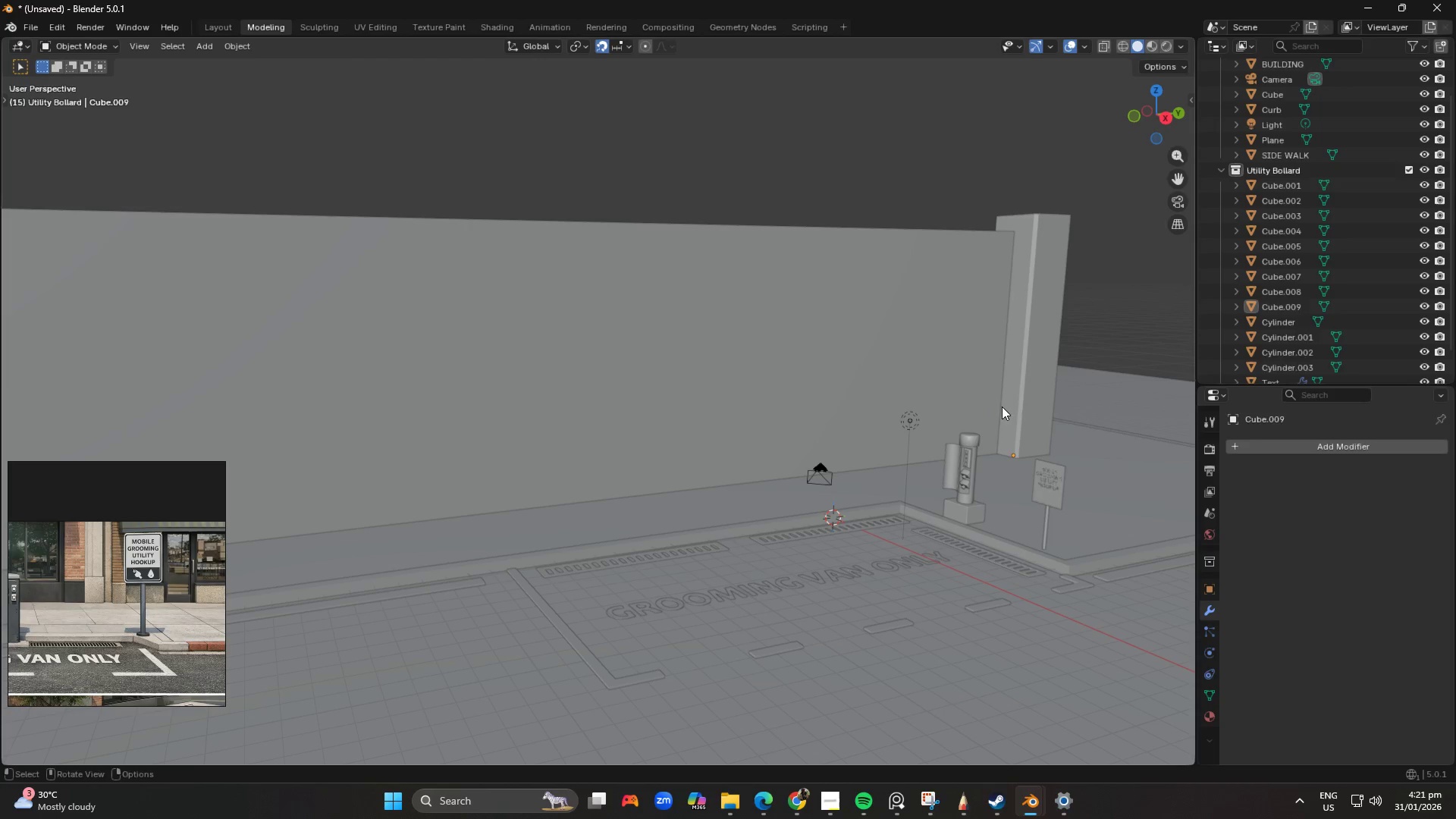 
scroll: coordinate [981, 410], scroll_direction: down, amount: 1.0
 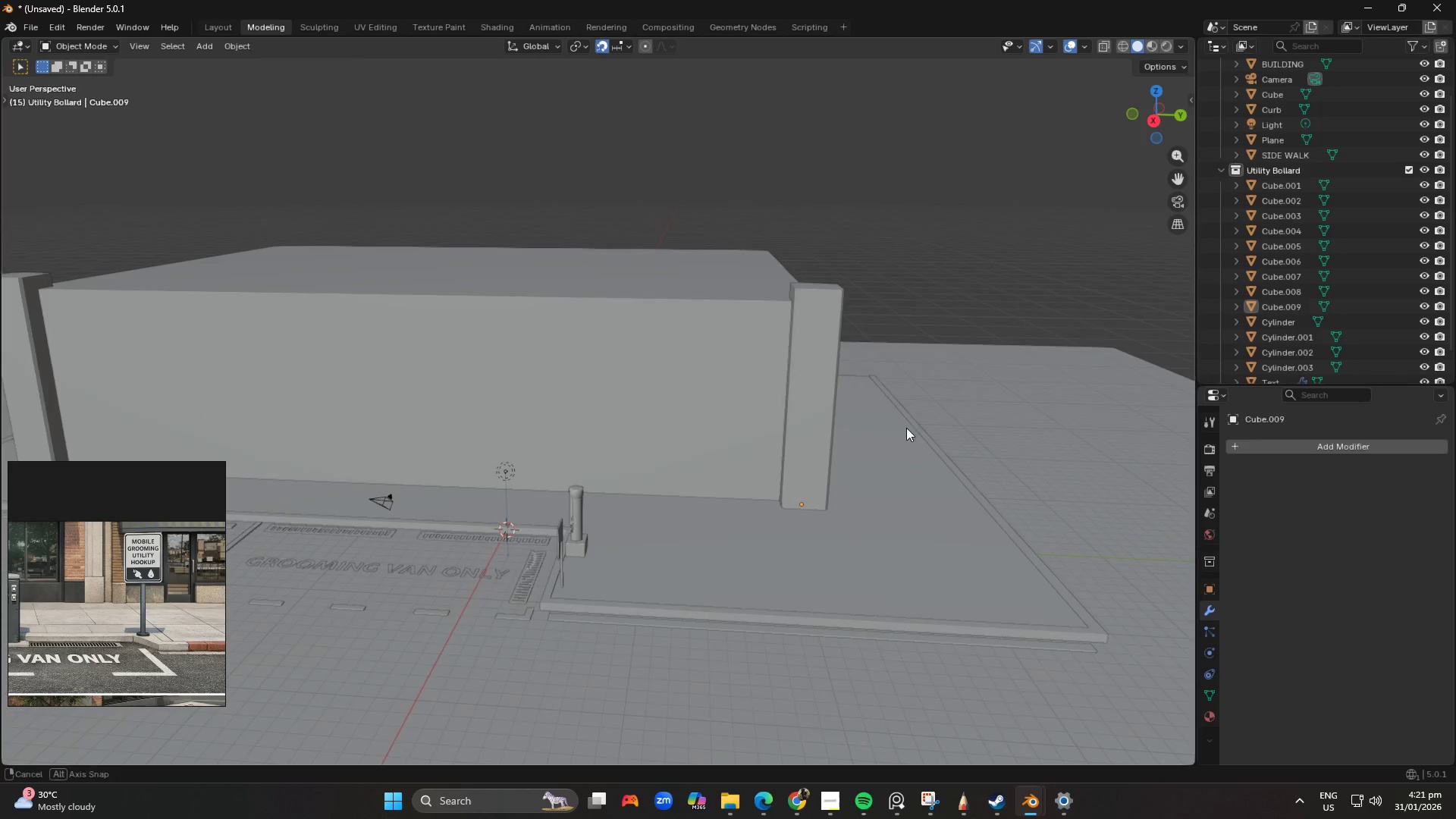 
hold_key(key=ShiftLeft, duration=0.58)
 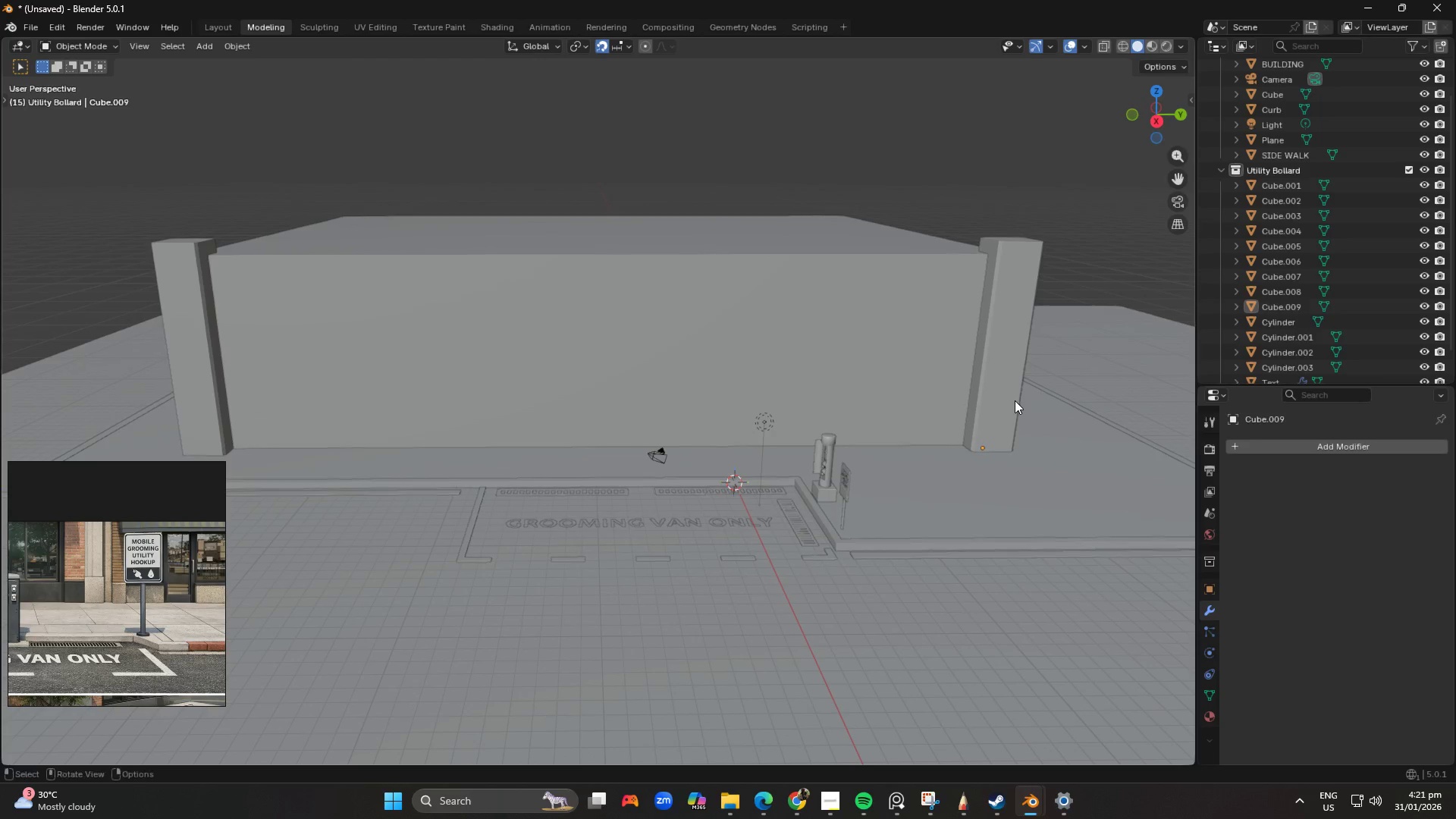 
hold_key(key=ShiftLeft, duration=10.73)
 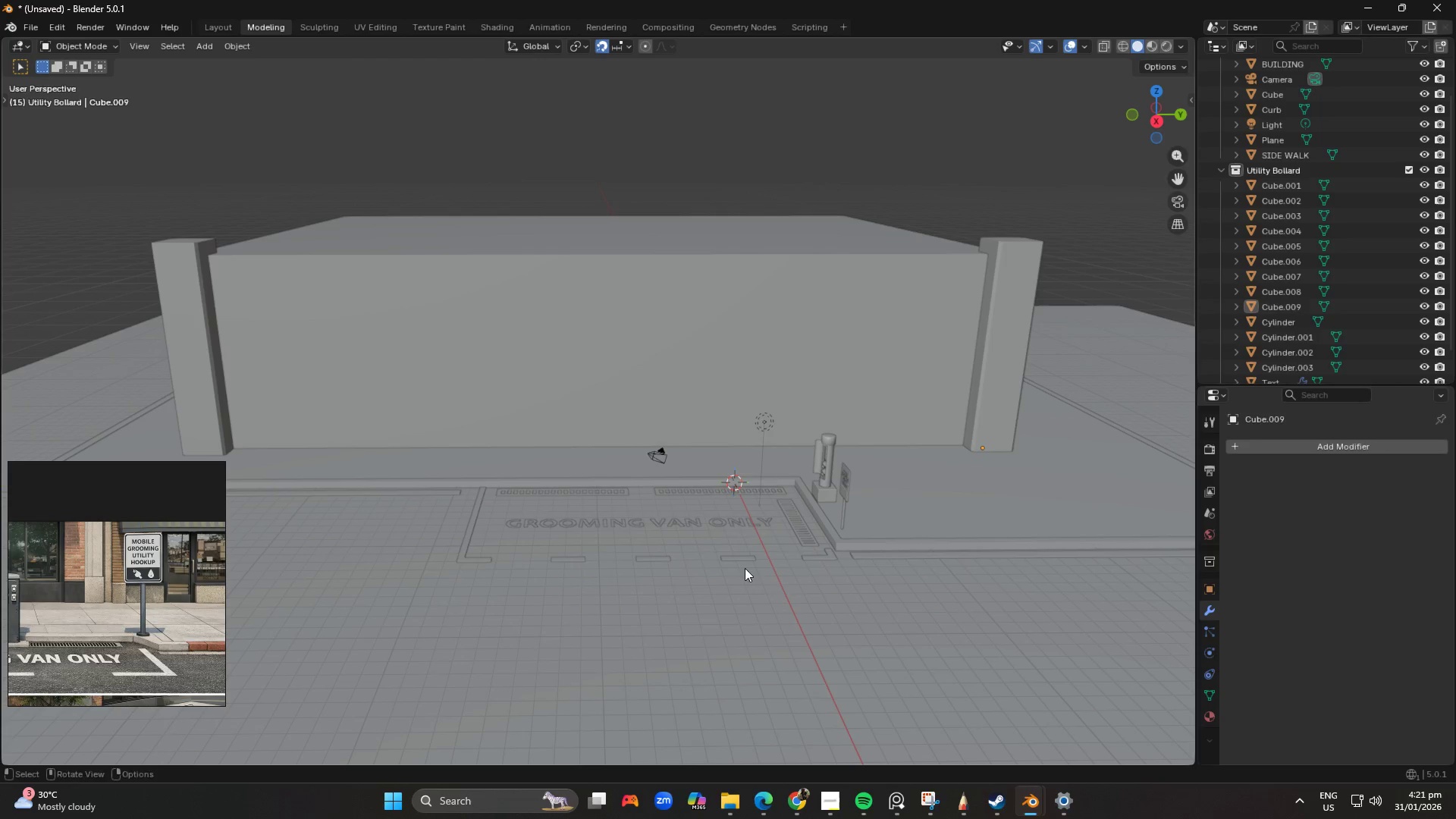 
hold_key(key=ShiftLeft, duration=0.42)
 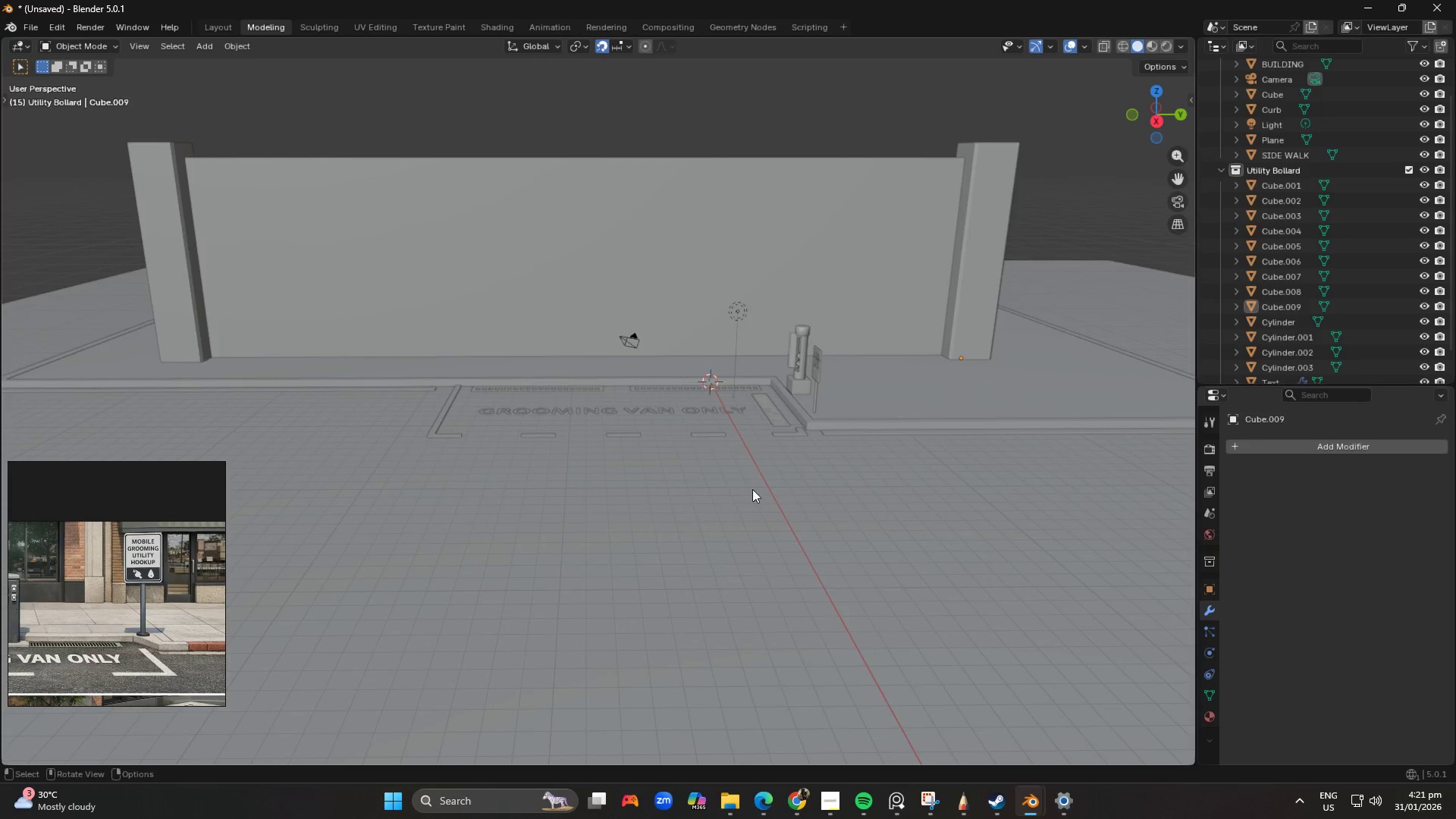 
scroll: coordinate [747, 469], scroll_direction: up, amount: 1.0
 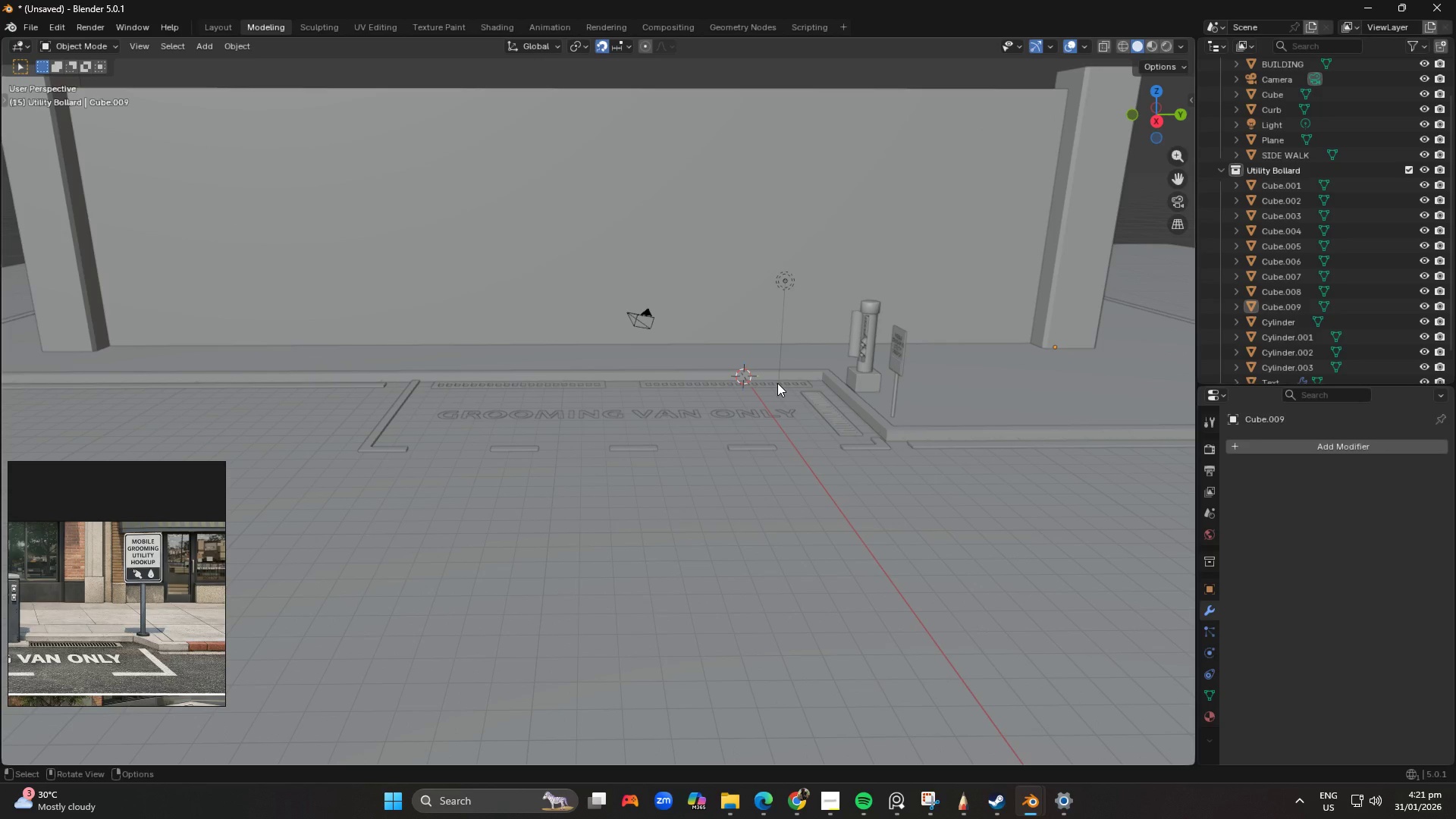 
hold_key(key=ShiftLeft, duration=0.5)
 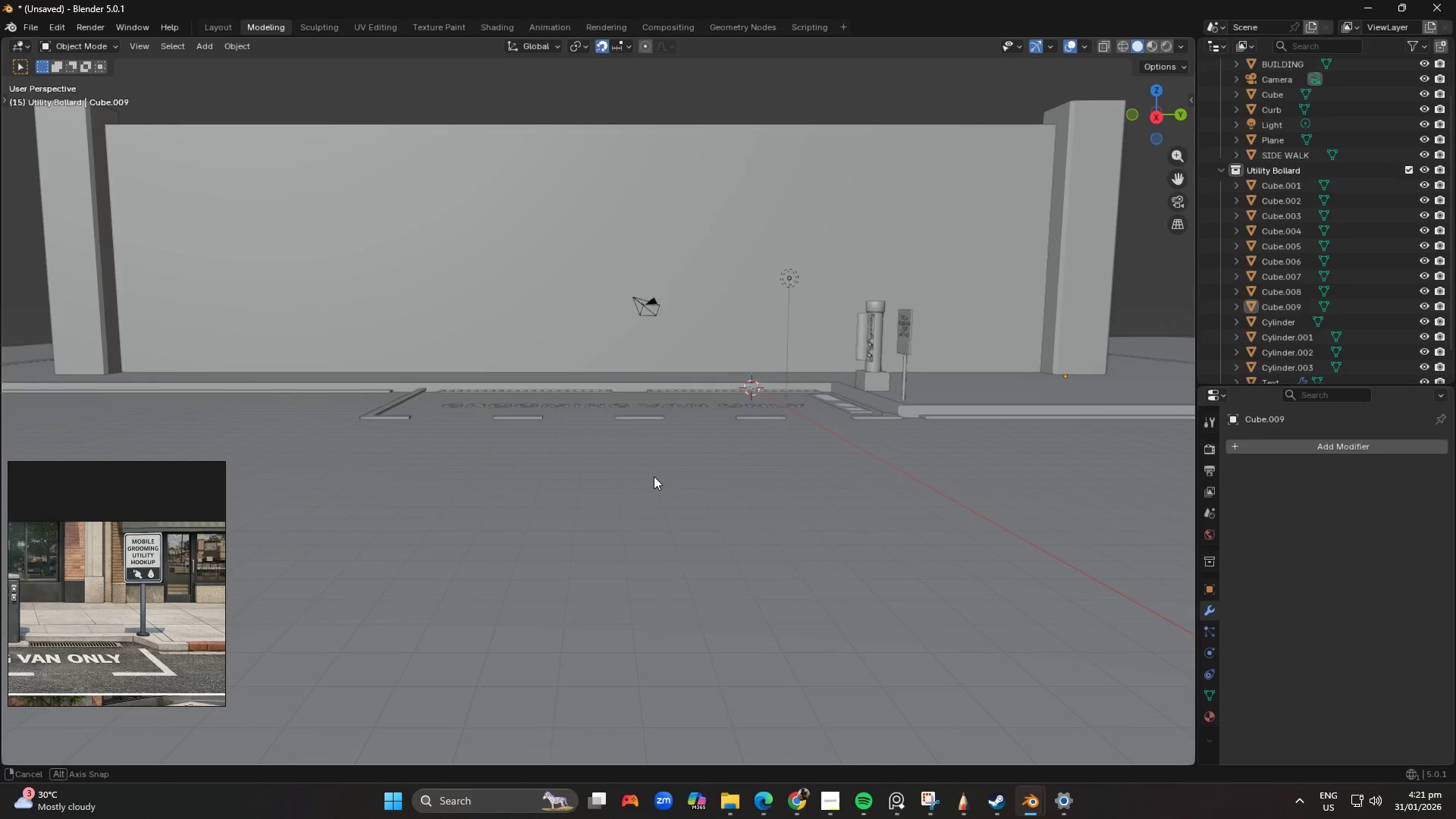 
hold_key(key=ShiftLeft, duration=0.88)
 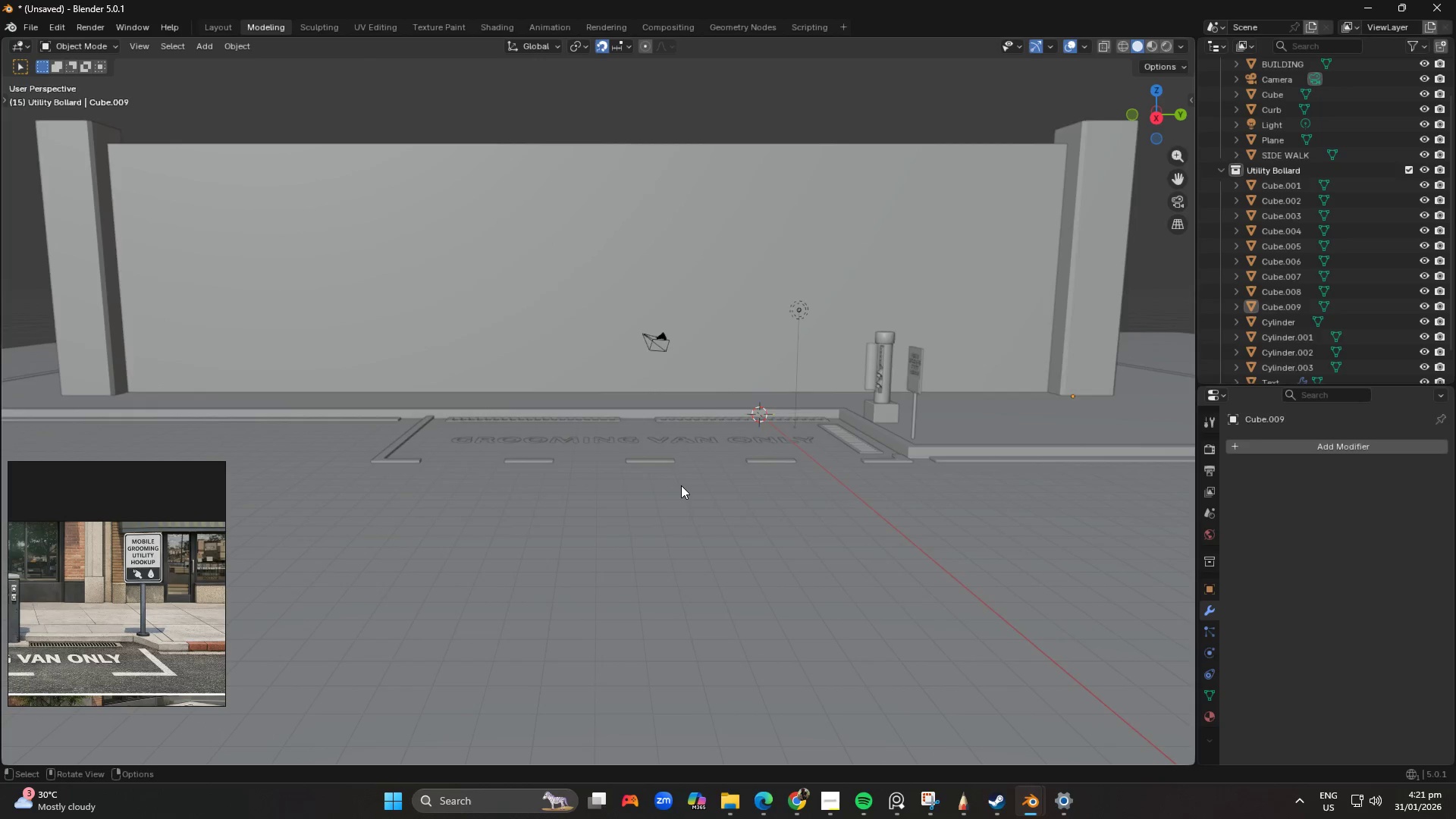 
scroll: coordinate [682, 485], scroll_direction: down, amount: 1.0
 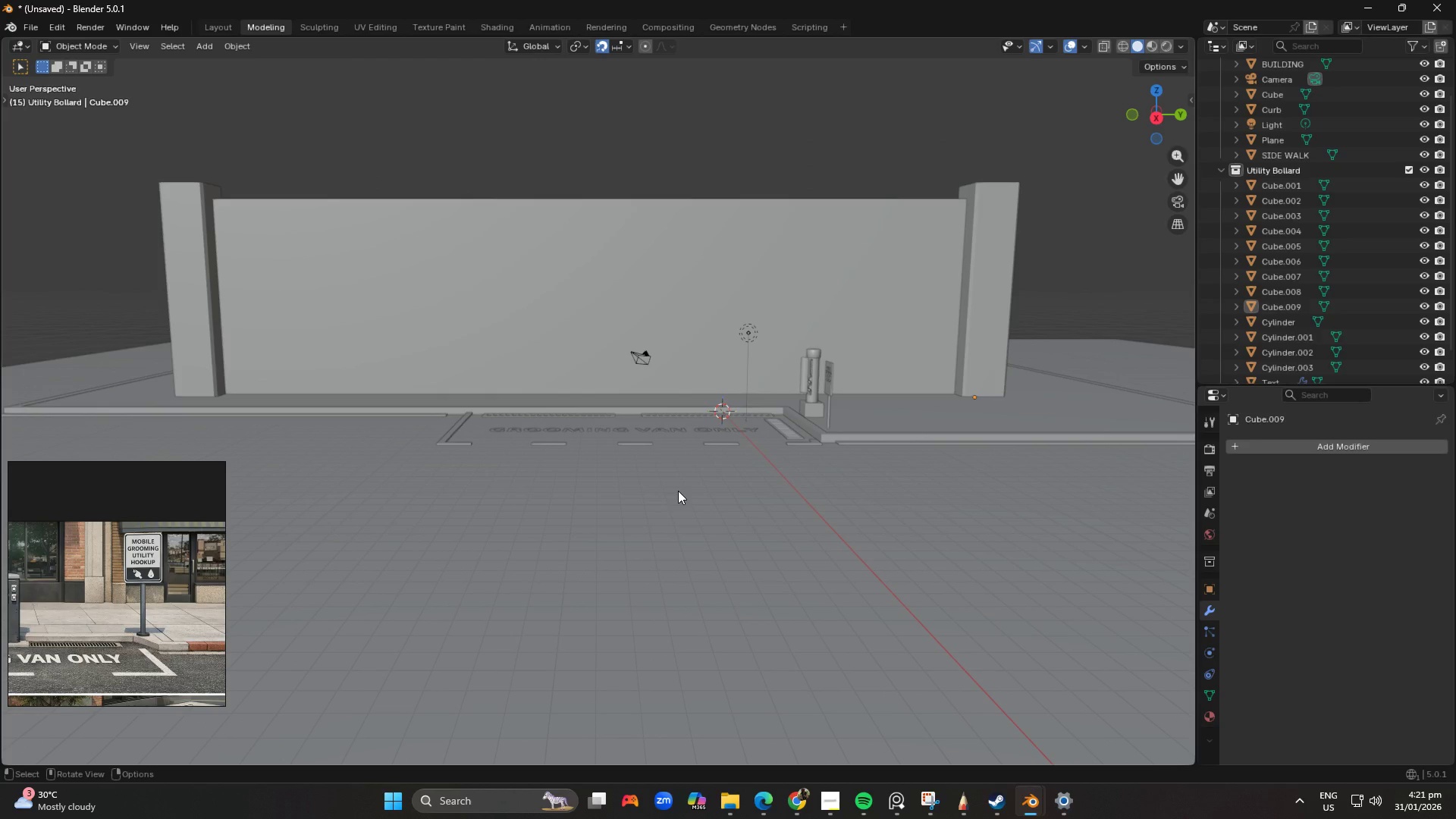 
hold_key(key=ShiftLeft, duration=0.52)
 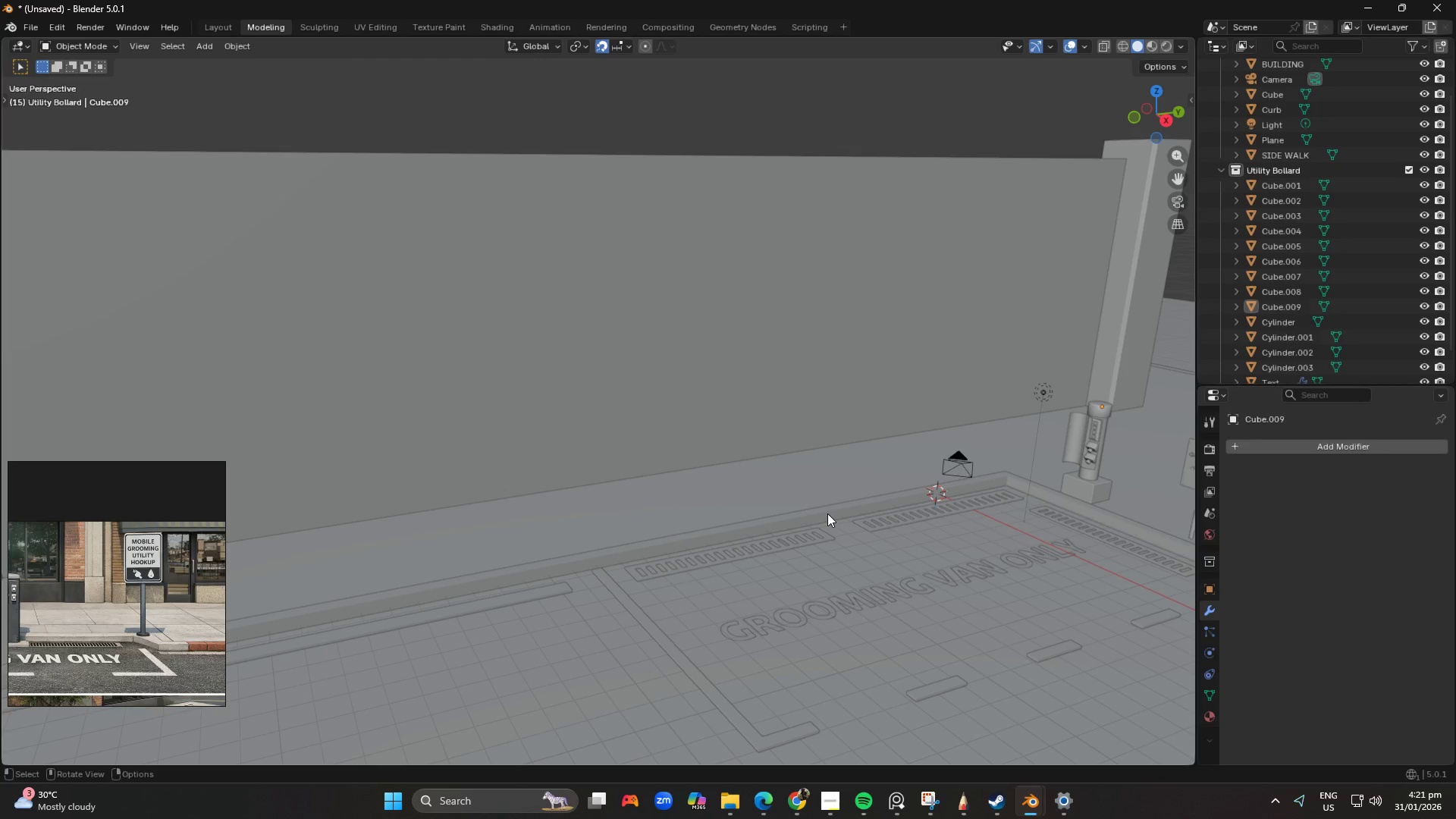 
scroll: coordinate [681, 488], scroll_direction: up, amount: 2.0
 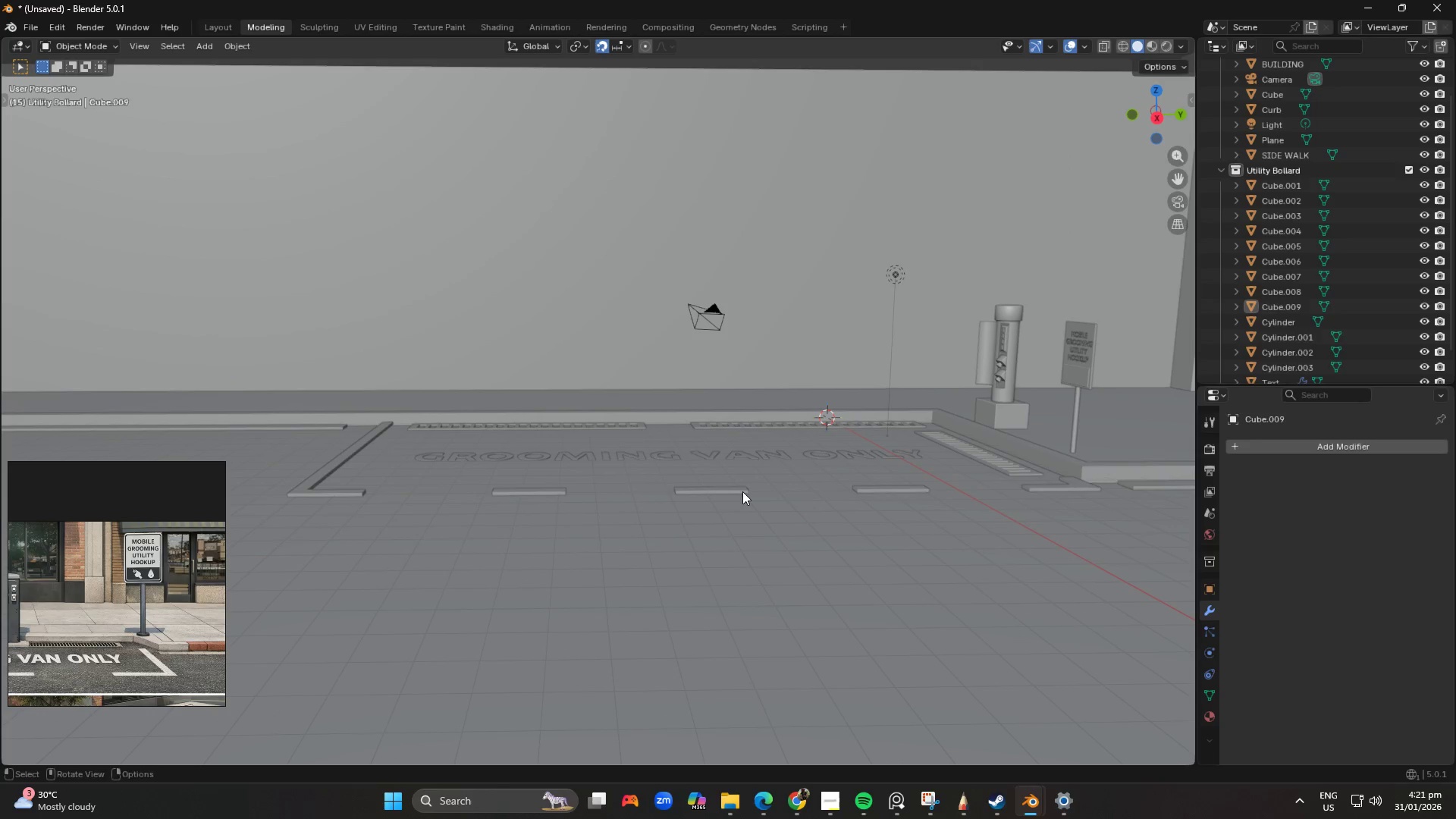 
wait(21.97)
 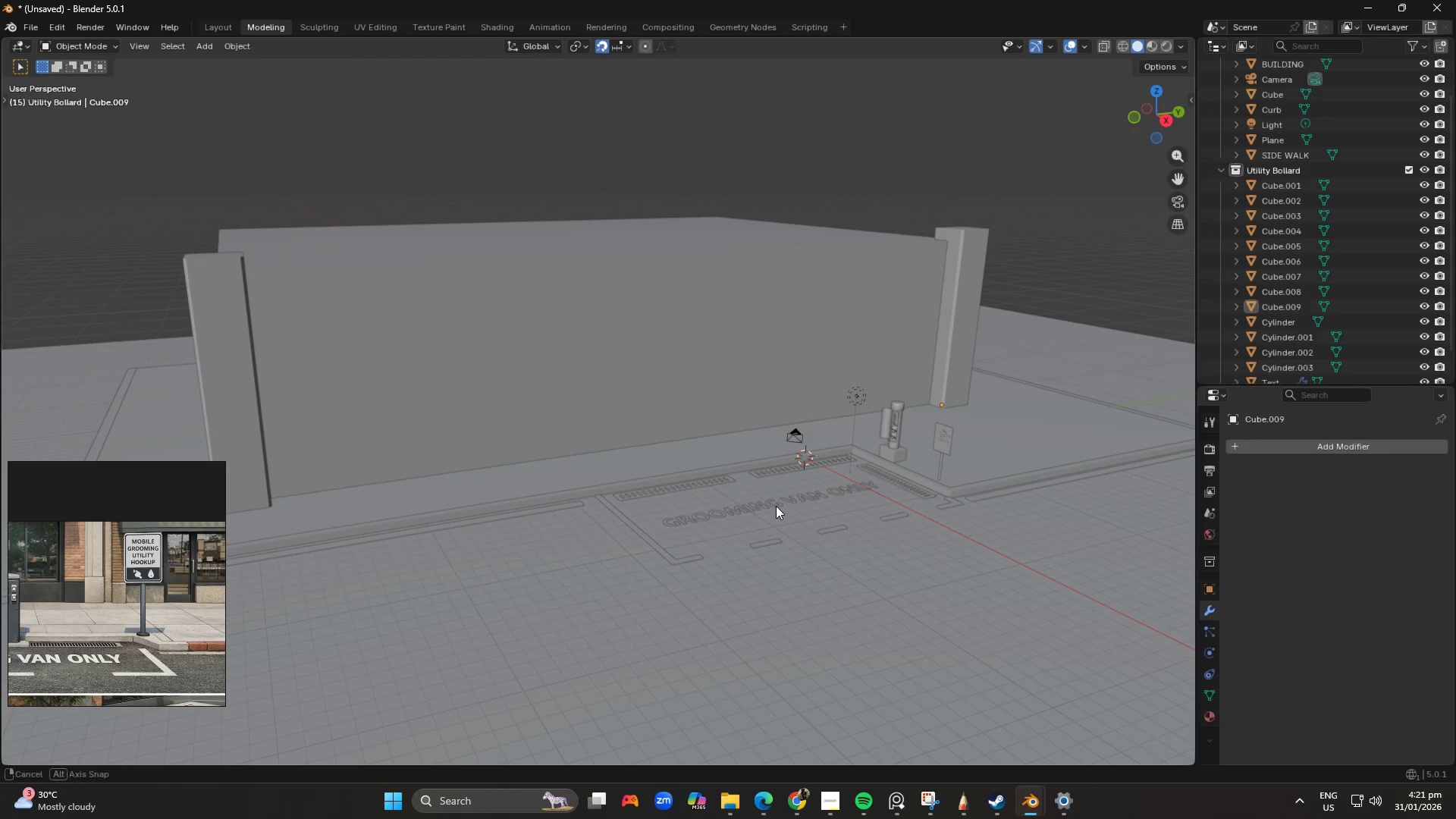 
middle_click([776, 506])
 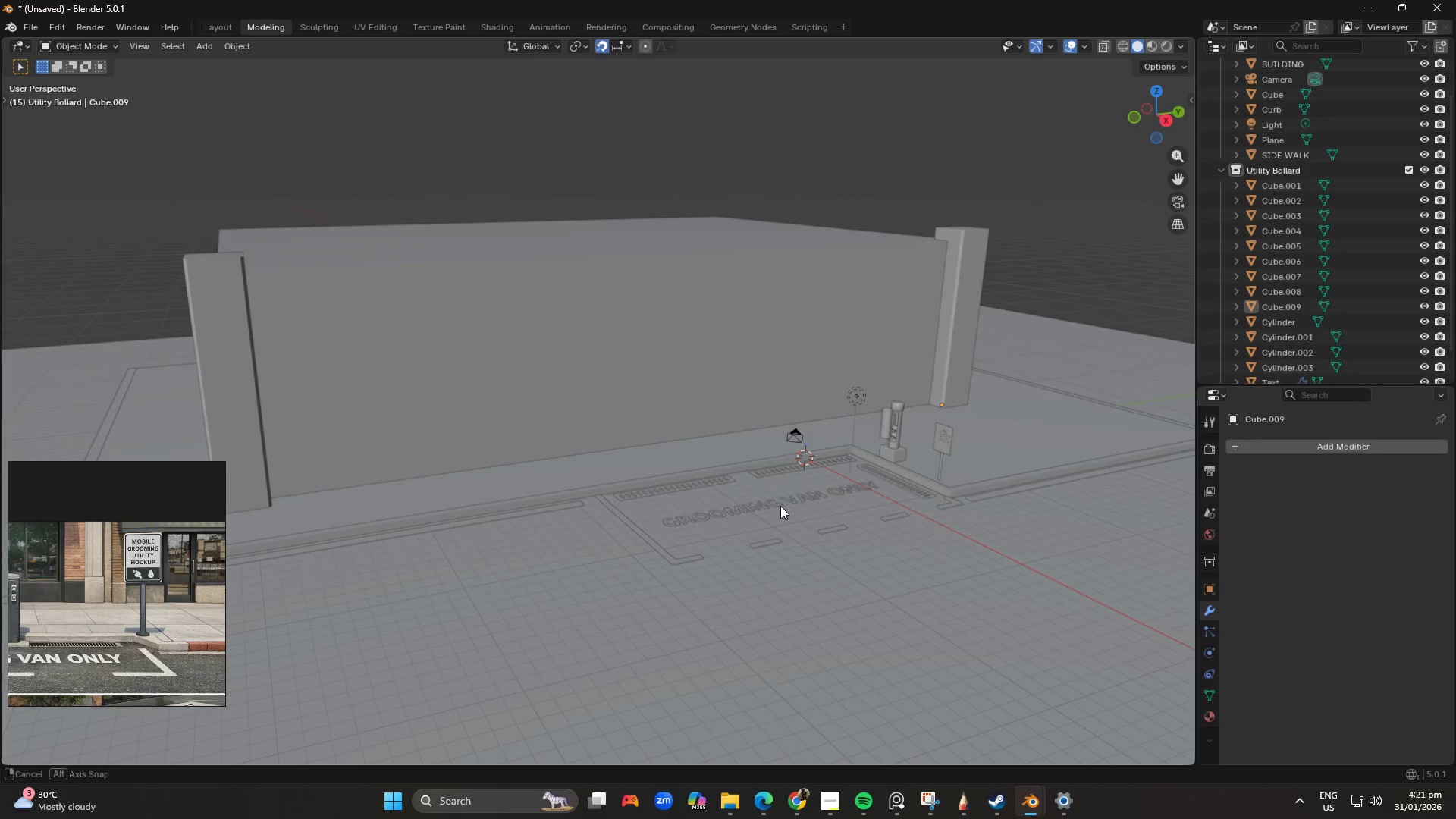 
scroll: coordinate [777, 505], scroll_direction: down, amount: 2.0
 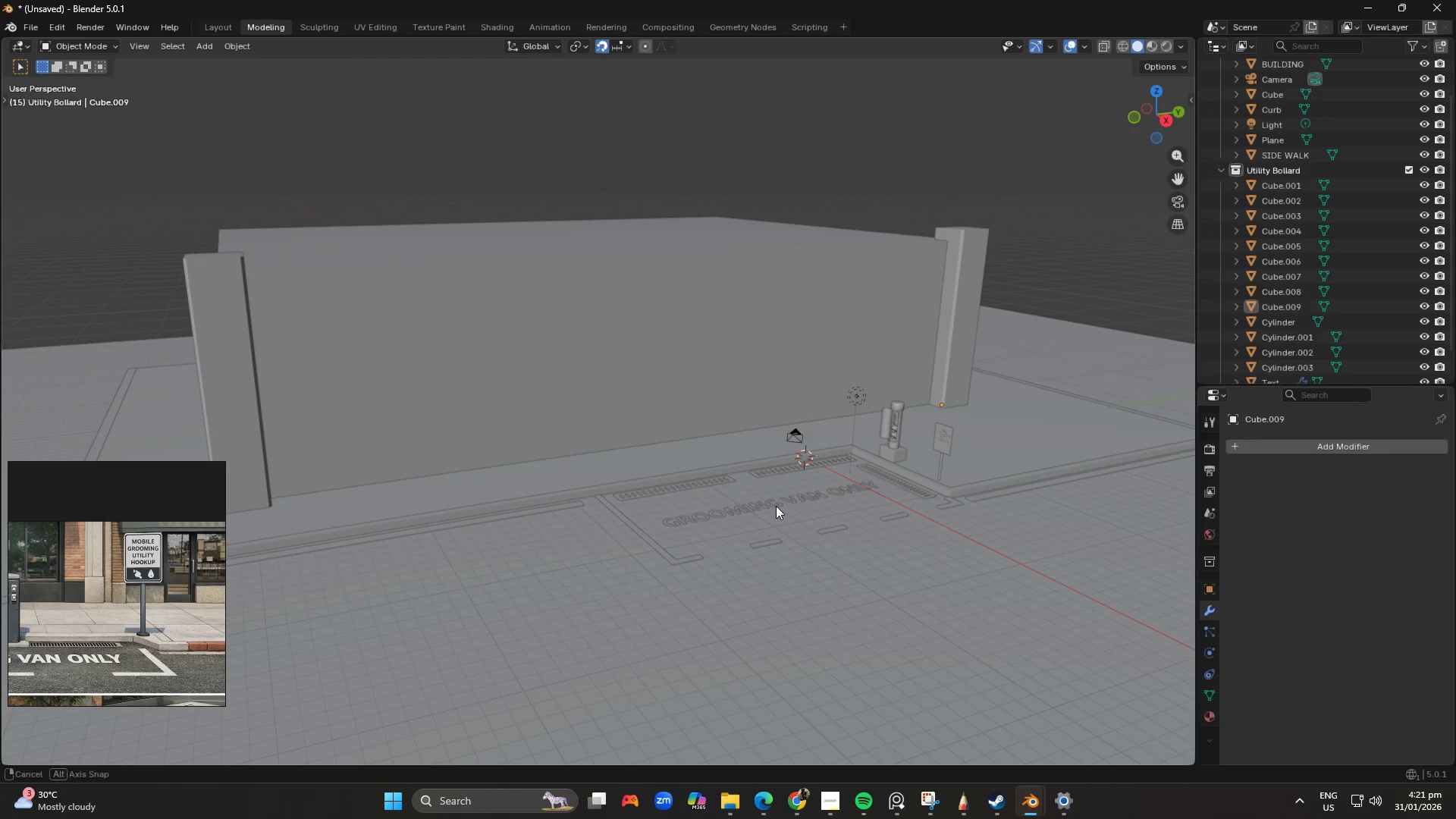 
scroll: coordinate [790, 504], scroll_direction: up, amount: 1.0
 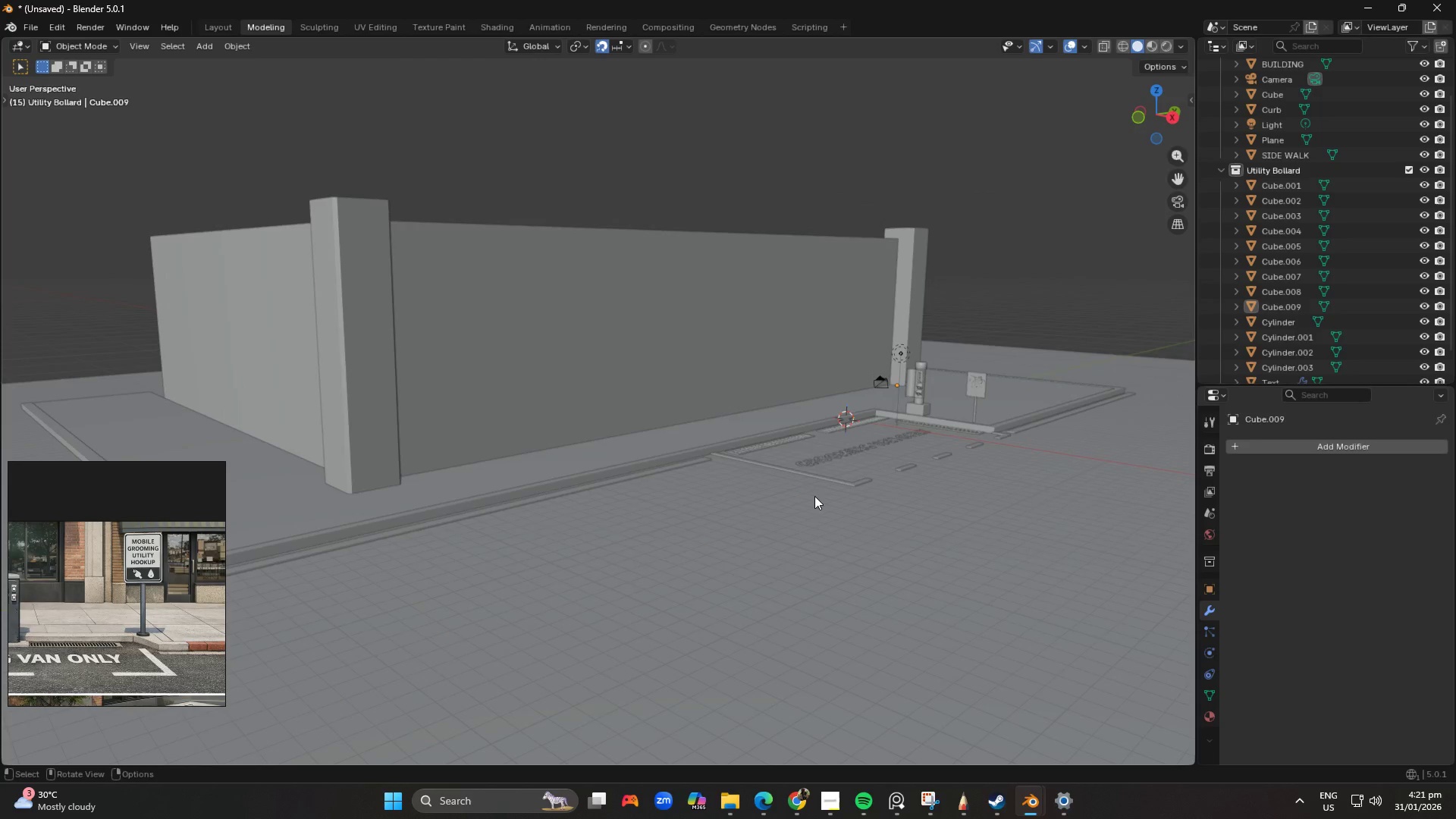 
hold_key(key=ShiftLeft, duration=0.34)
 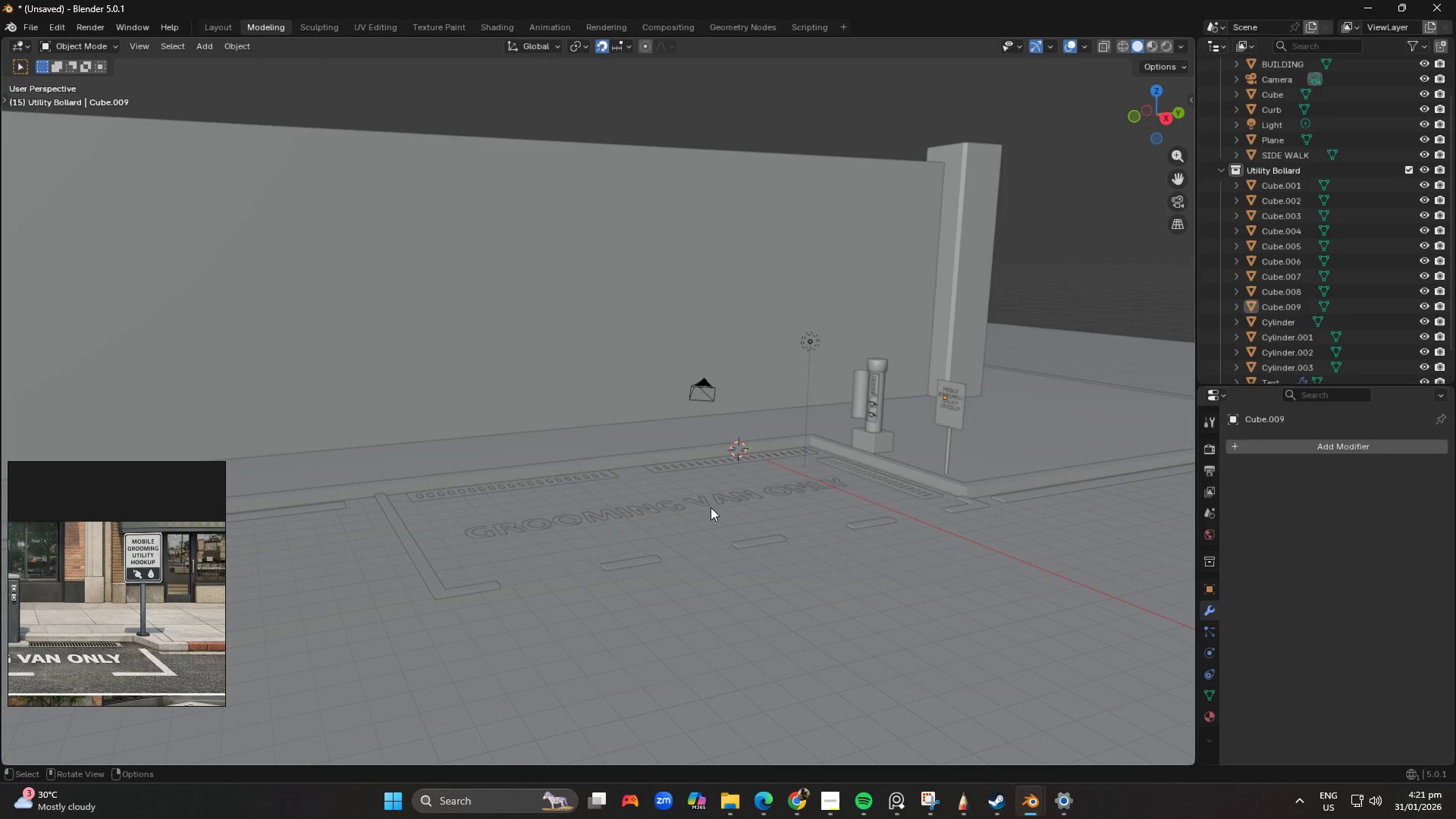 
scroll: coordinate [824, 496], scroll_direction: up, amount: 2.0
 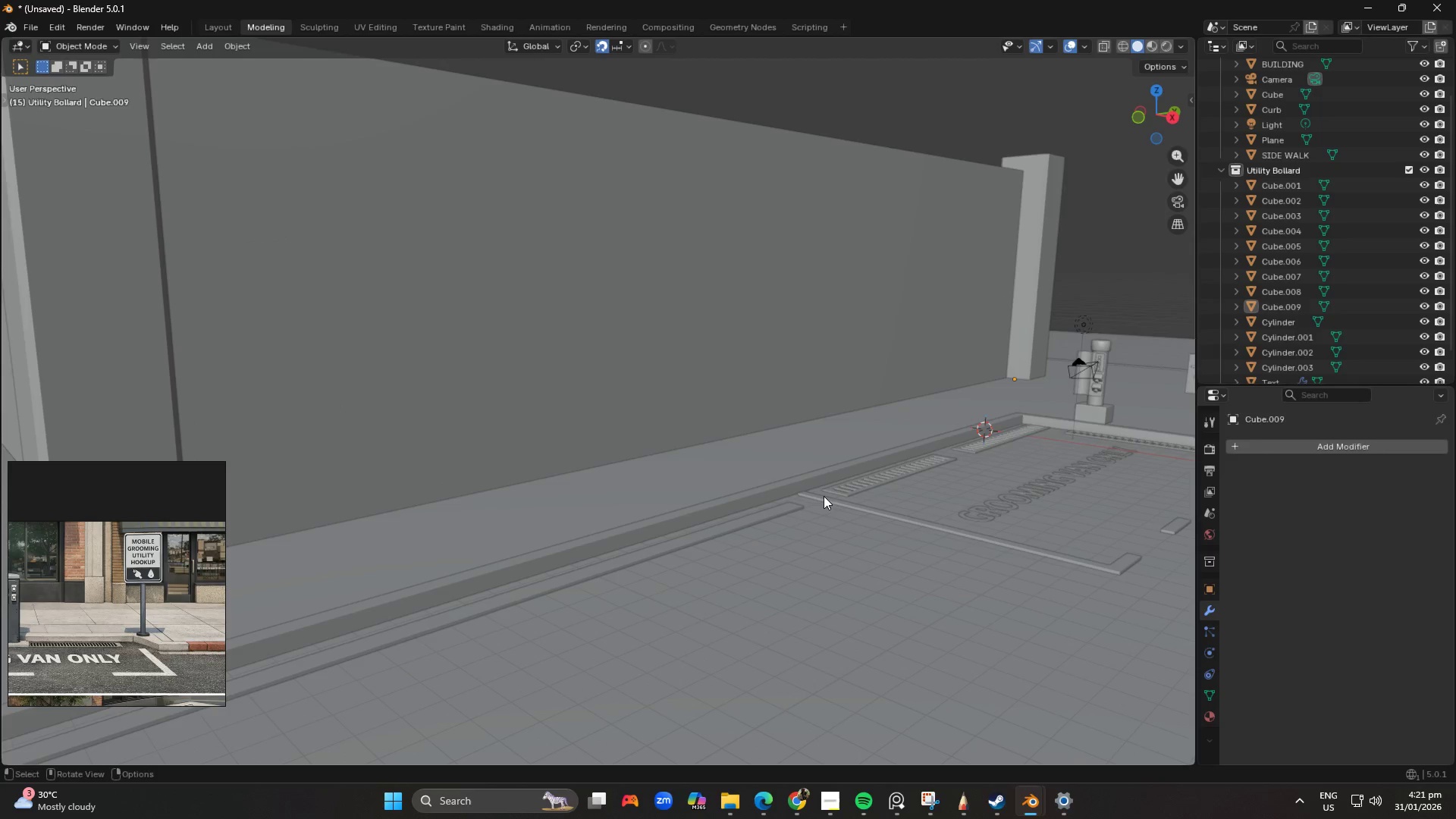 
hold_key(key=ShiftLeft, duration=0.36)
 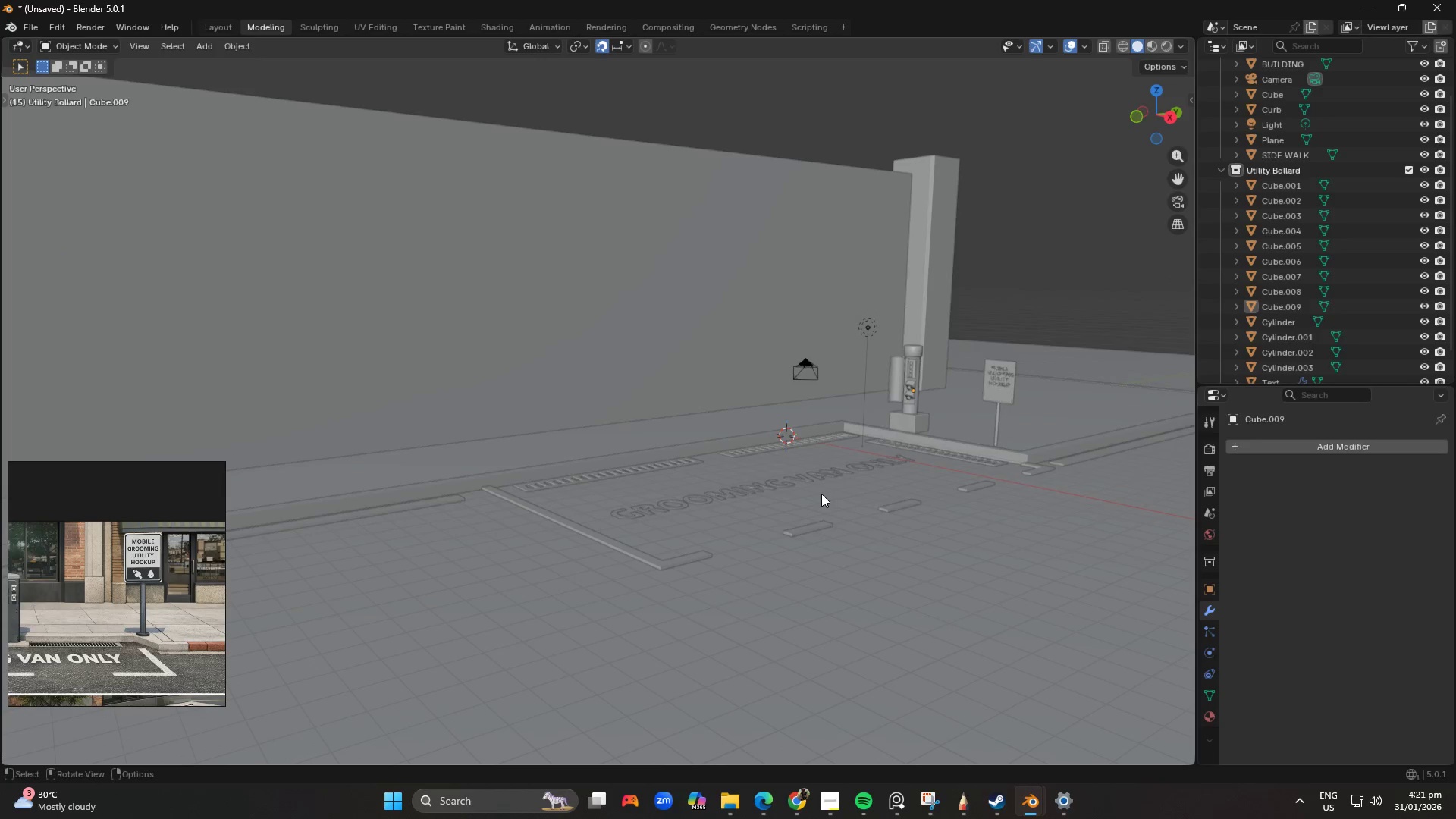 
hold_key(key=ShiftLeft, duration=0.41)
 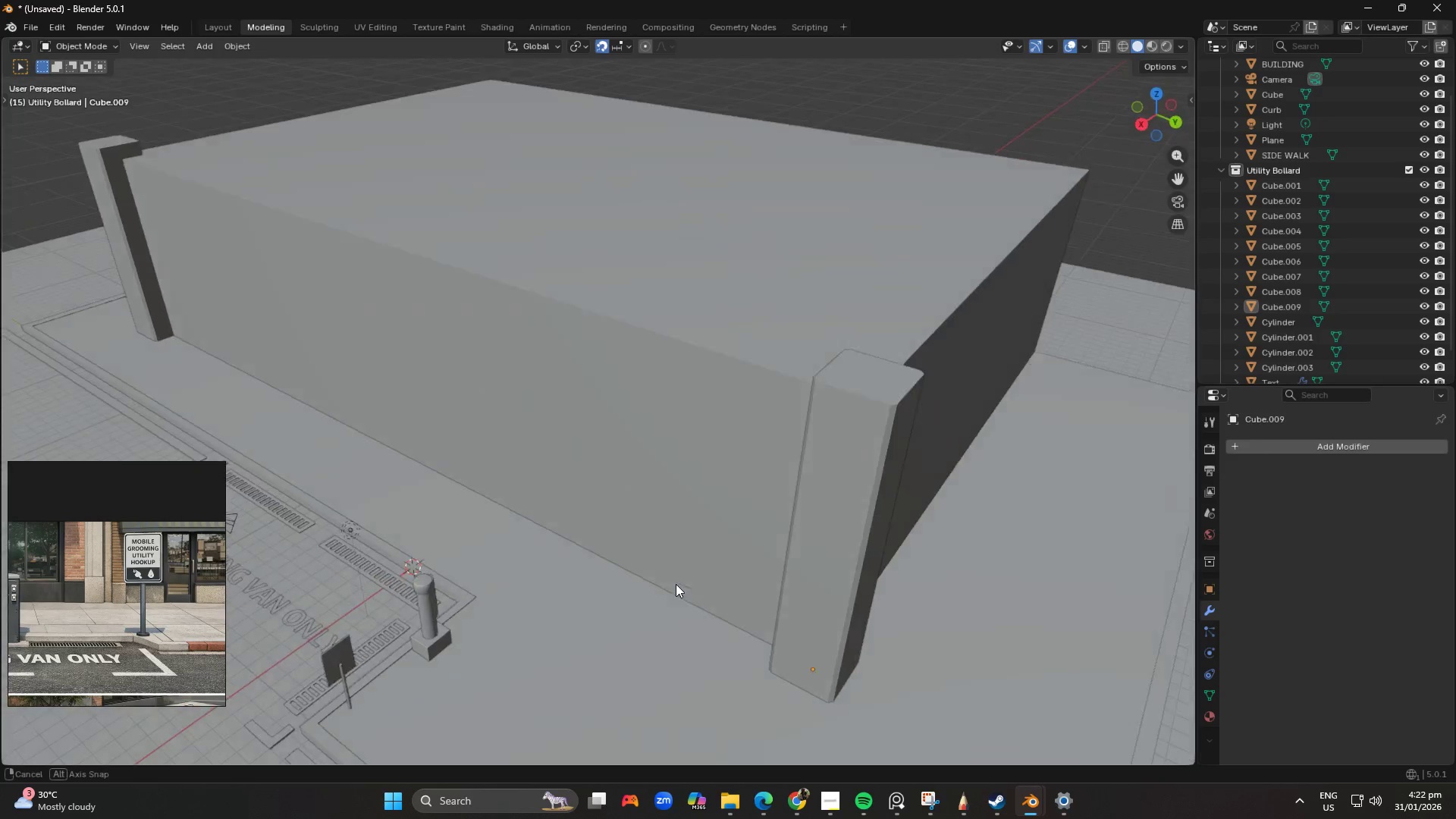 
hold_key(key=ShiftLeft, duration=0.33)
 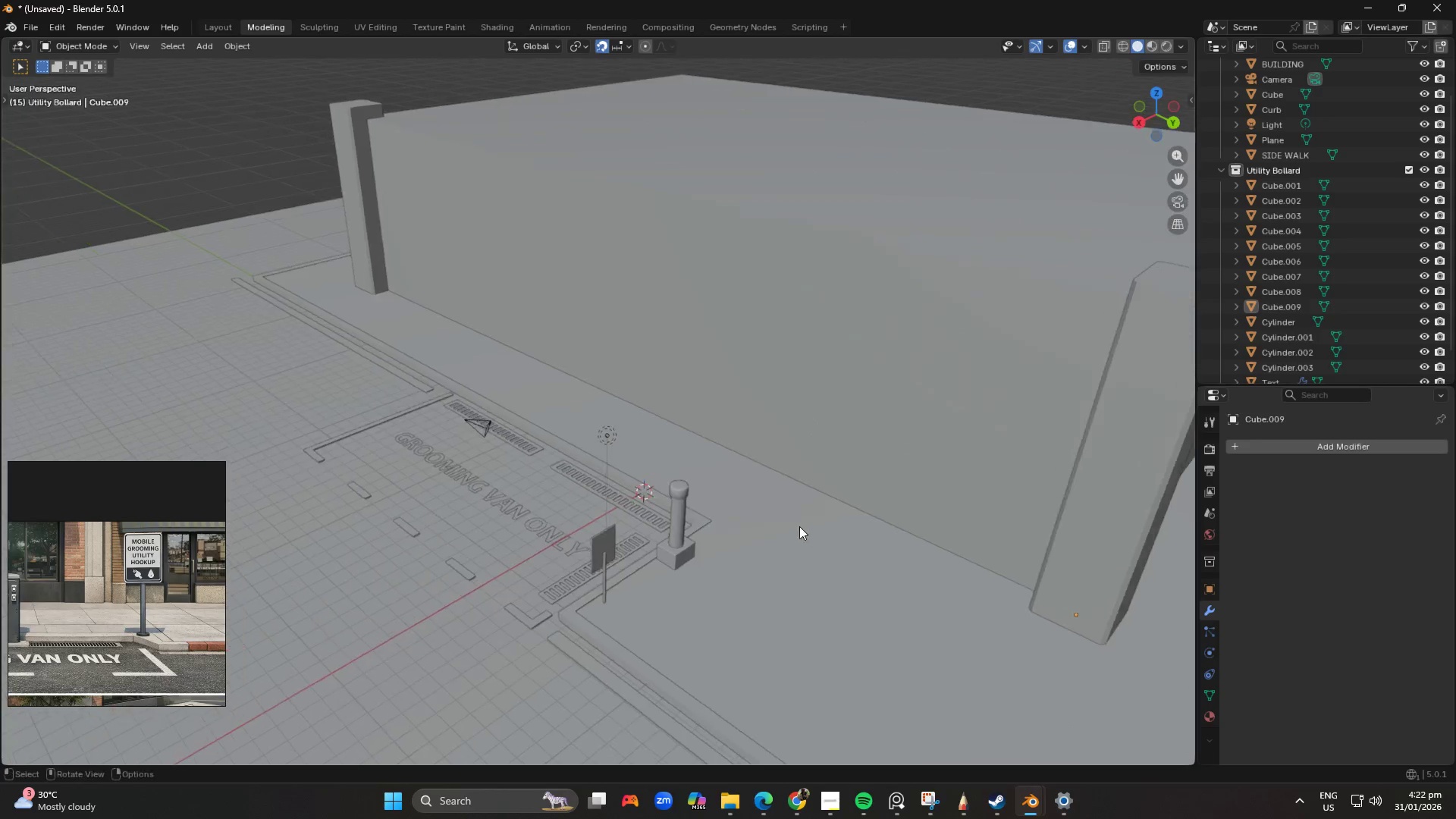 
scroll: coordinate [725, 526], scroll_direction: up, amount: 2.0
 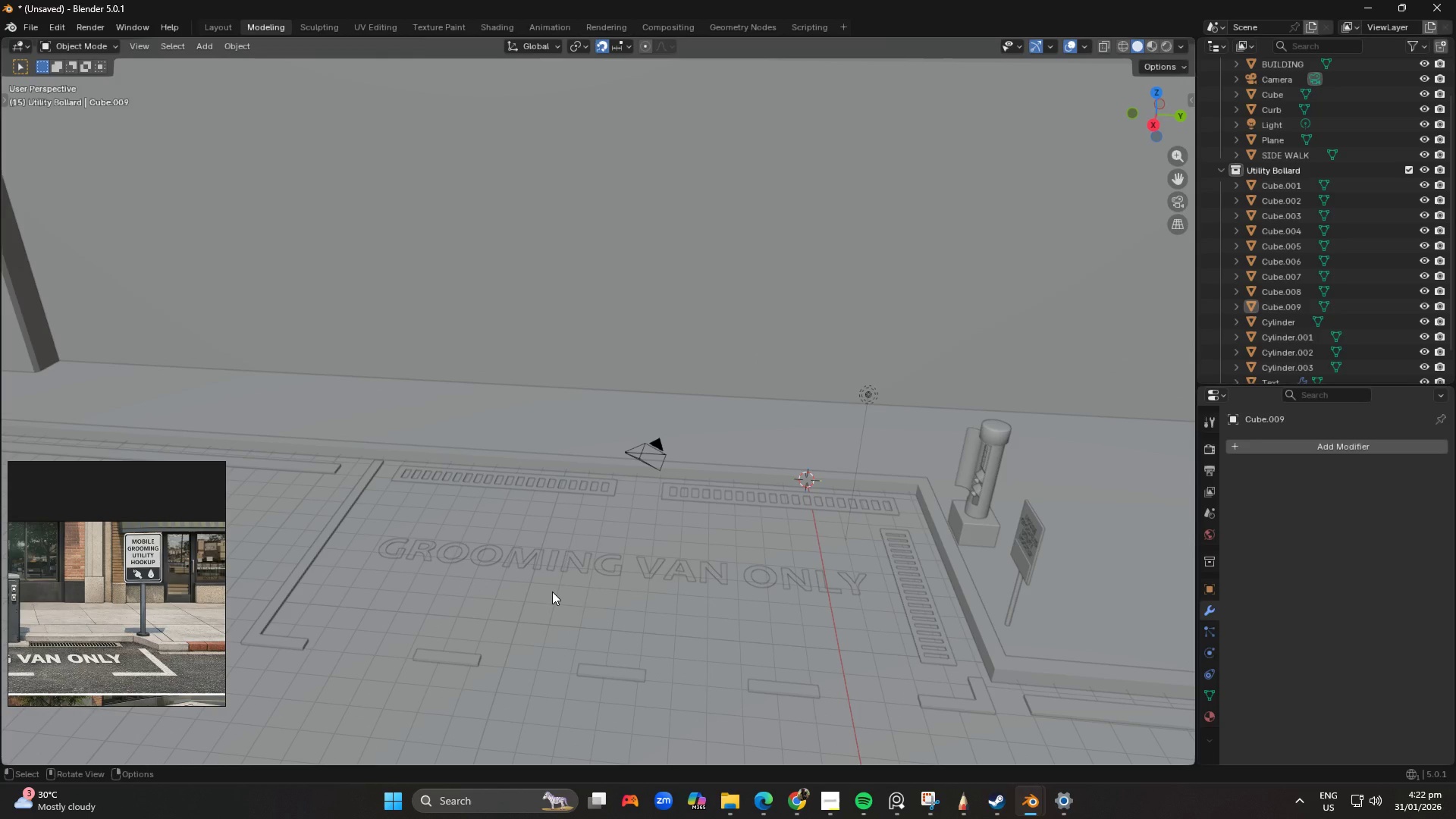 
scroll: coordinate [876, 563], scroll_direction: down, amount: 3.0
 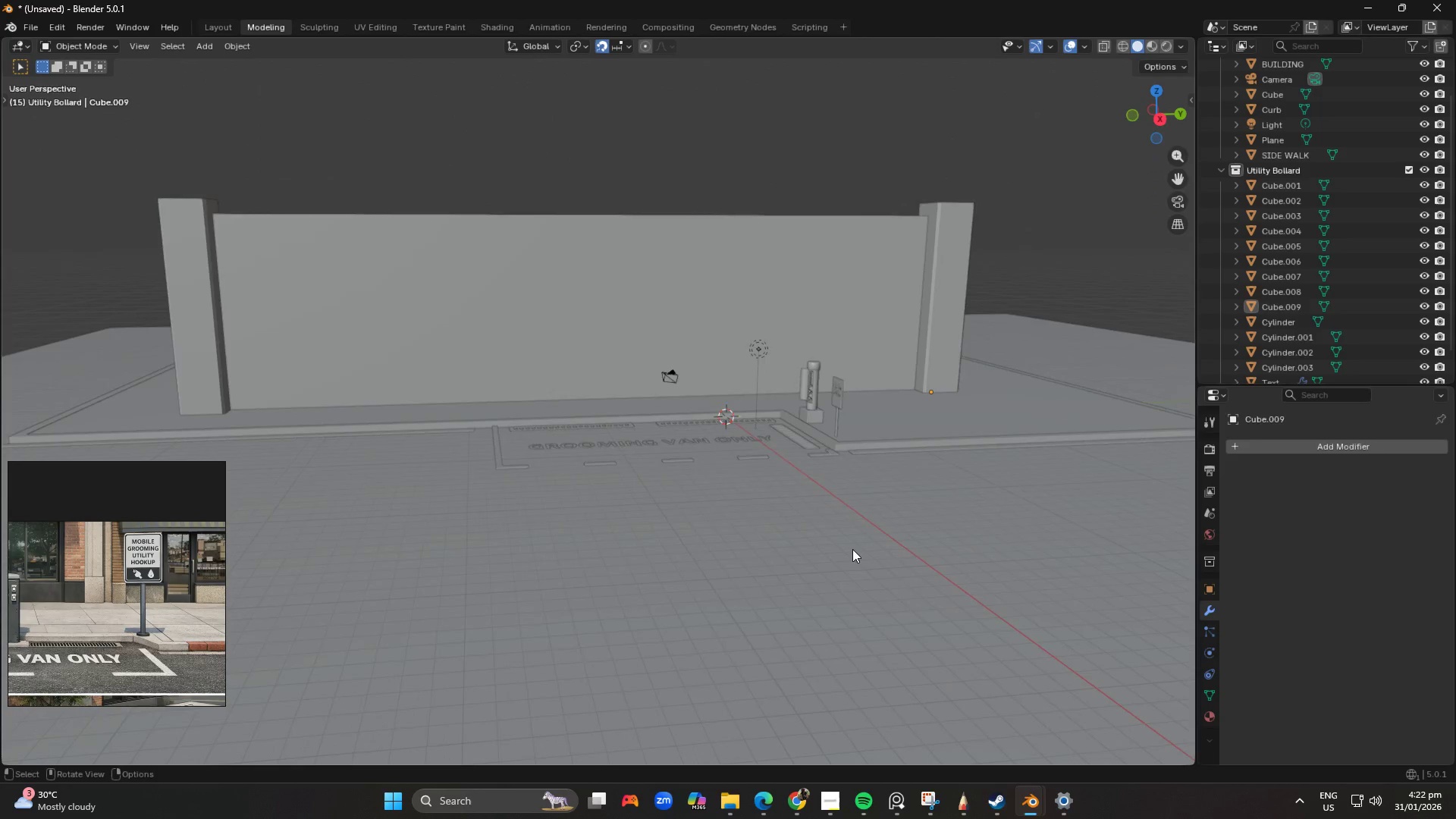 
key(Shift+ShiftLeft)
 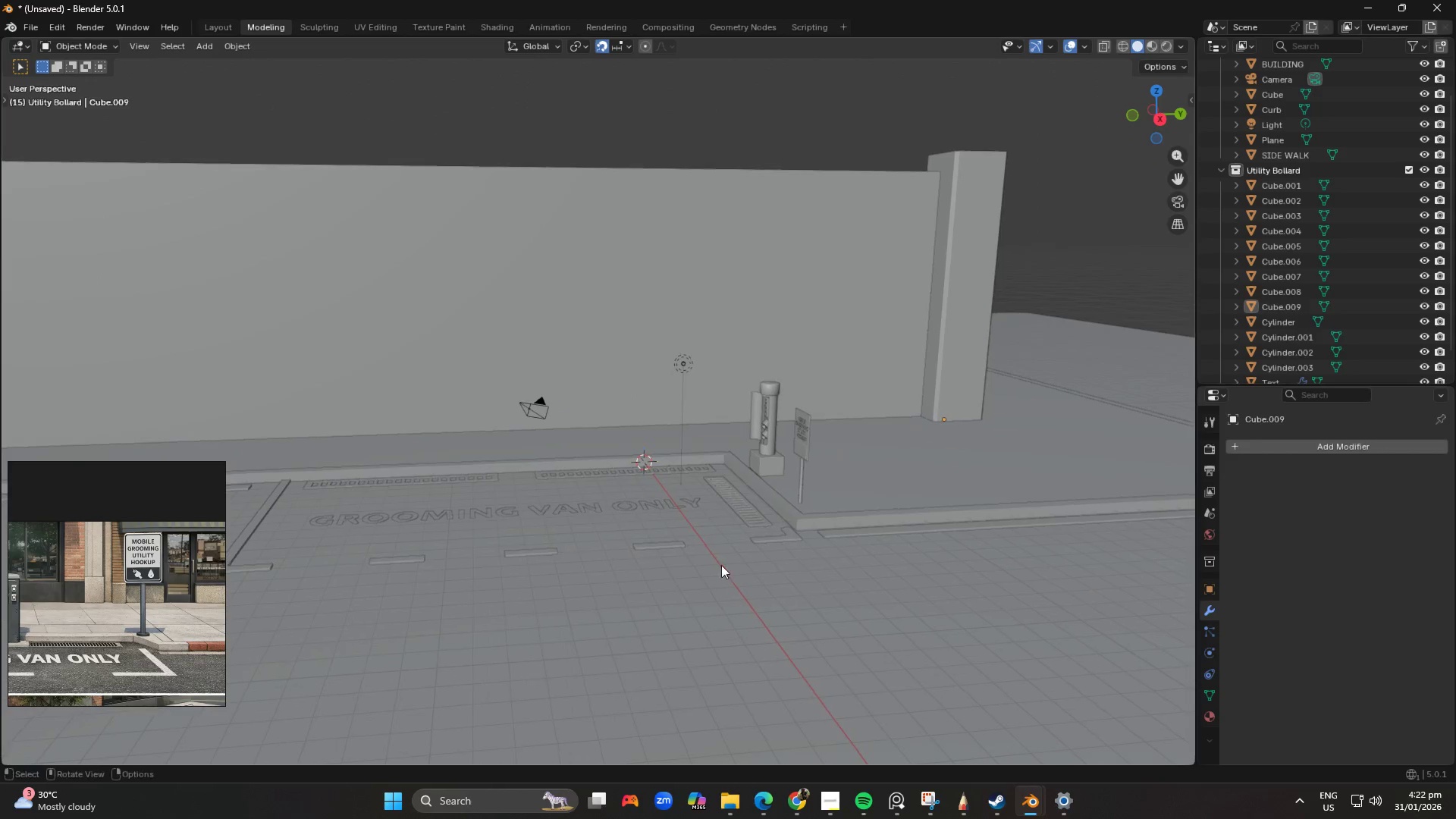 
scroll: coordinate [856, 532], scroll_direction: up, amount: 2.0
 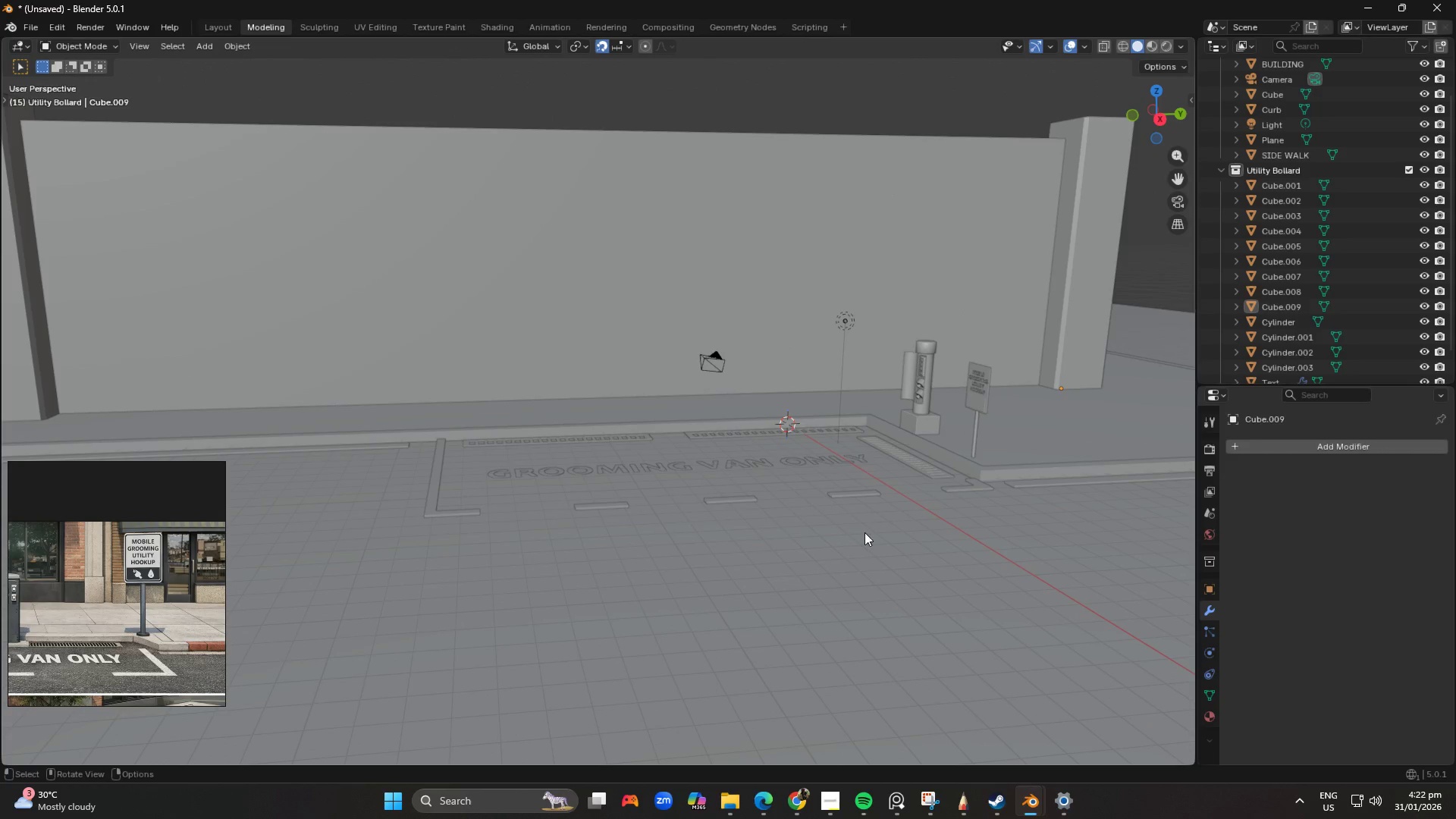 
hold_key(key=ShiftLeft, duration=0.34)
 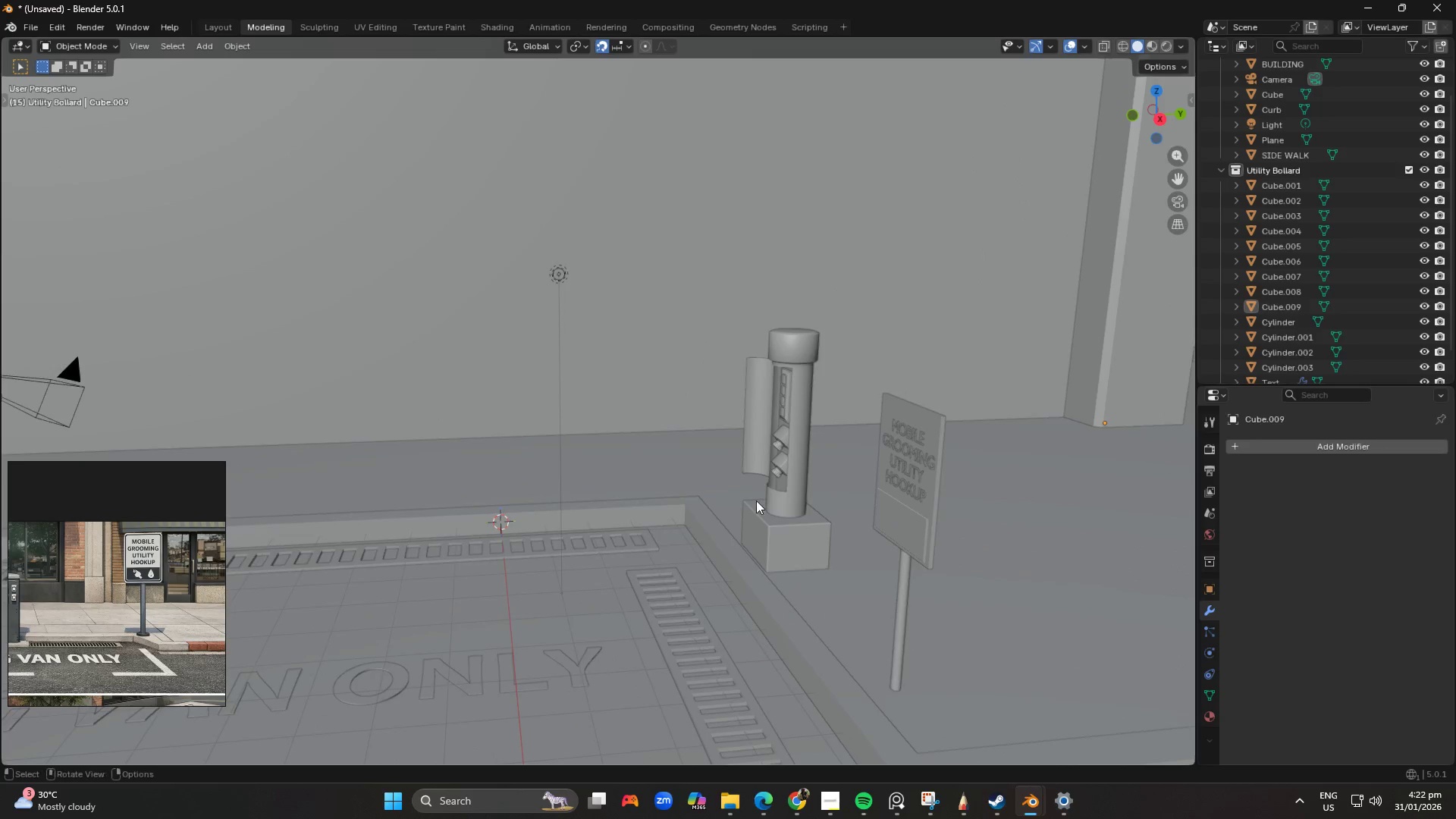 
scroll: coordinate [945, 506], scroll_direction: up, amount: 4.0
 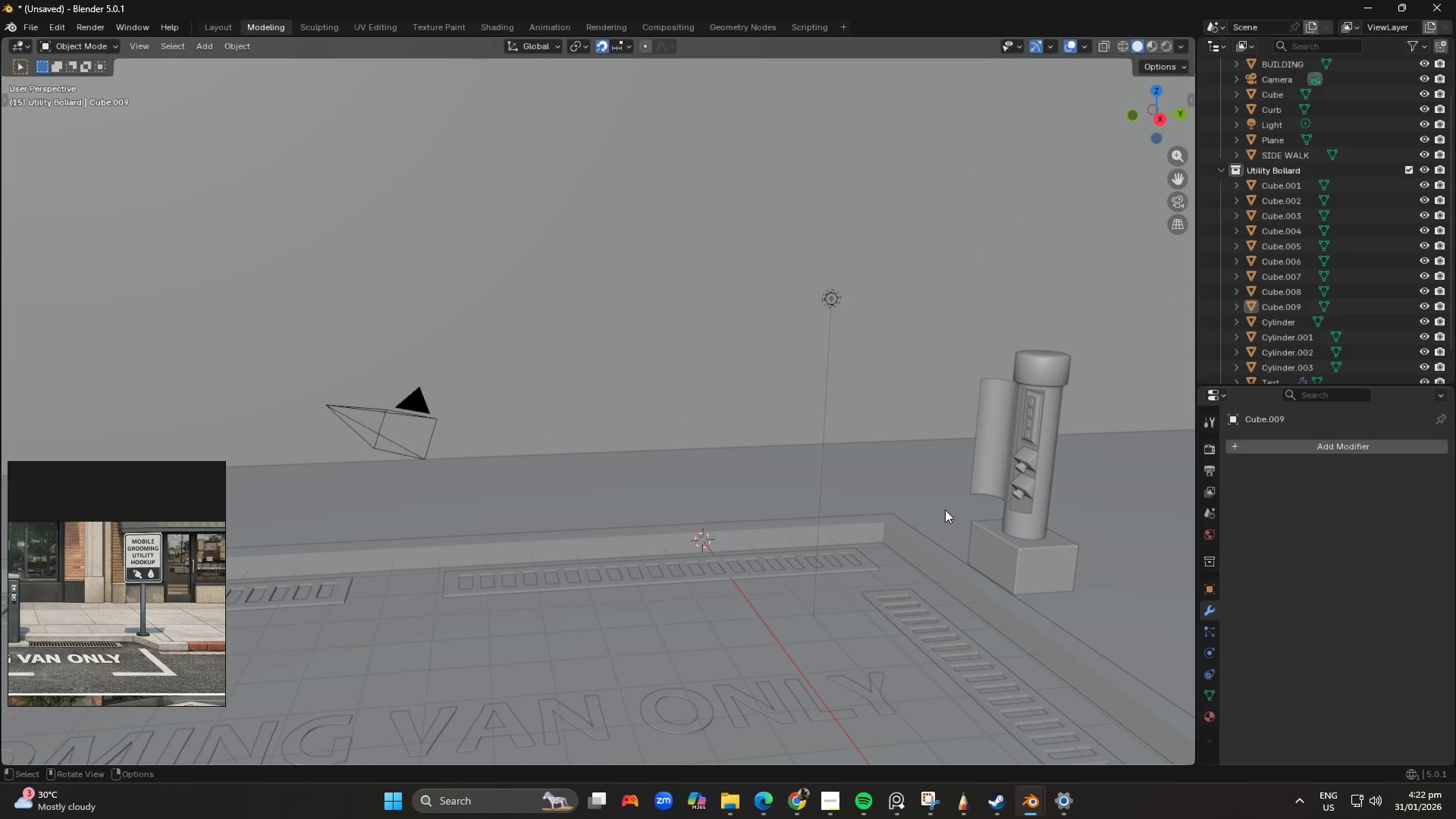 
hold_key(key=ShiftLeft, duration=0.5)
 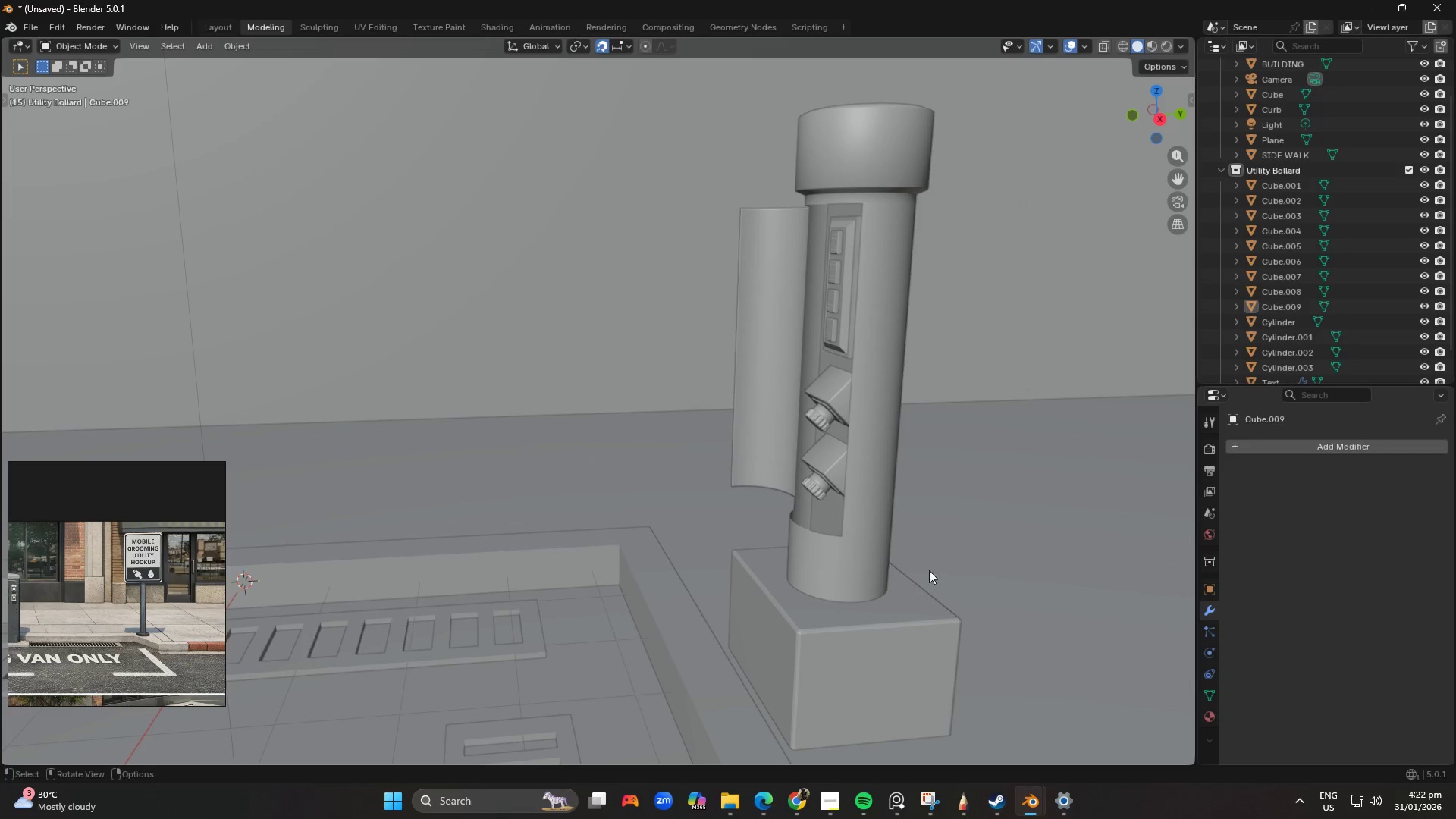 
scroll: coordinate [769, 503], scroll_direction: up, amount: 3.0
 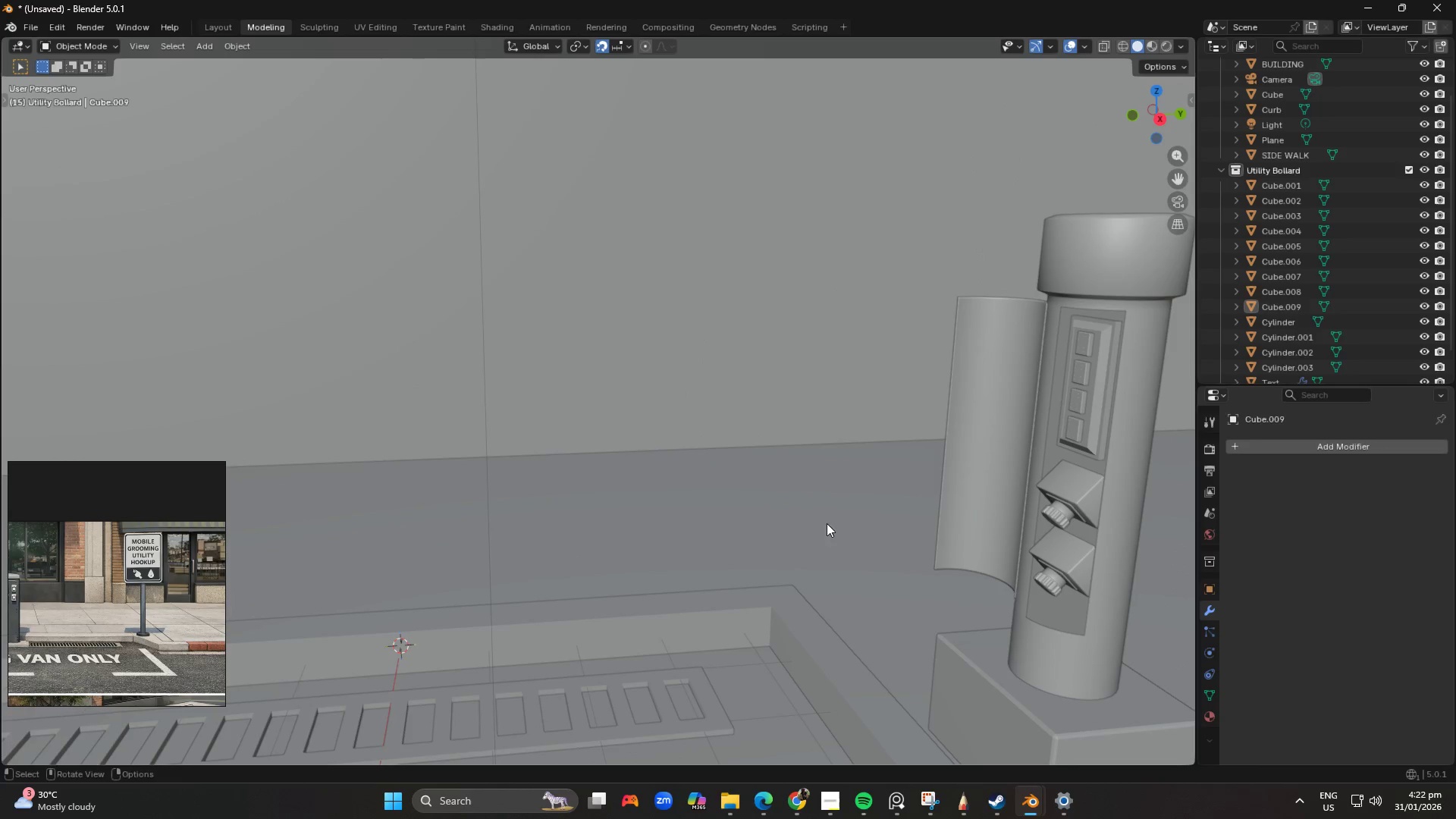 
scroll: coordinate [795, 537], scroll_direction: down, amount: 1.0
 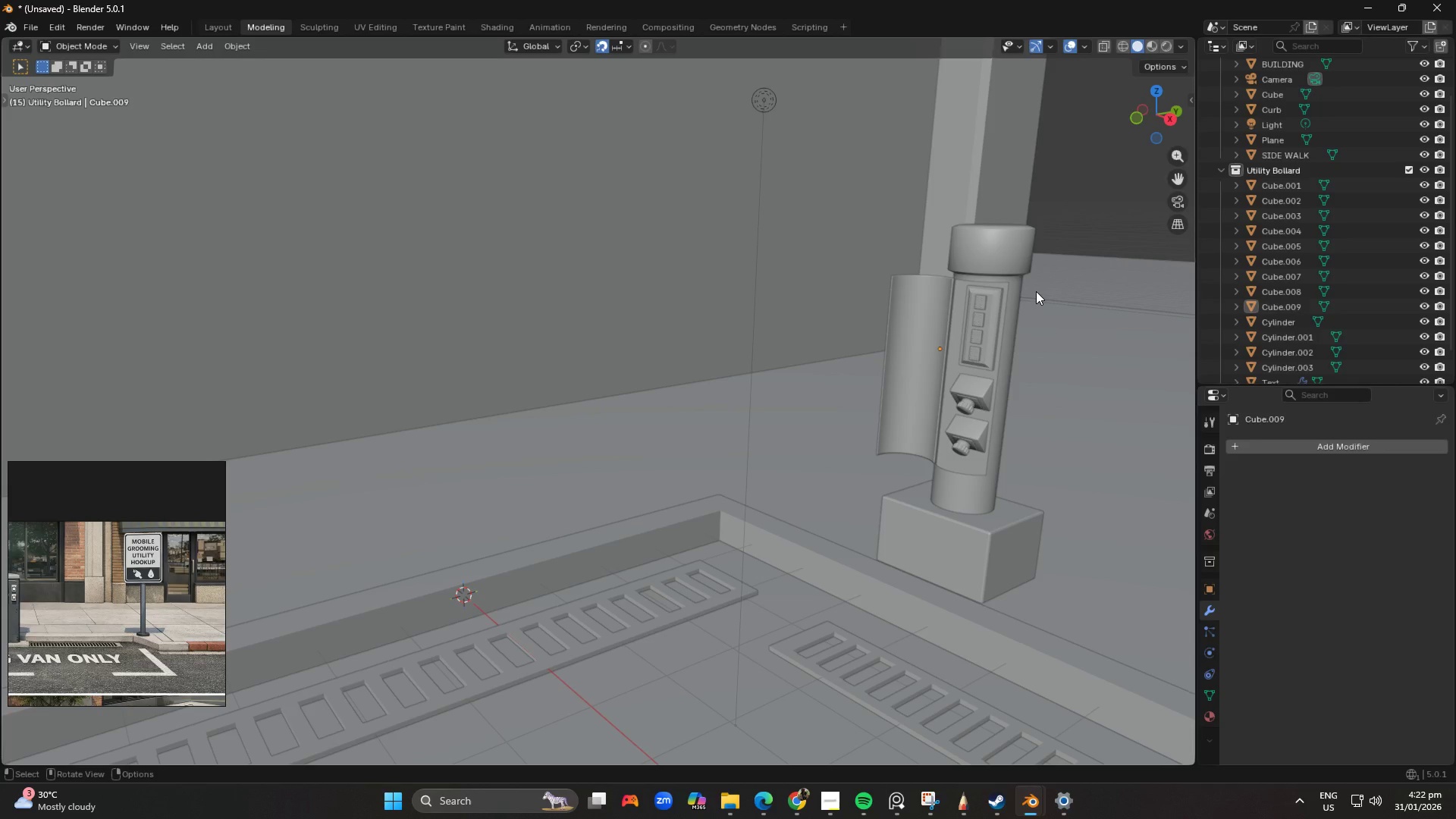 
wait(13.23)
 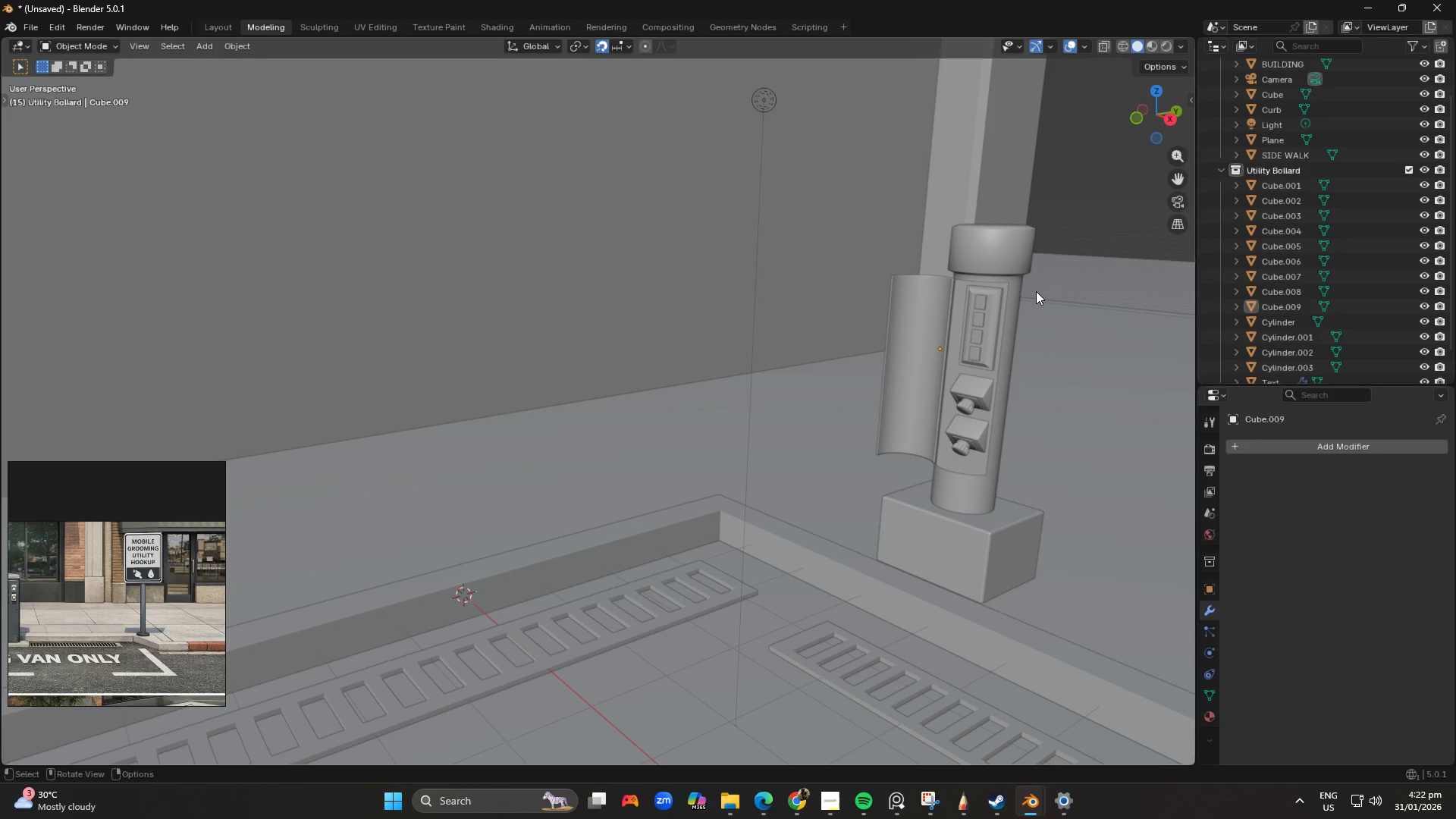 
scroll: coordinate [858, 399], scroll_direction: down, amount: 1.0
 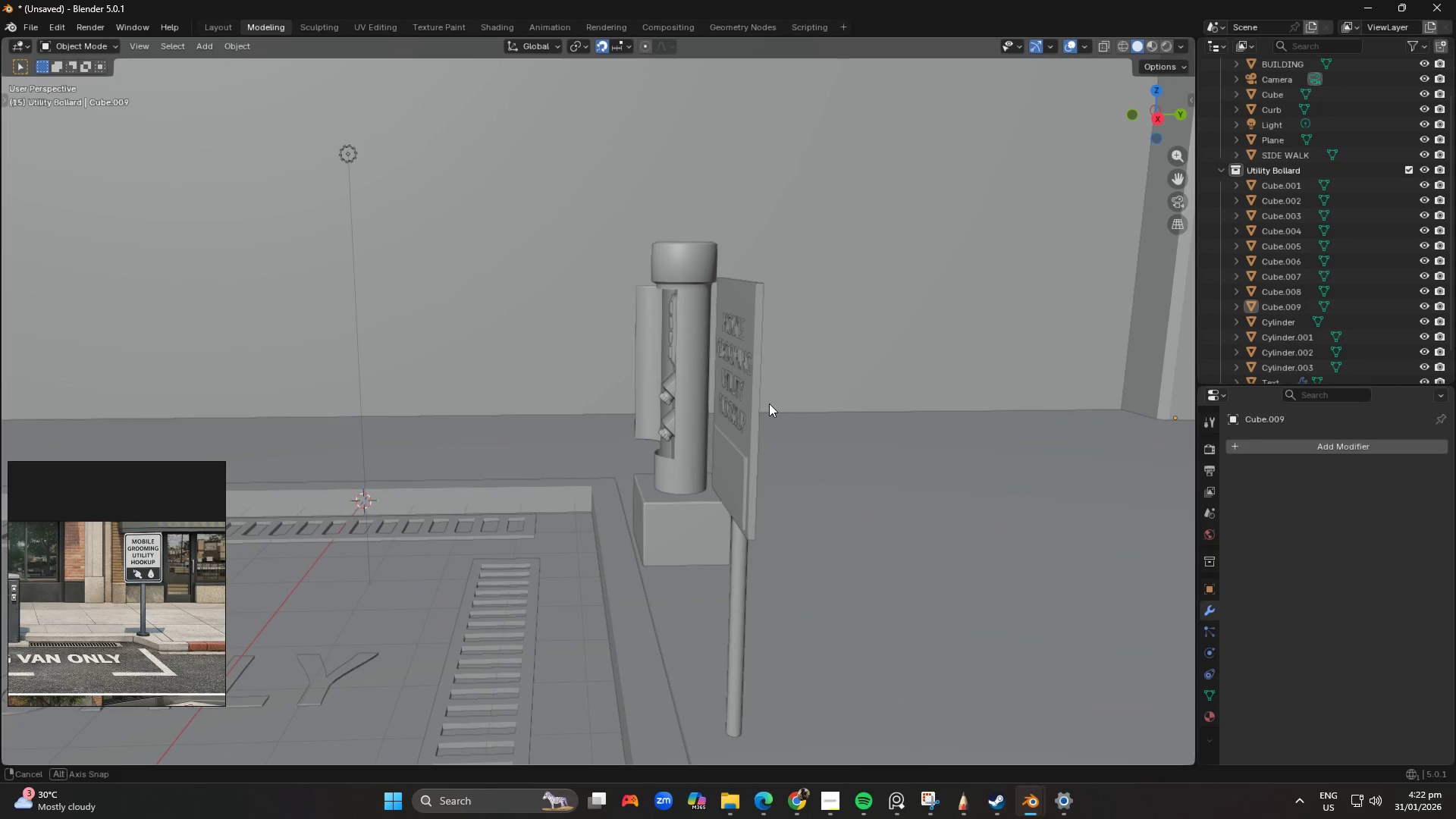 
hold_key(key=ShiftLeft, duration=0.55)
 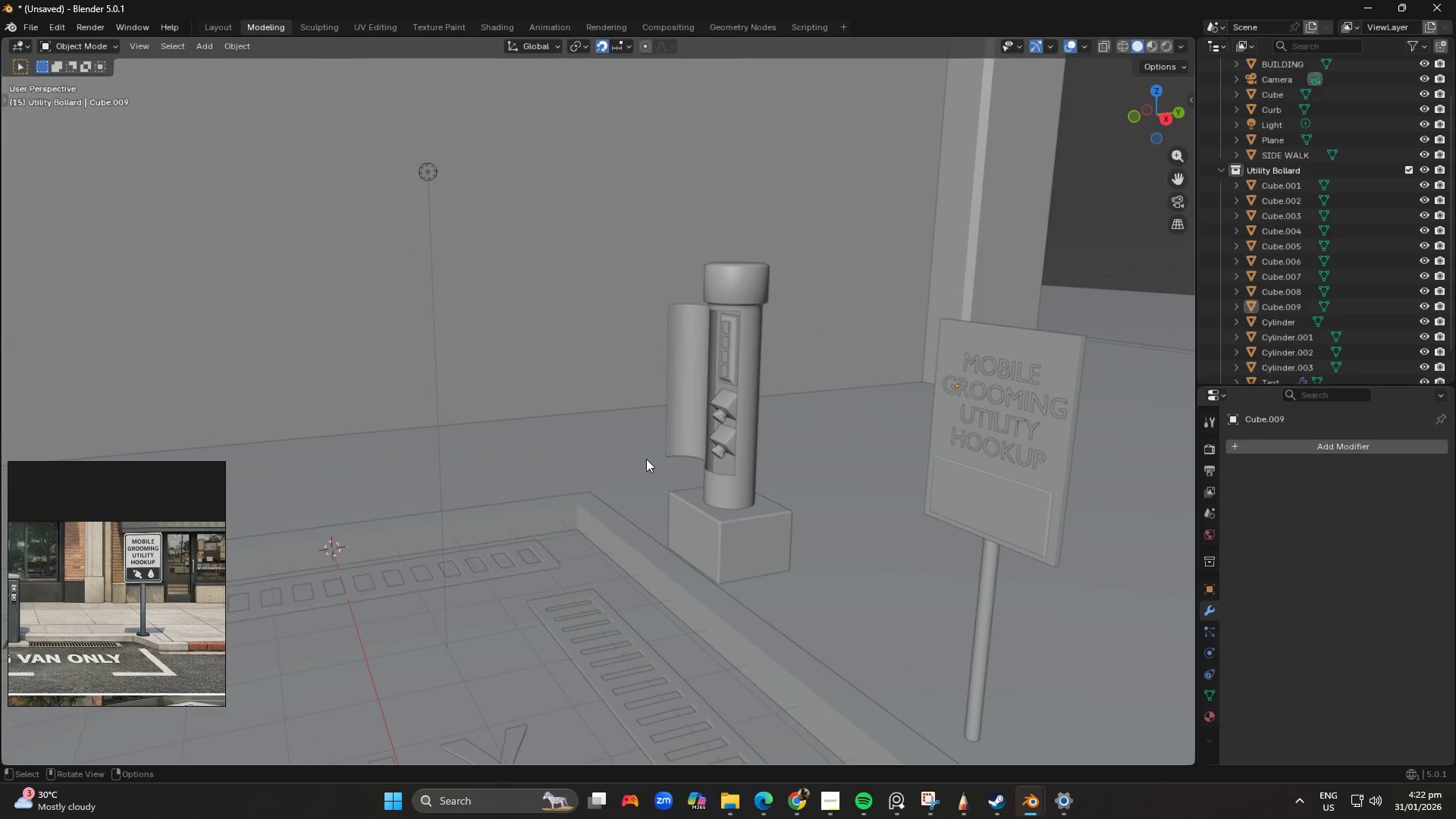 
key(Shift+A)
 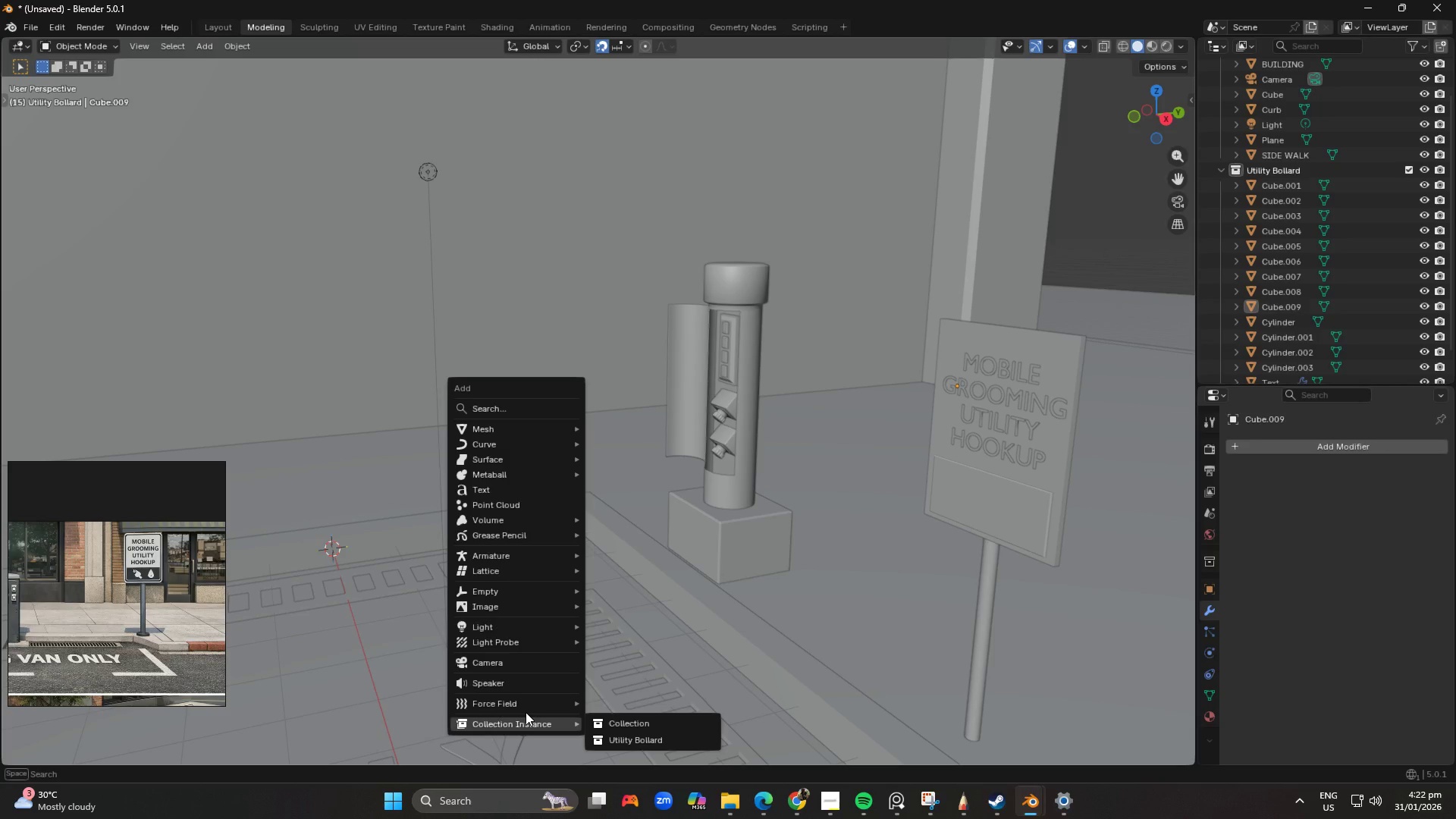 
wait(27.29)
 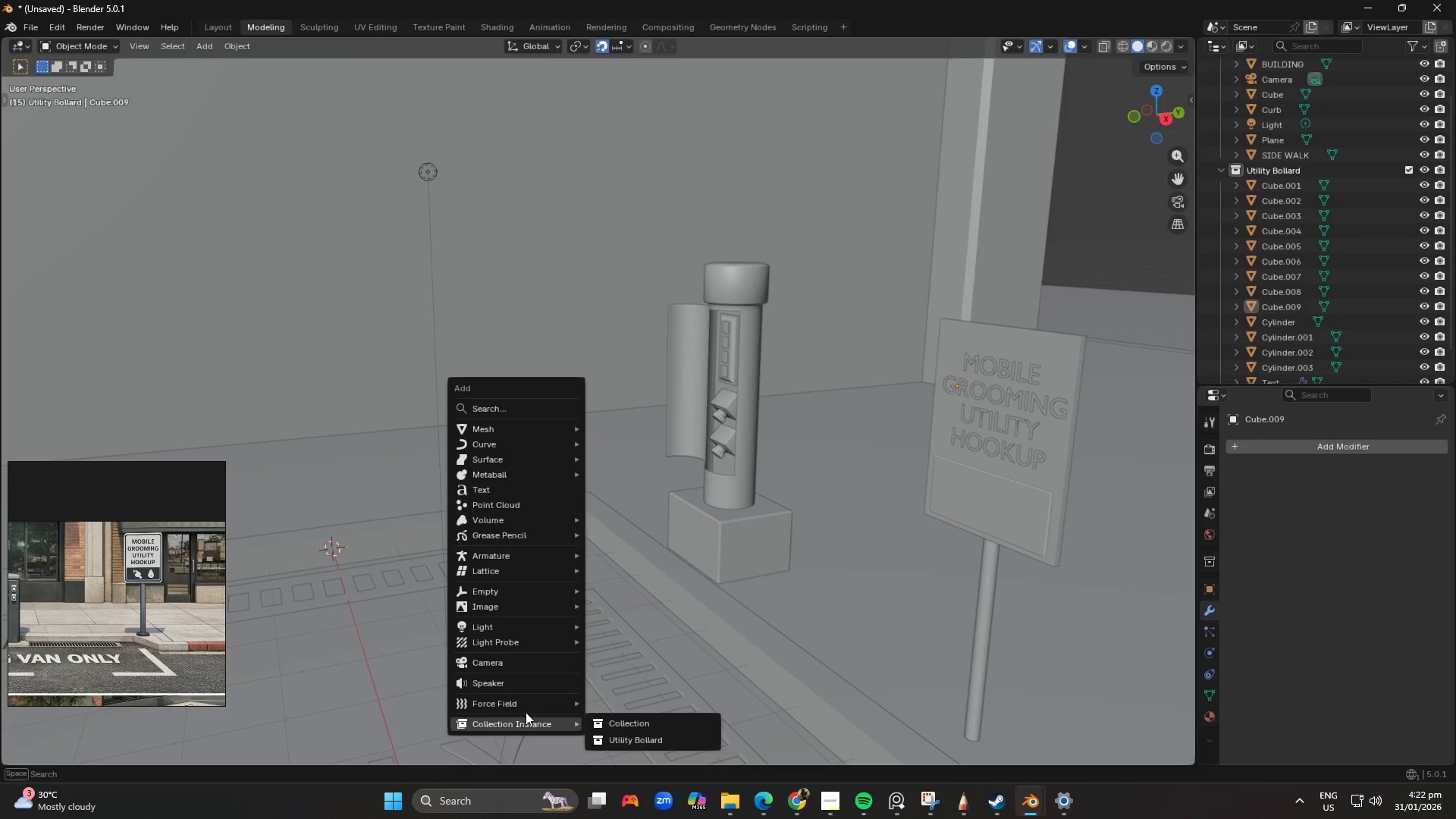 
mouse_move([560, 540])
 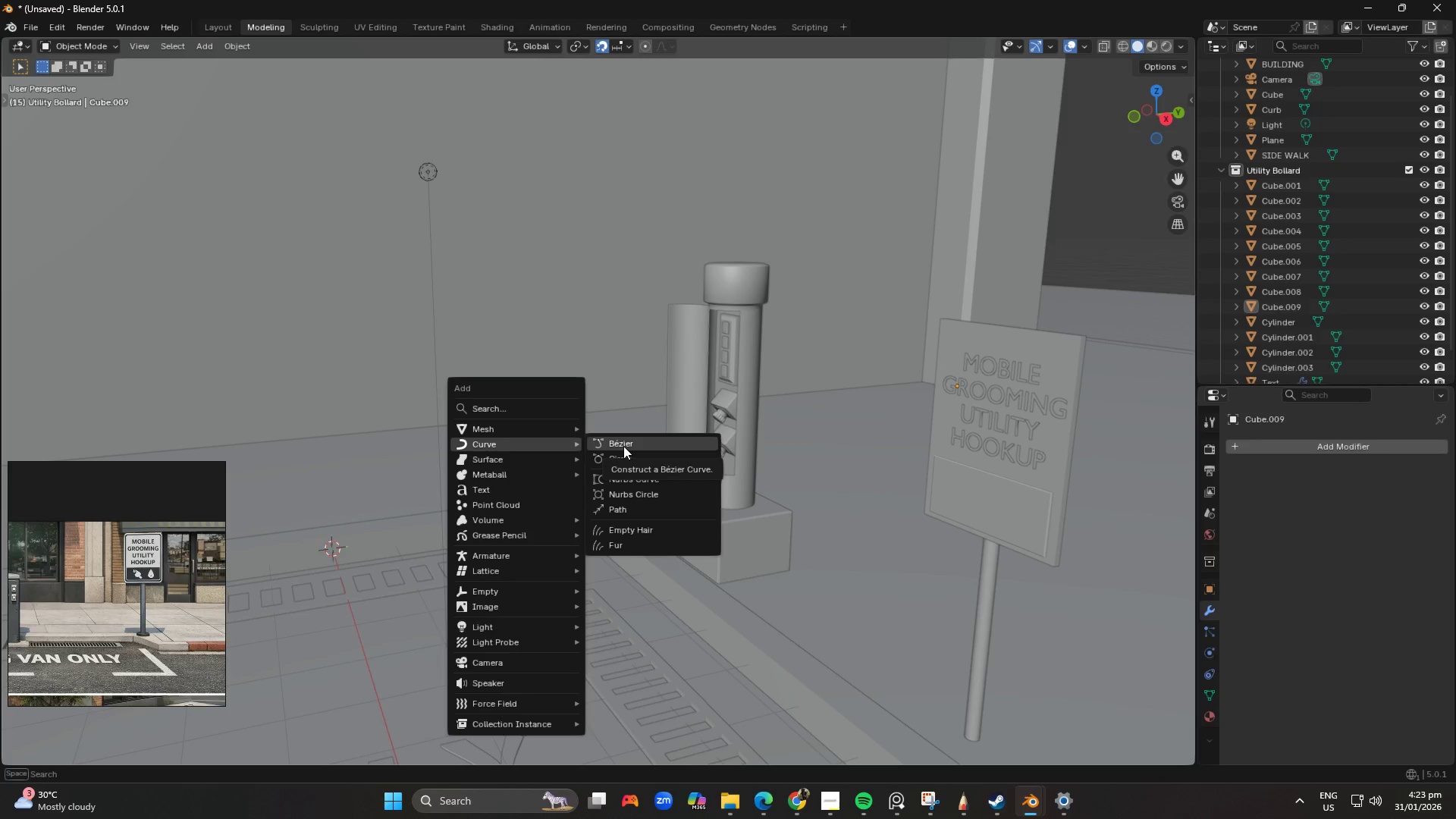 
wait(6.05)
 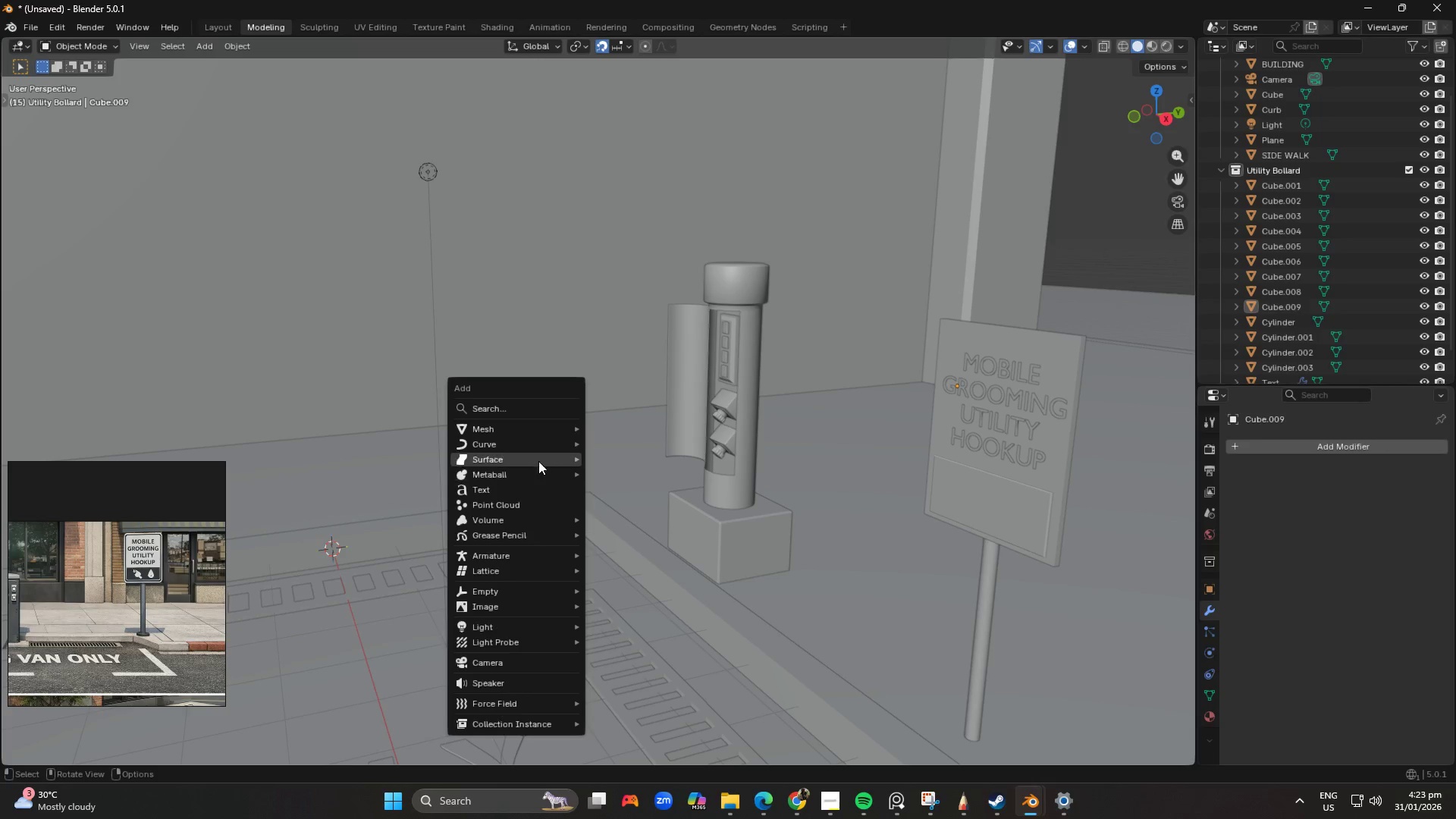 
left_click([623, 446])
 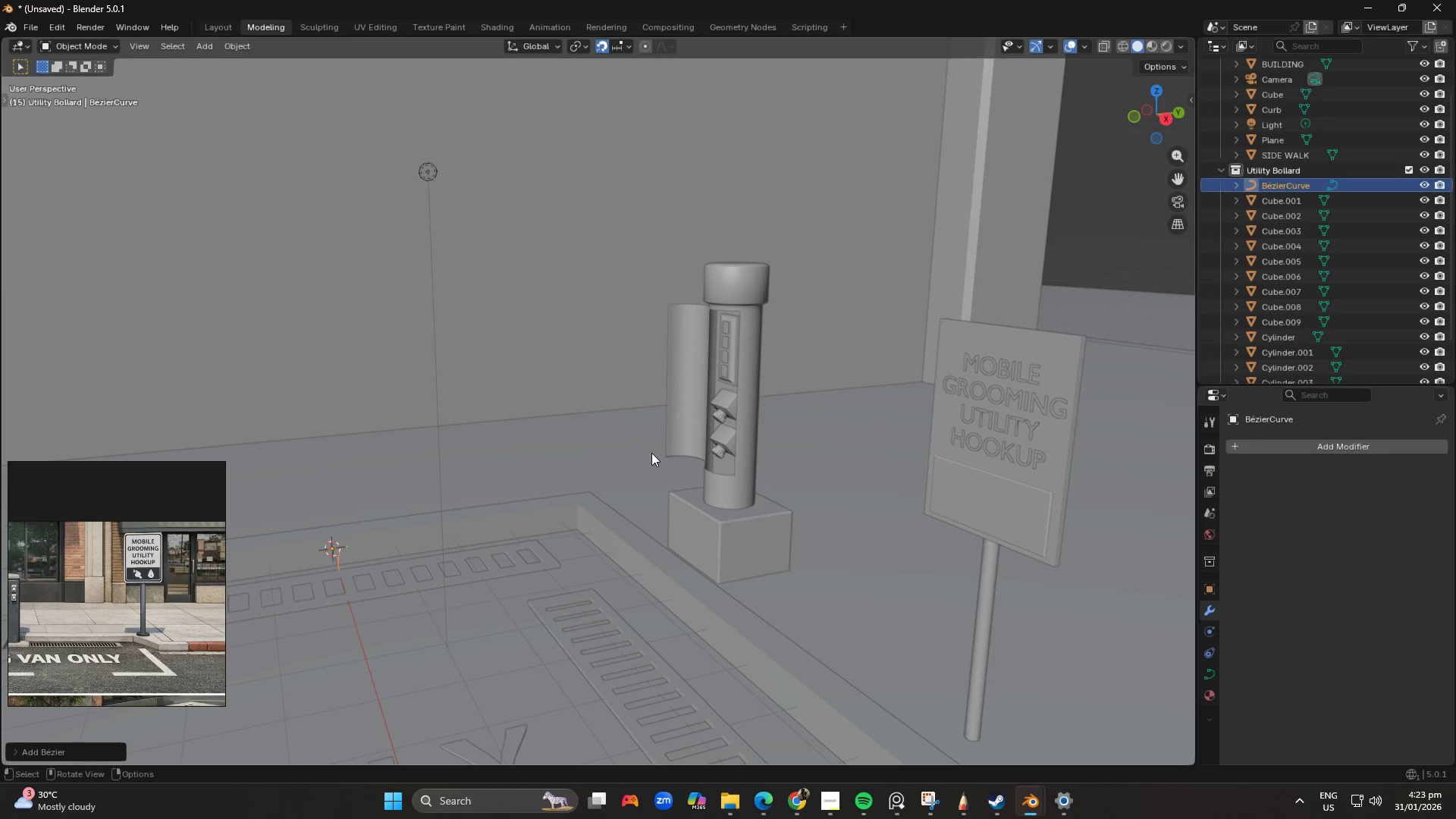 
scroll: coordinate [595, 478], scroll_direction: down, amount: 2.0
 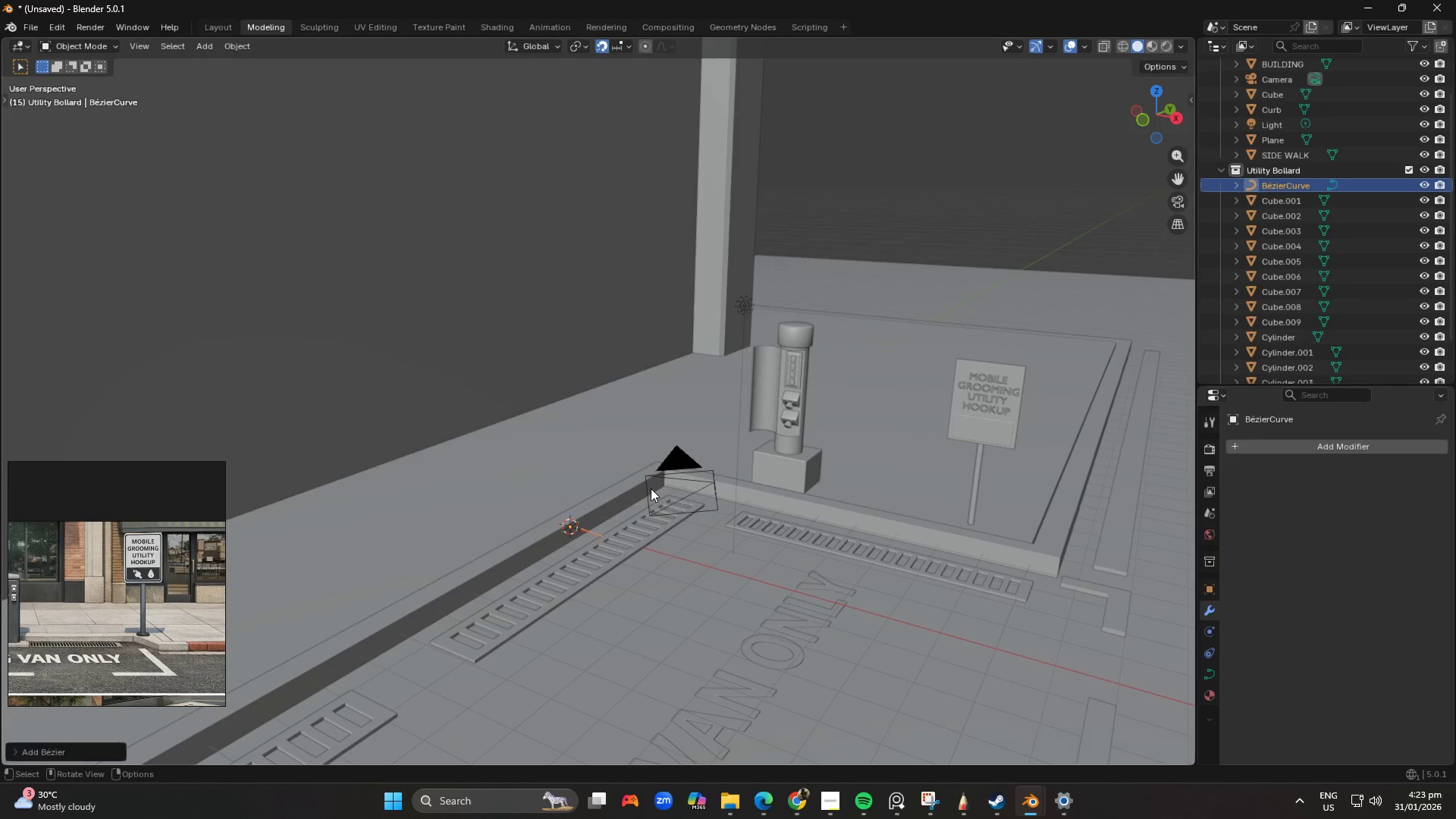 
key(G)
 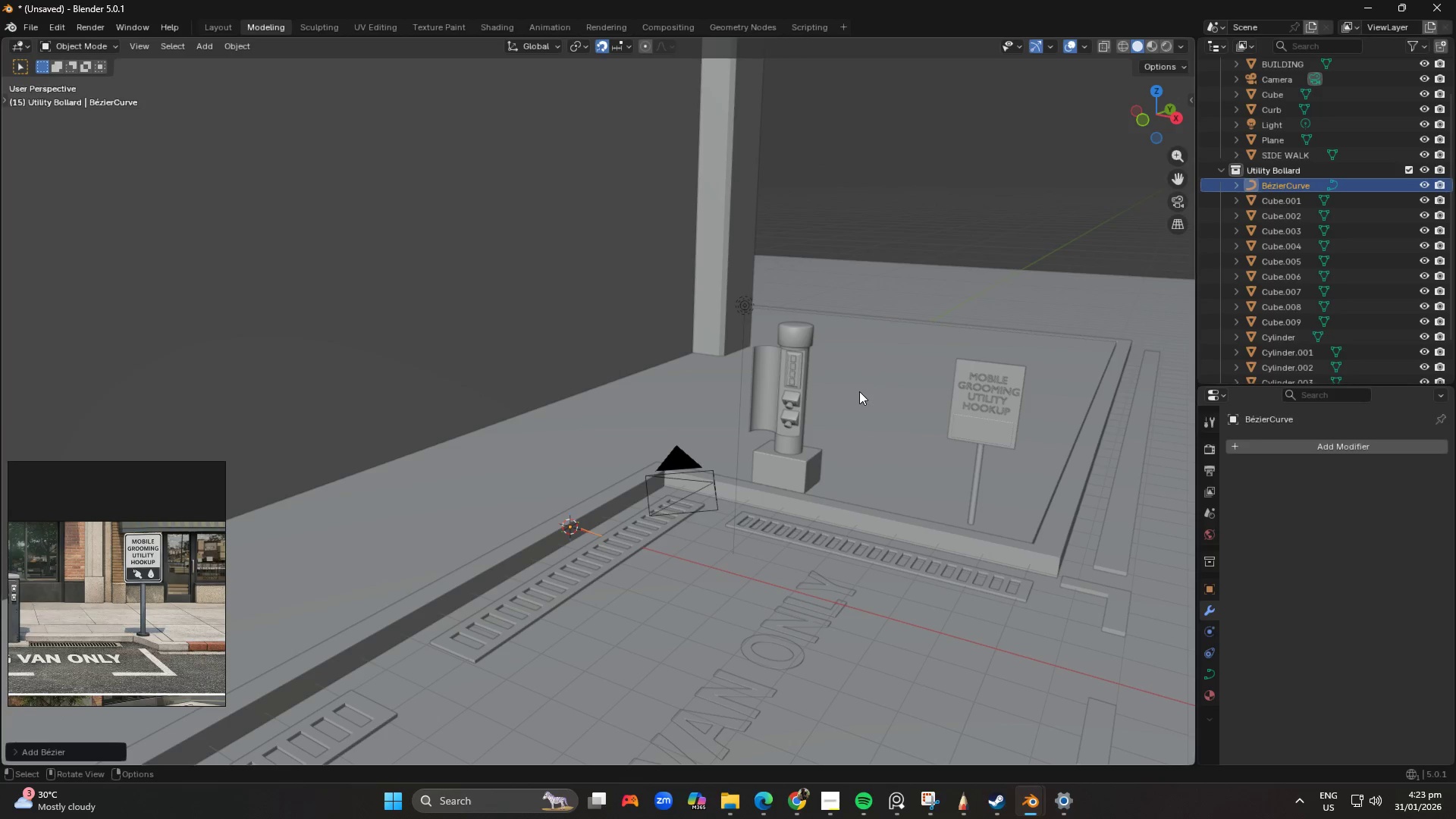 
key(Tab)
 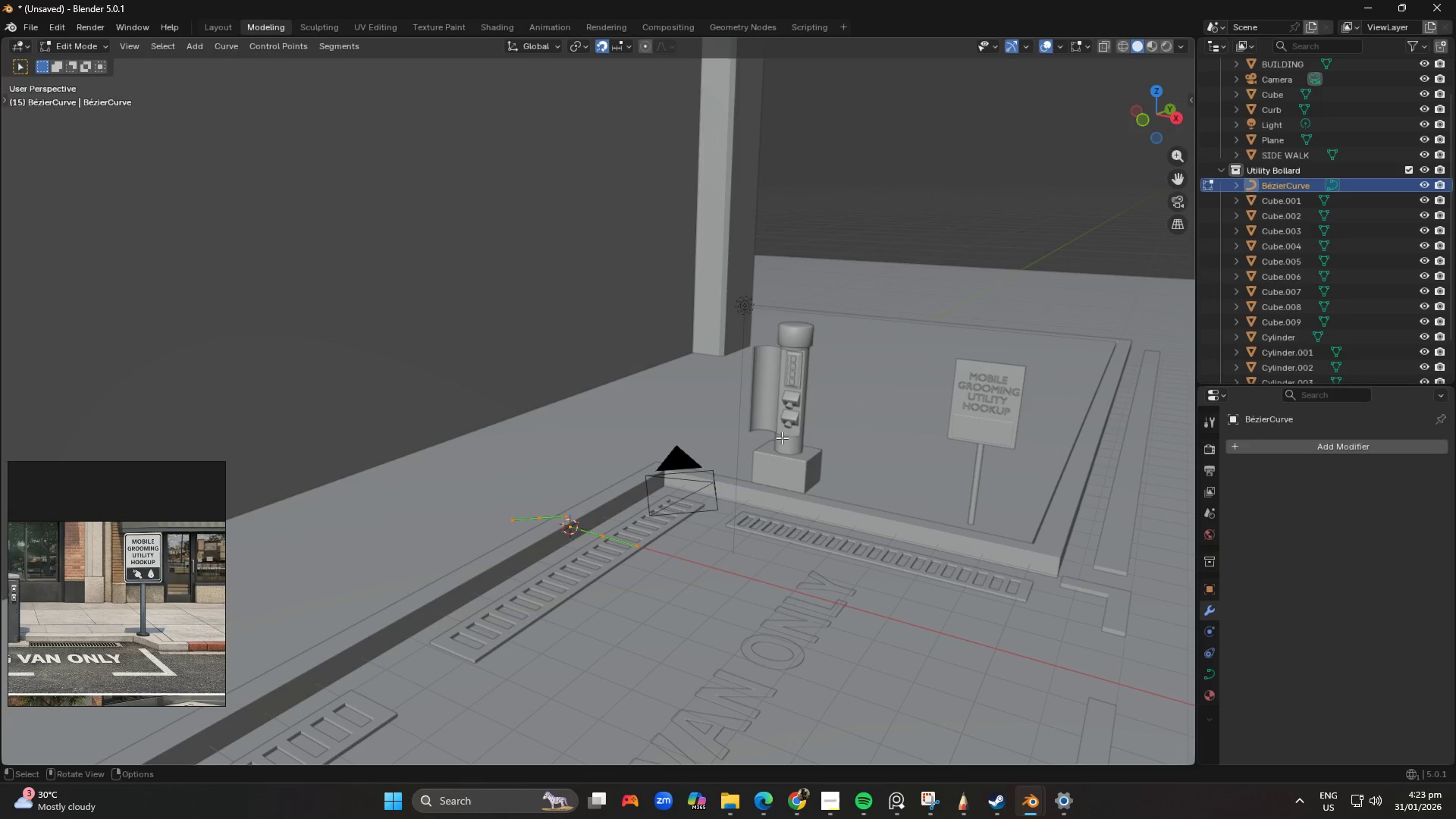 
key(G)
 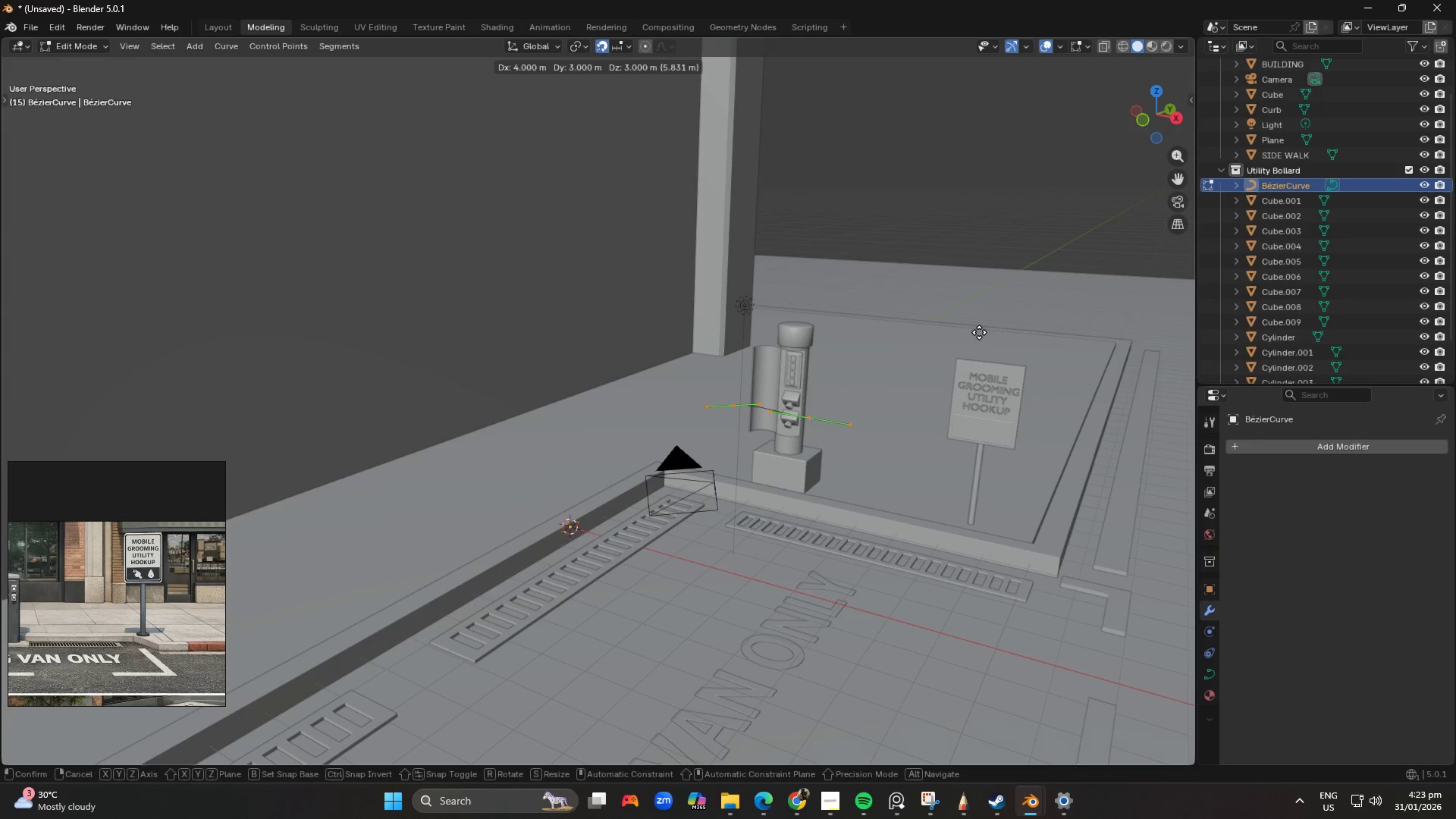 
right_click([973, 335])
 